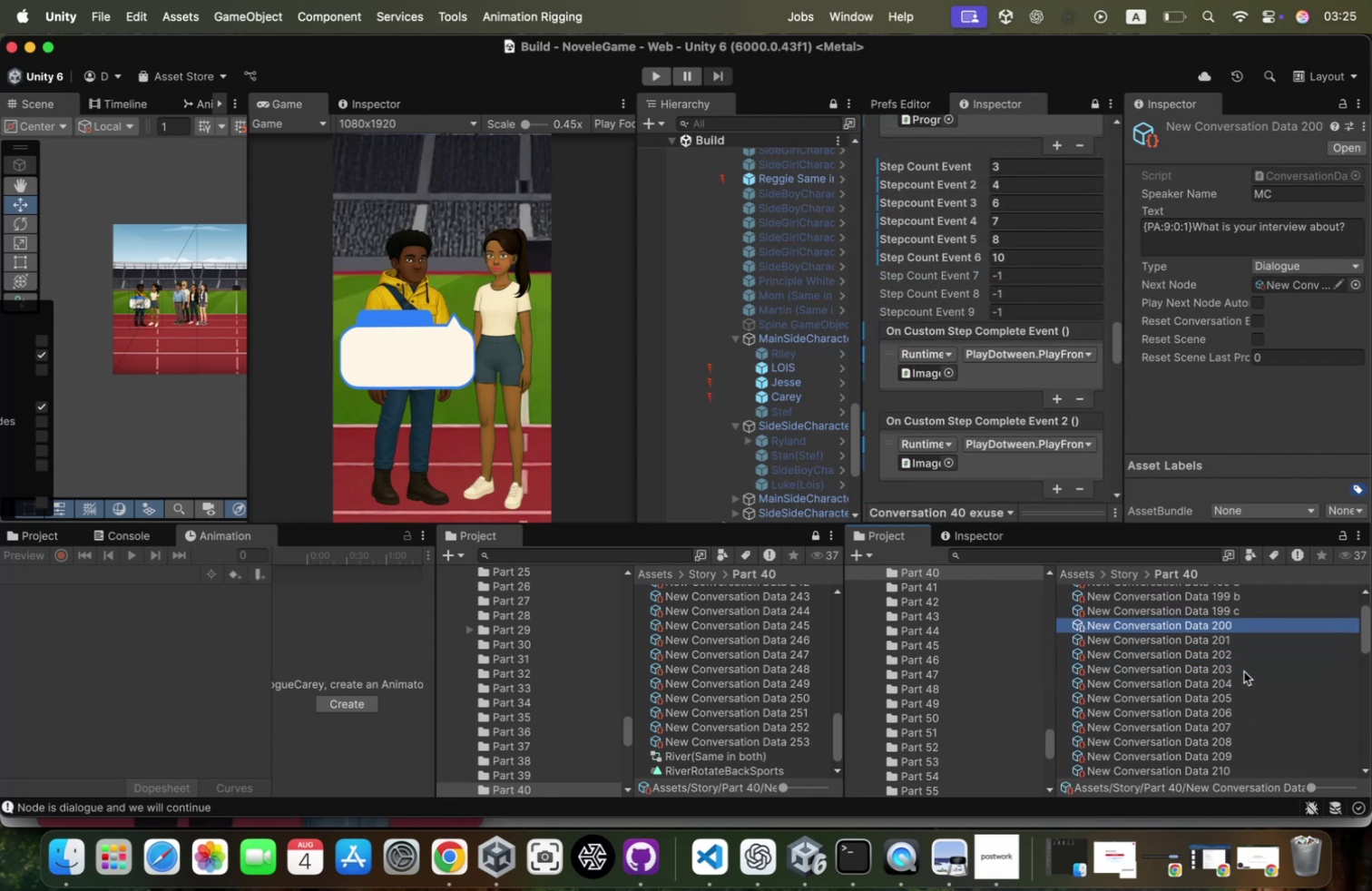 
key(ArrowDown)
 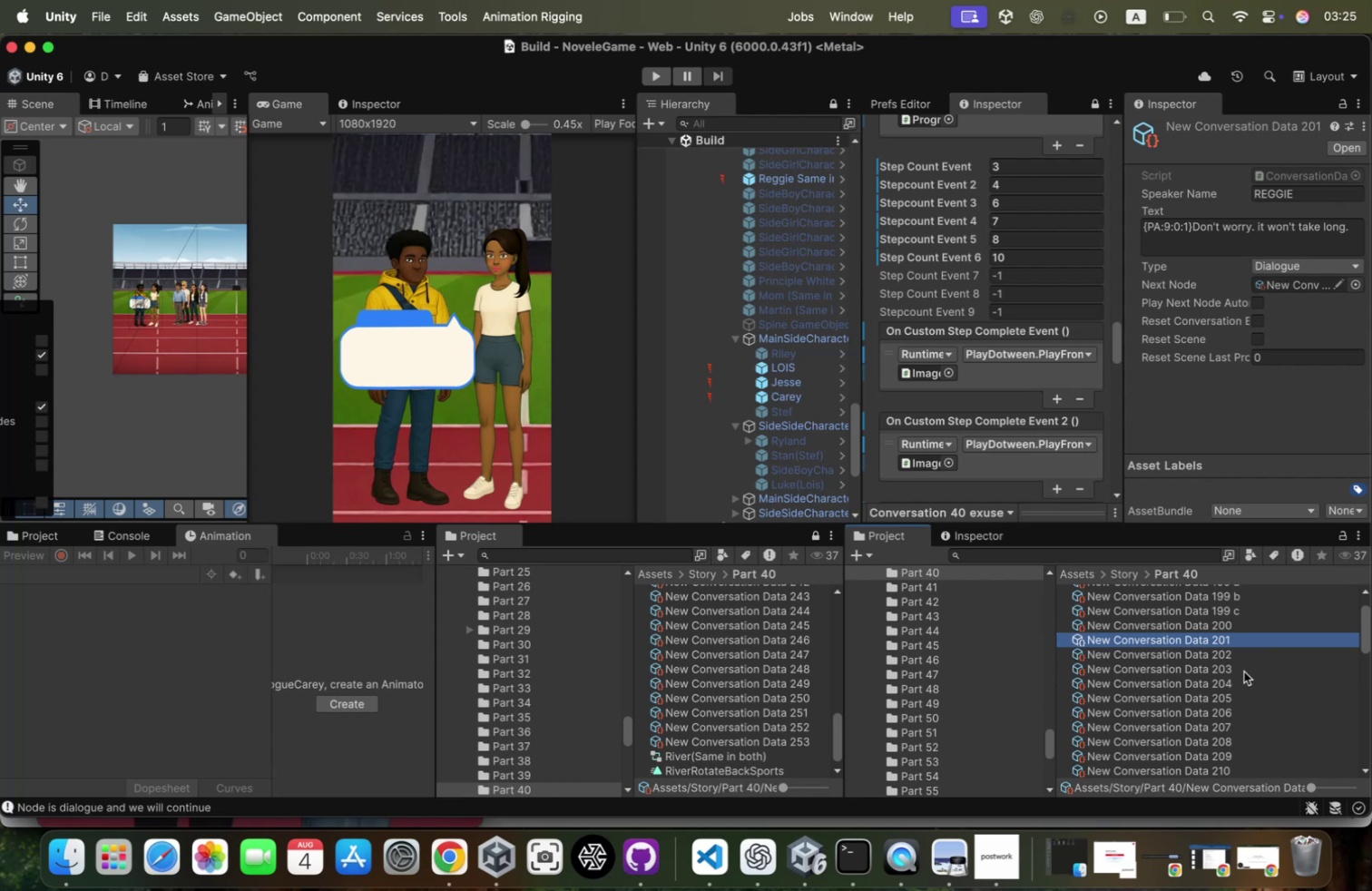 
key(ArrowDown)
 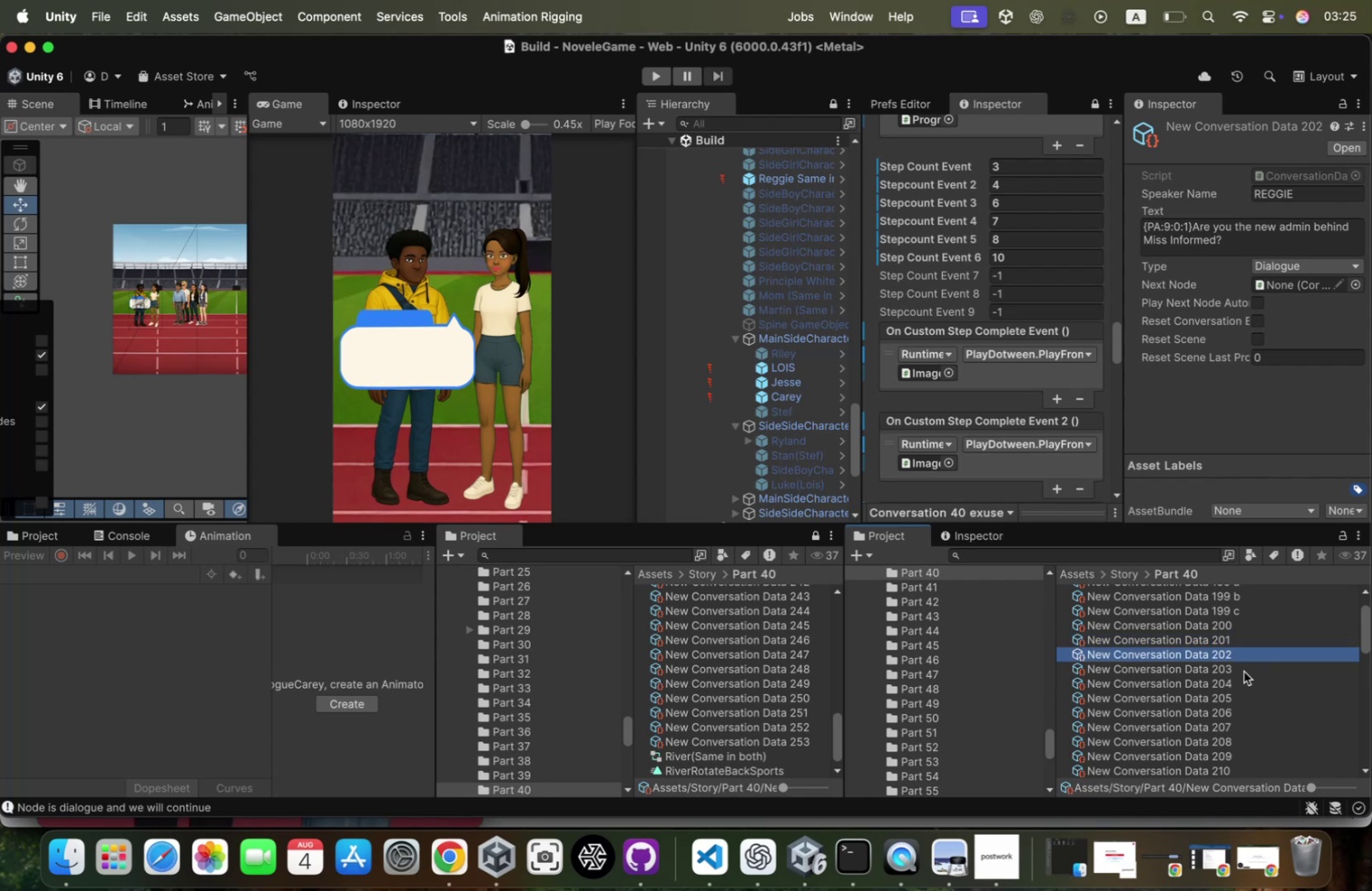 
key(ArrowDown)
 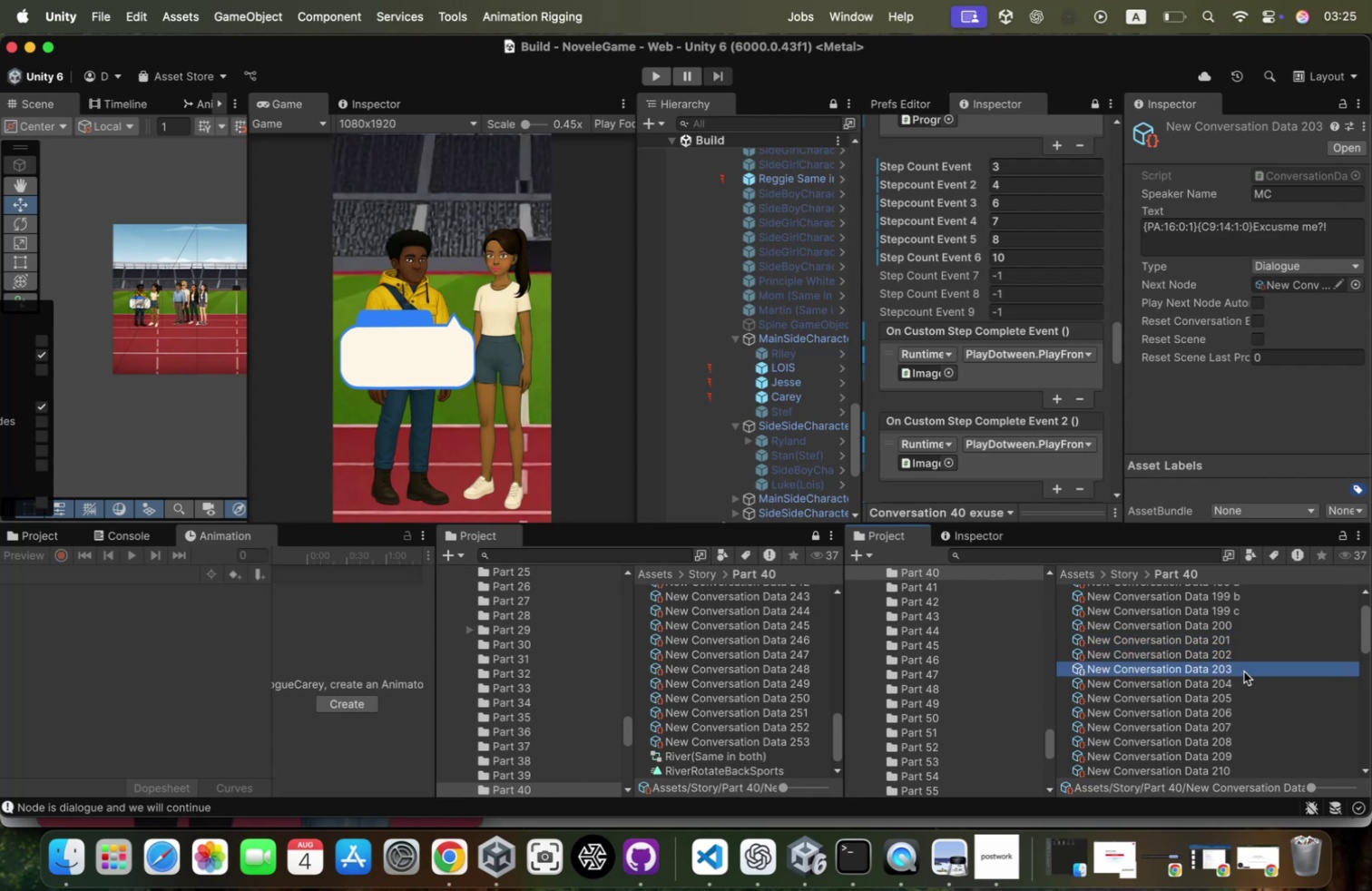 
key(ArrowDown)
 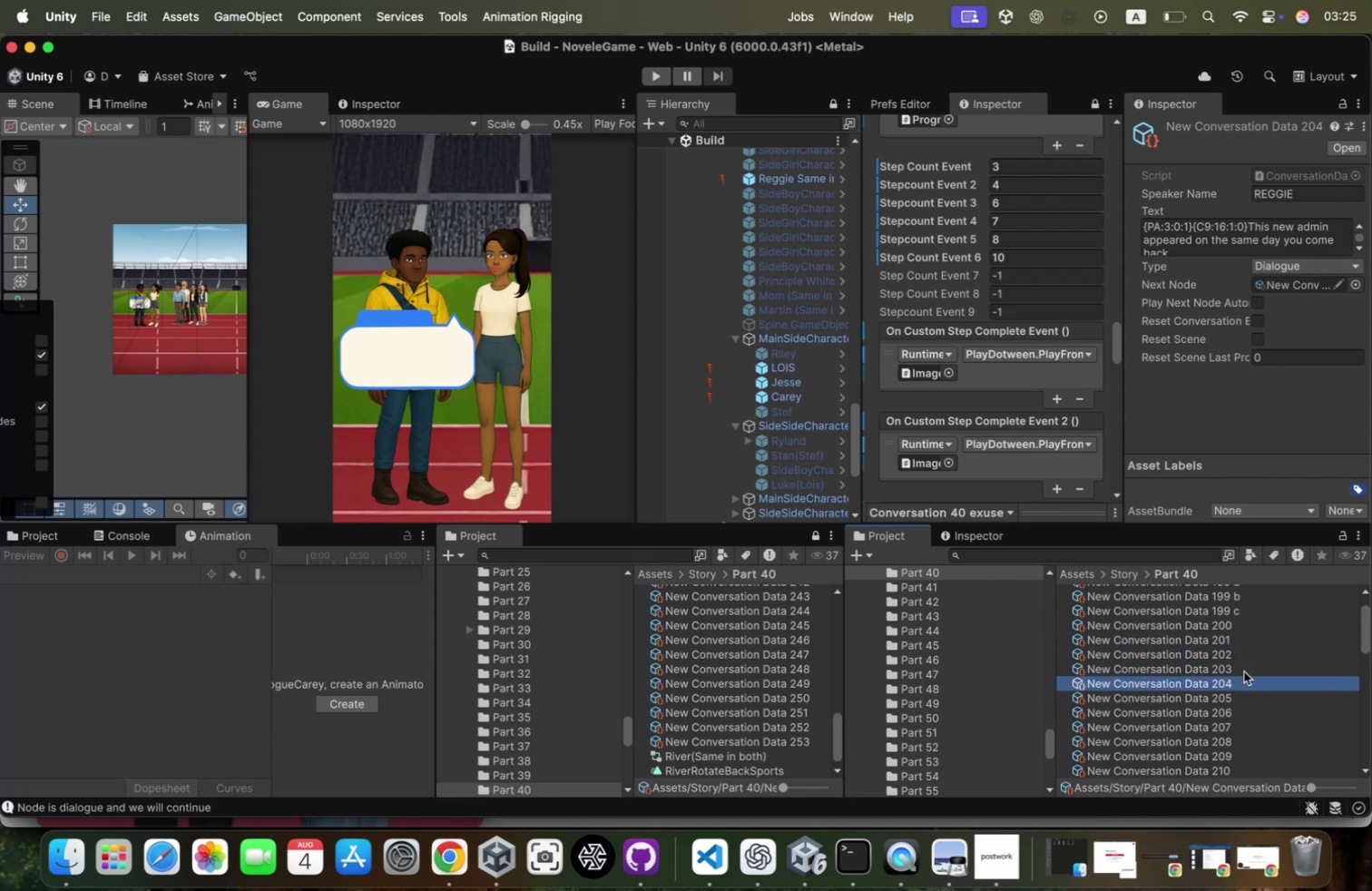 
key(ArrowDown)
 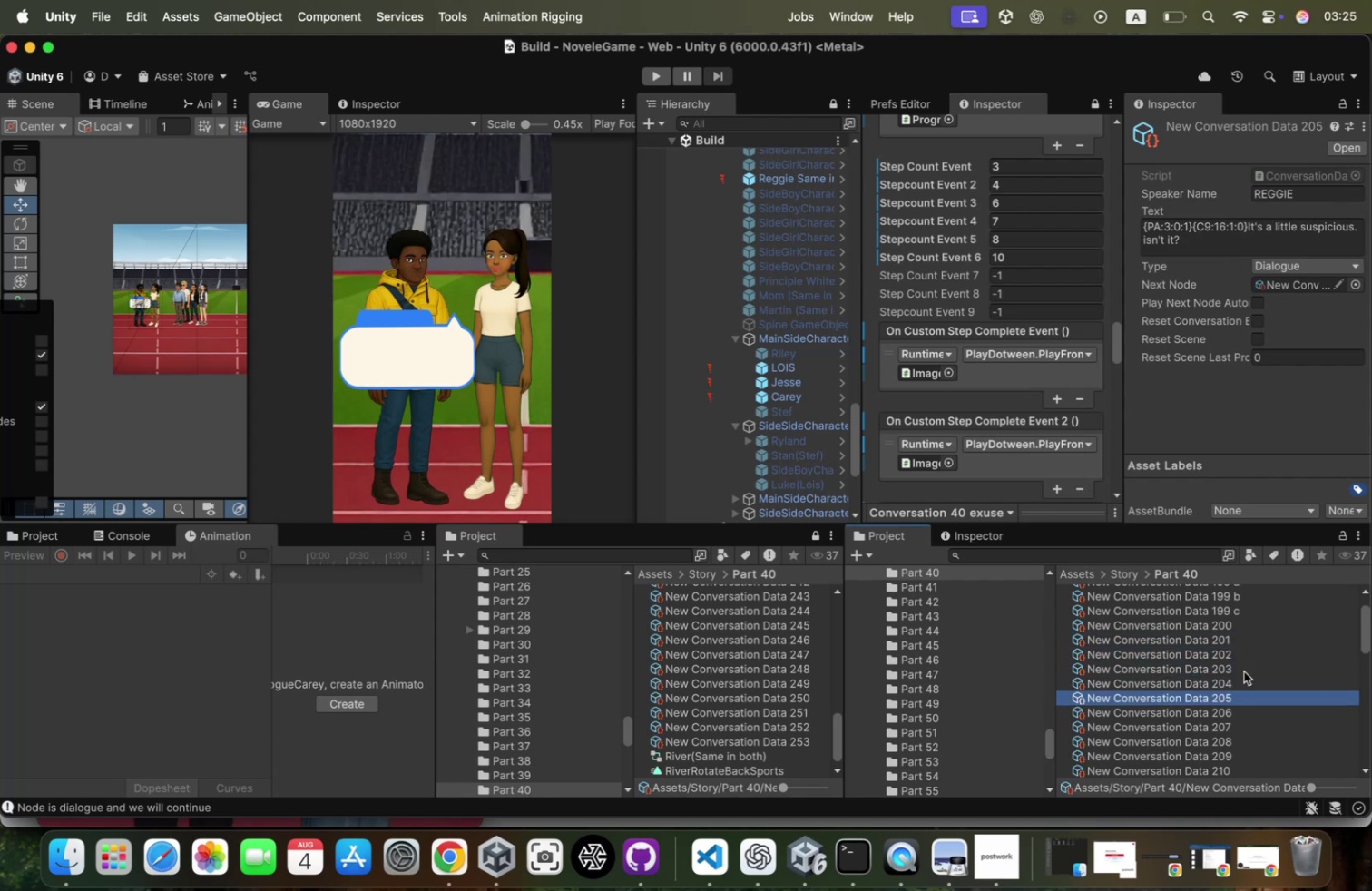 
key(ArrowDown)
 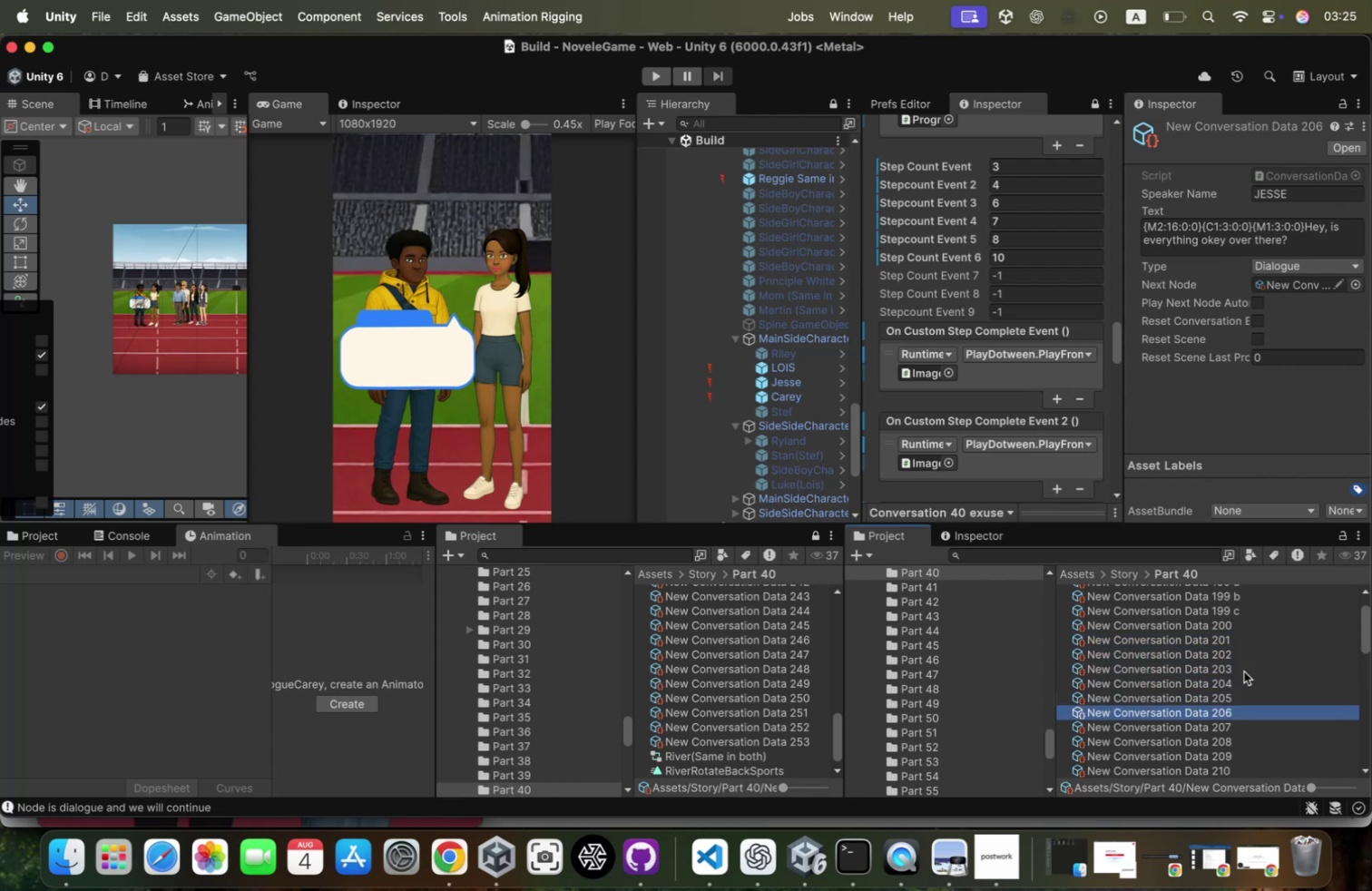 
key(ArrowDown)
 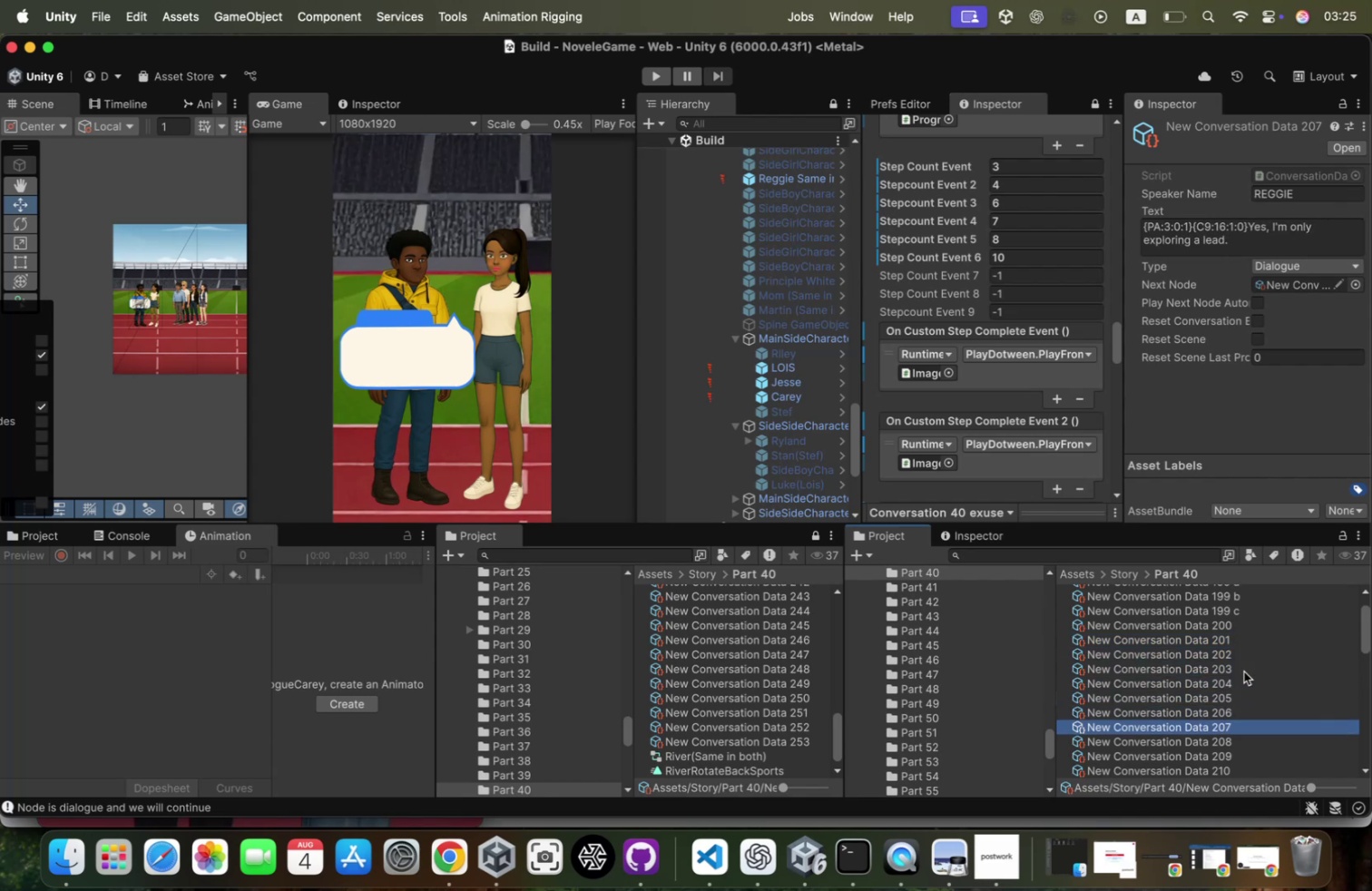 
key(ArrowDown)
 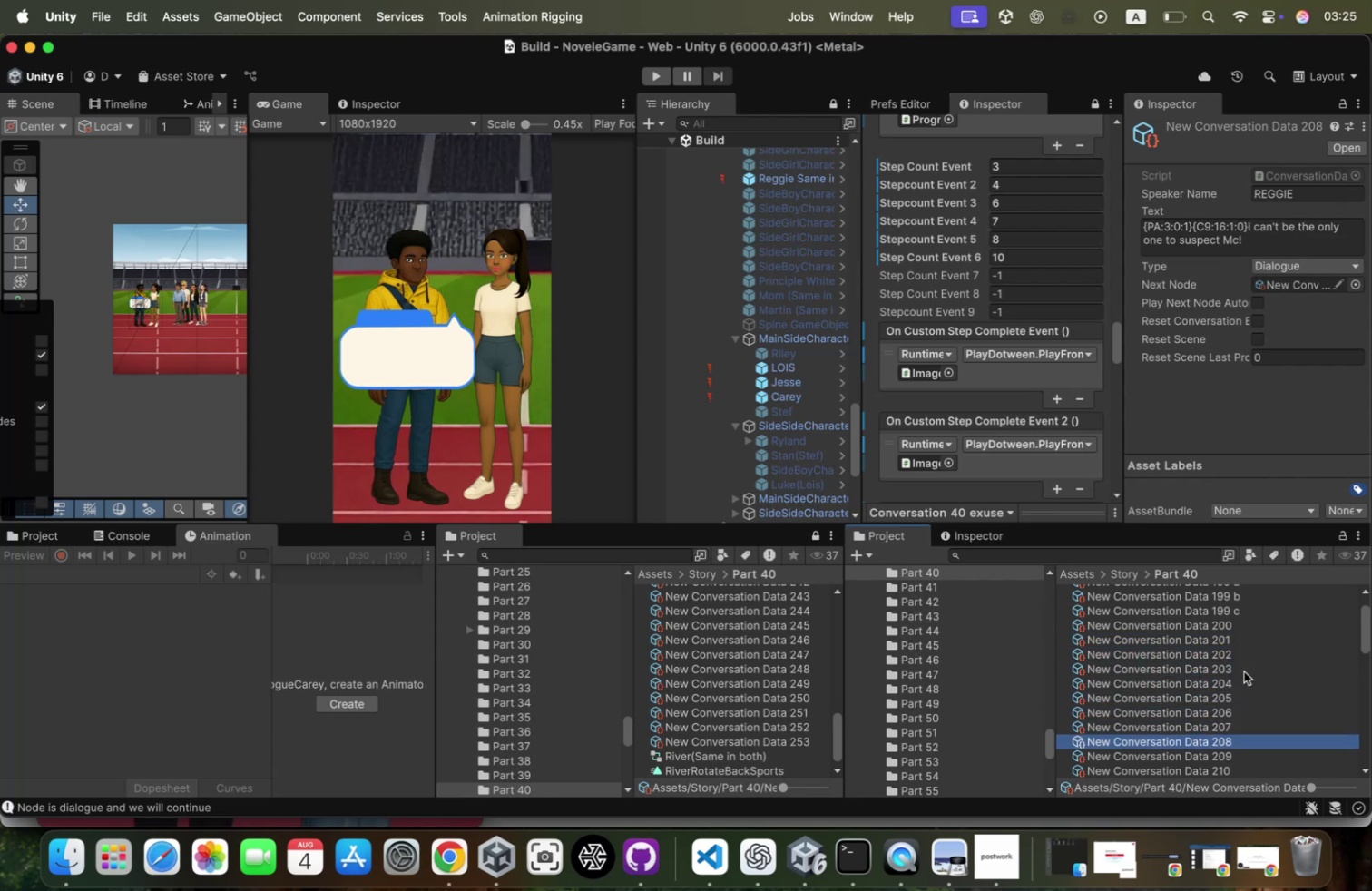 
key(ArrowDown)
 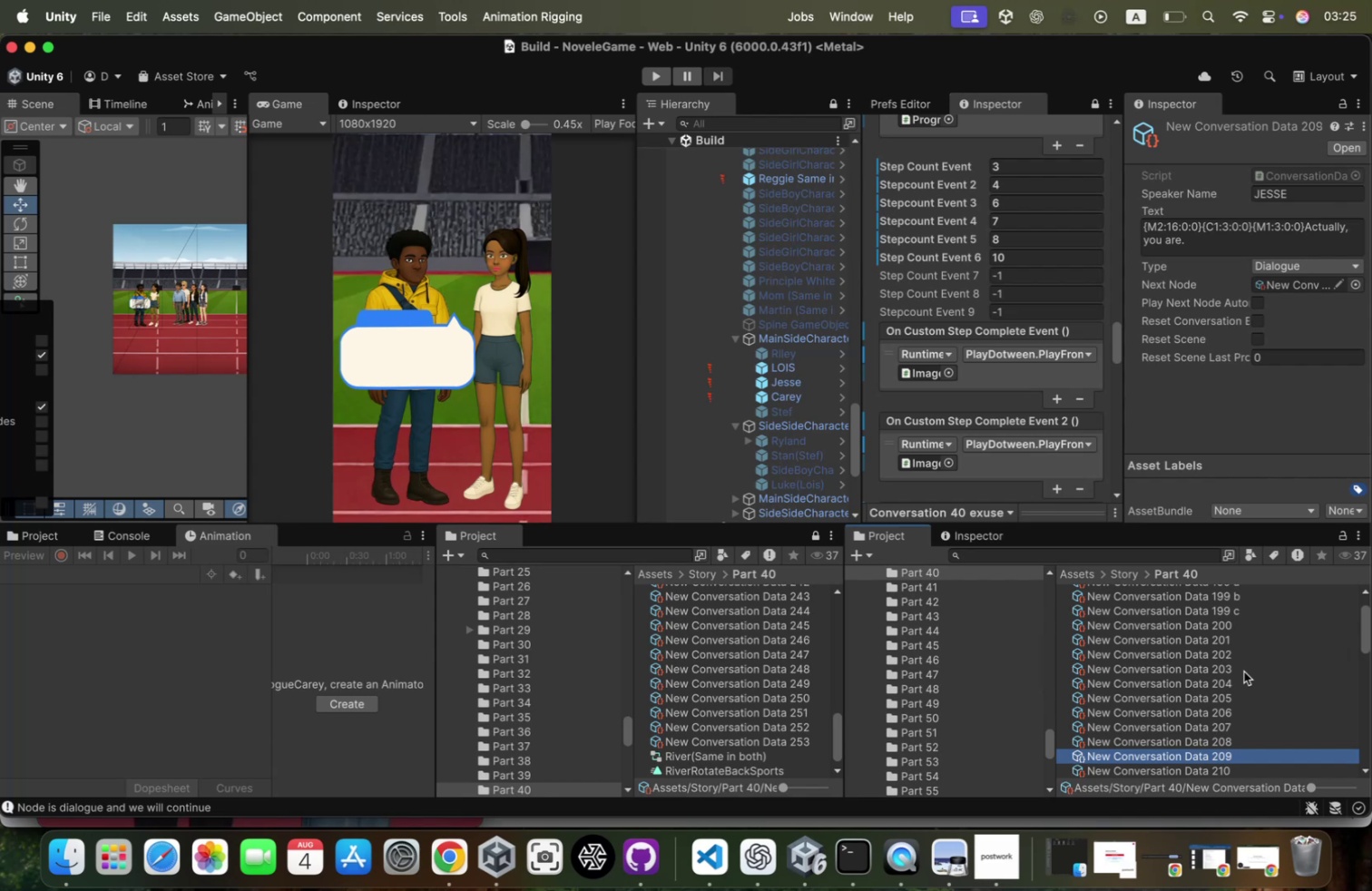 
key(ArrowDown)
 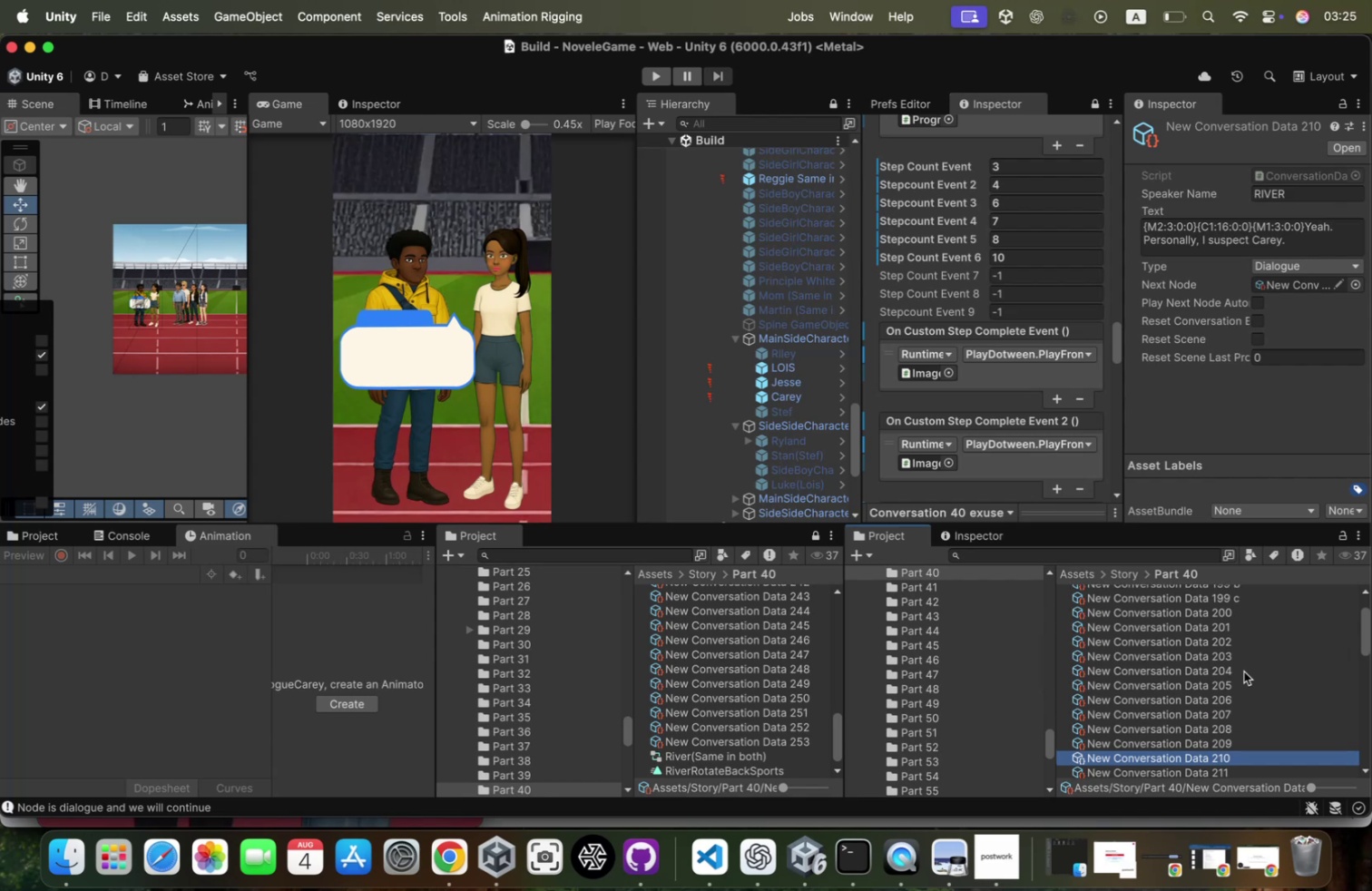 
key(ArrowDown)
 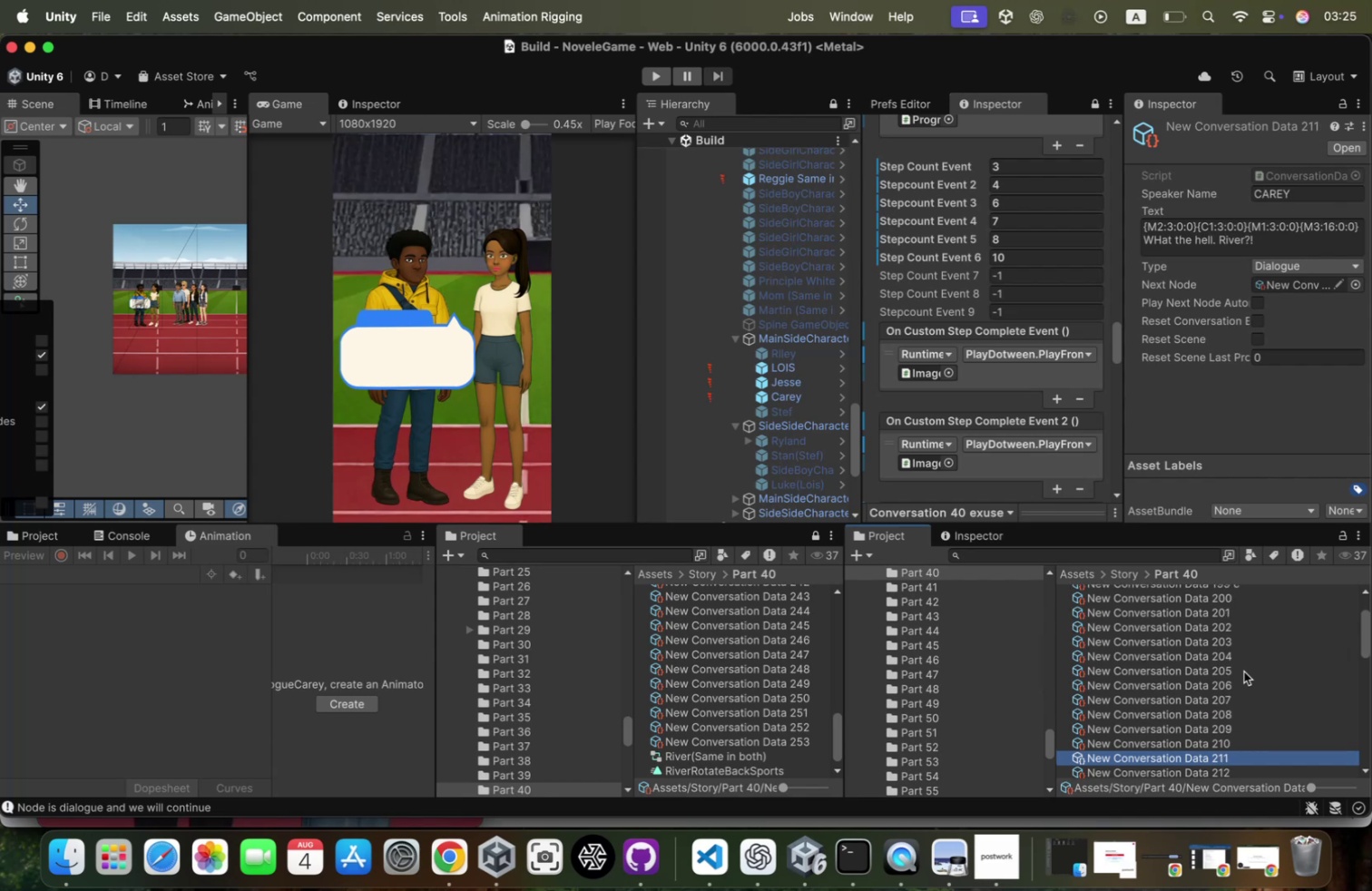 
key(ArrowDown)
 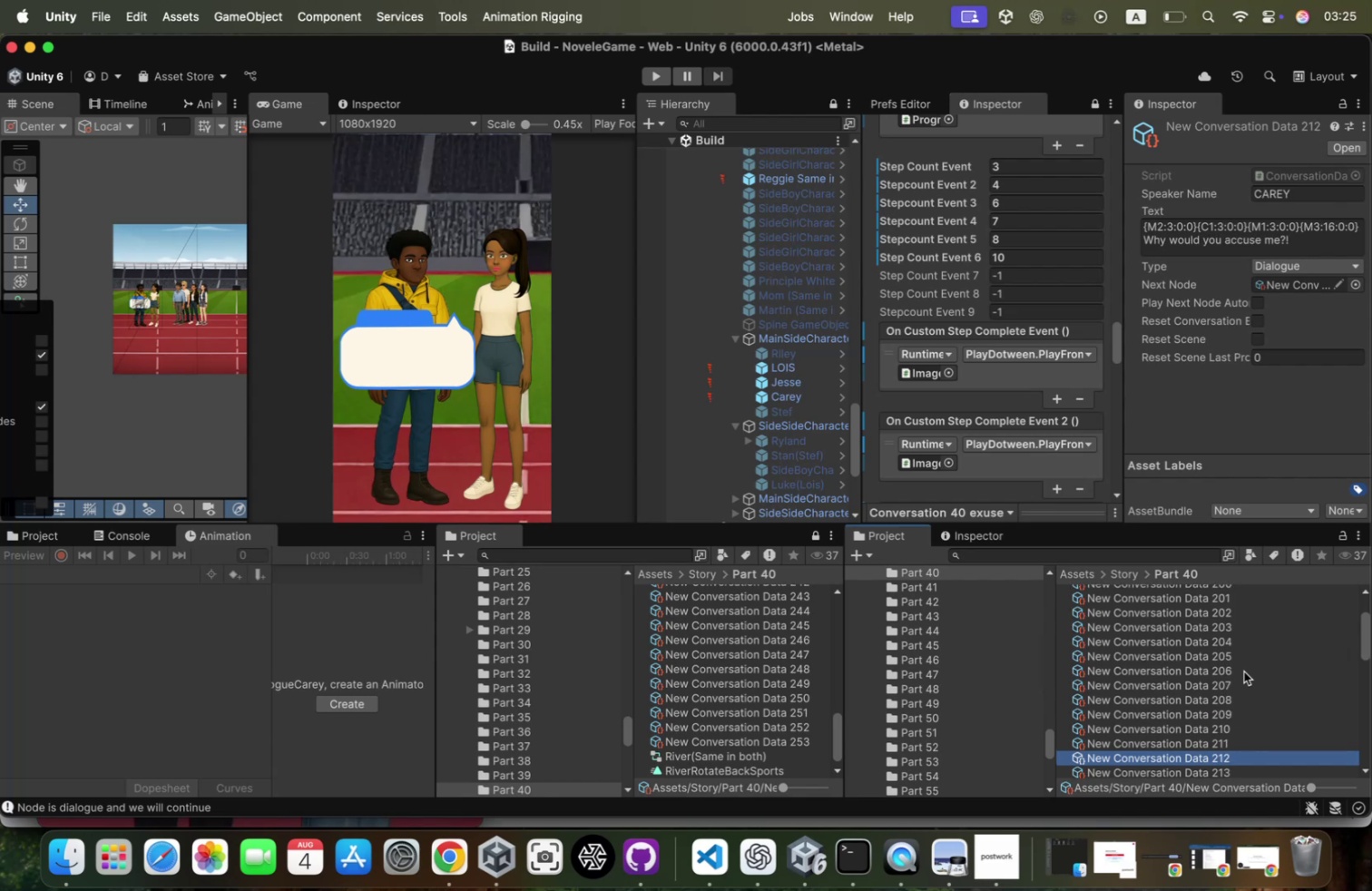 
key(ArrowDown)
 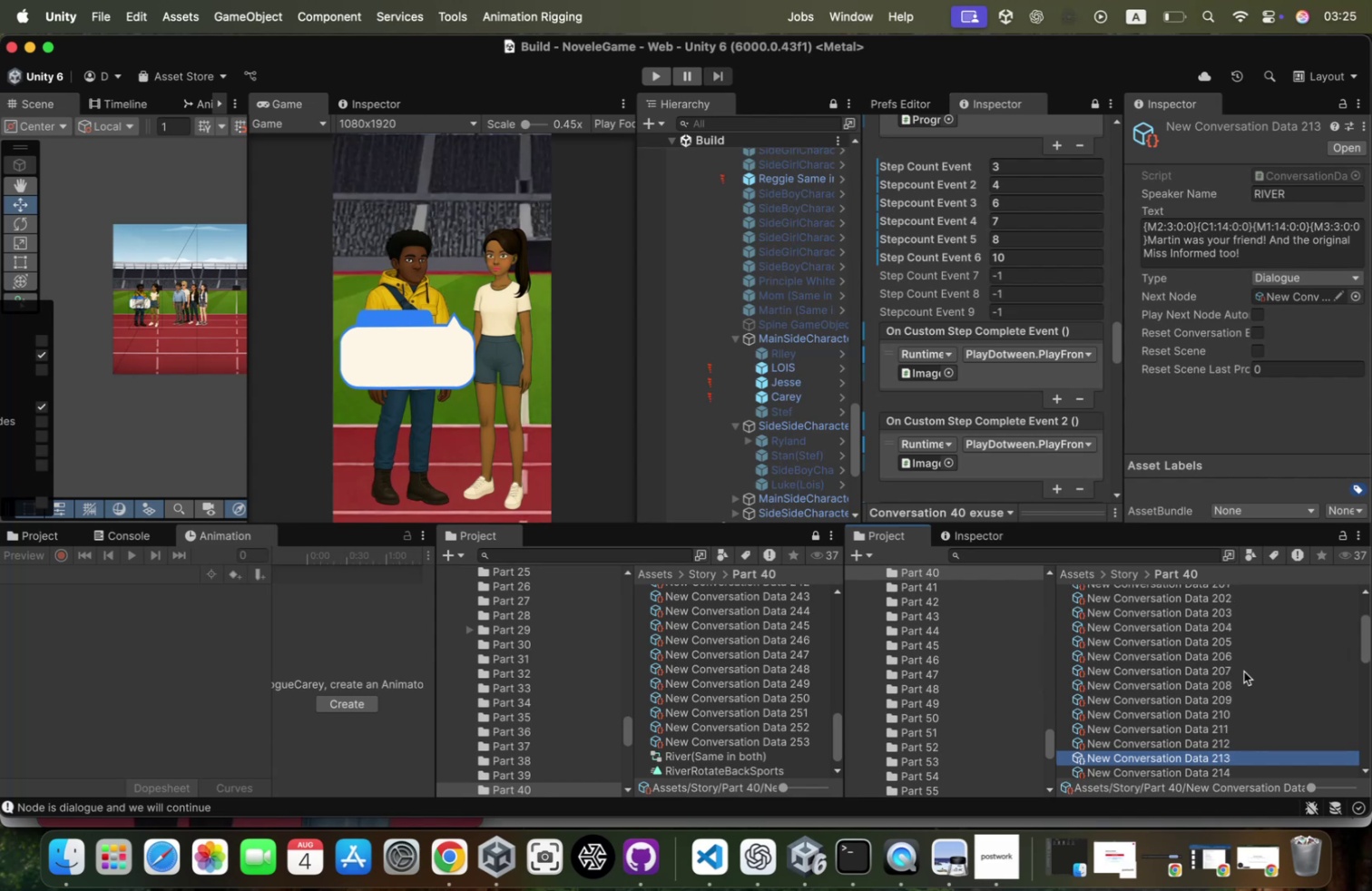 
key(ArrowDown)
 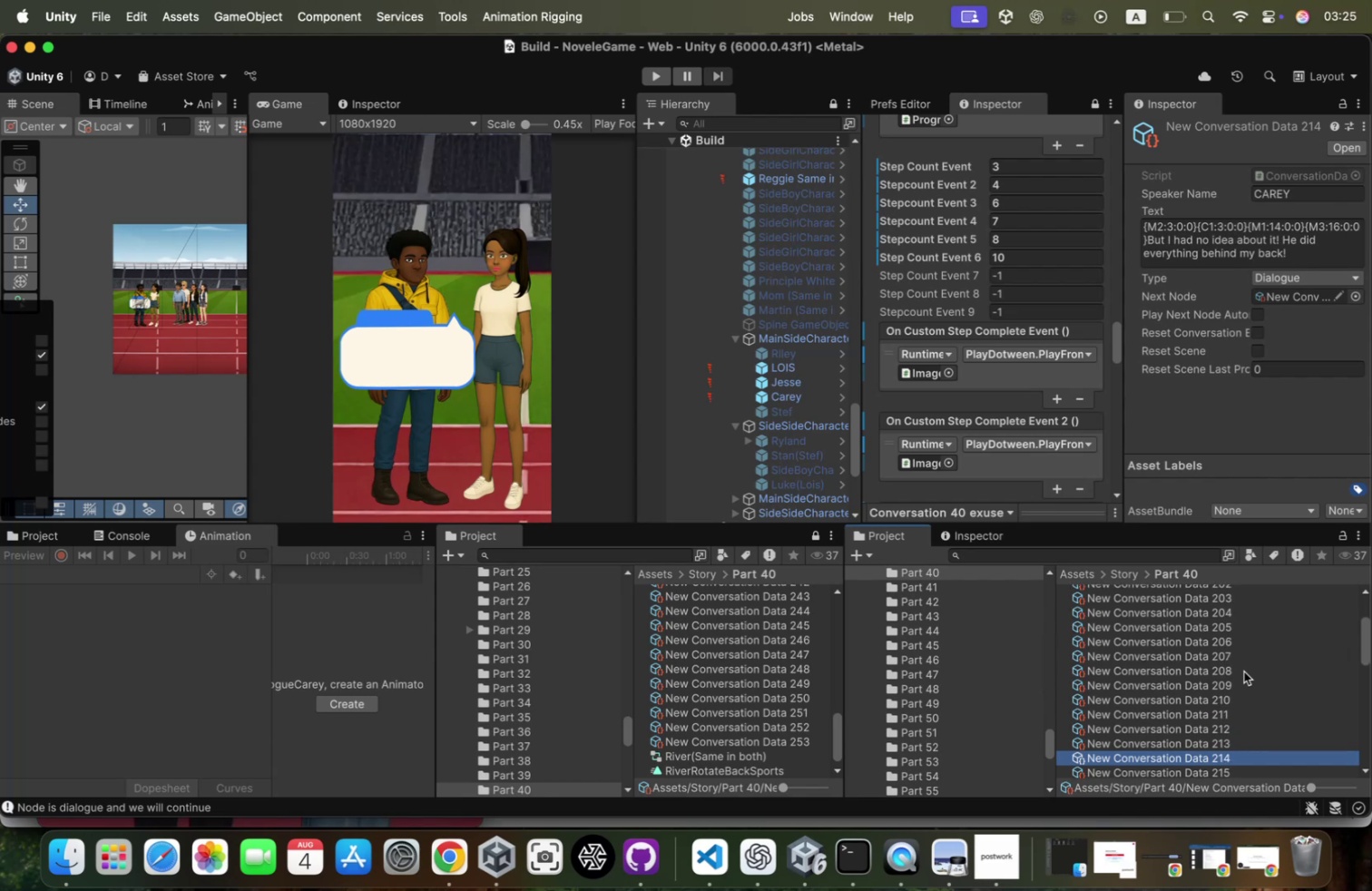 
key(ArrowDown)
 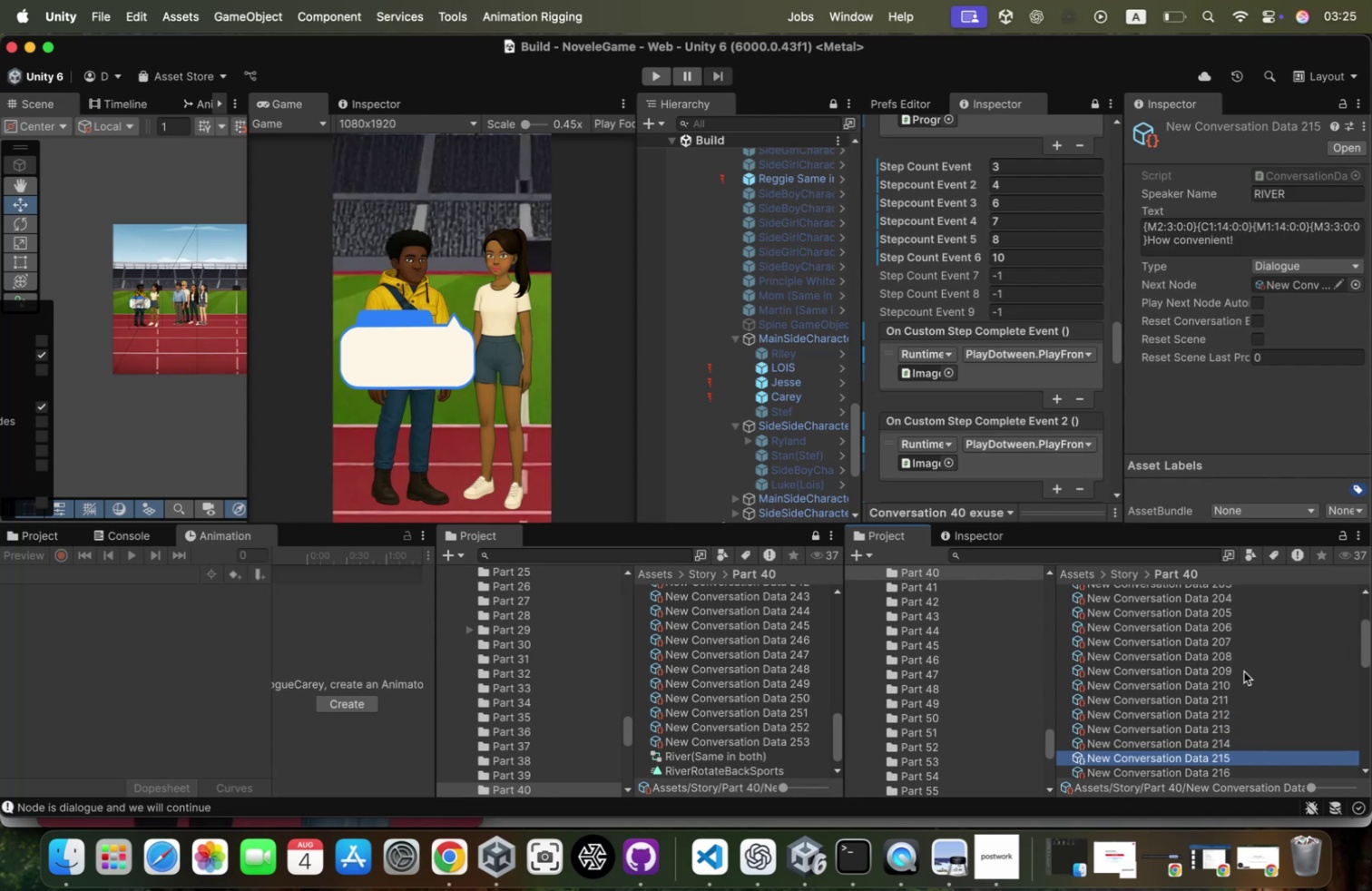 
key(ArrowDown)
 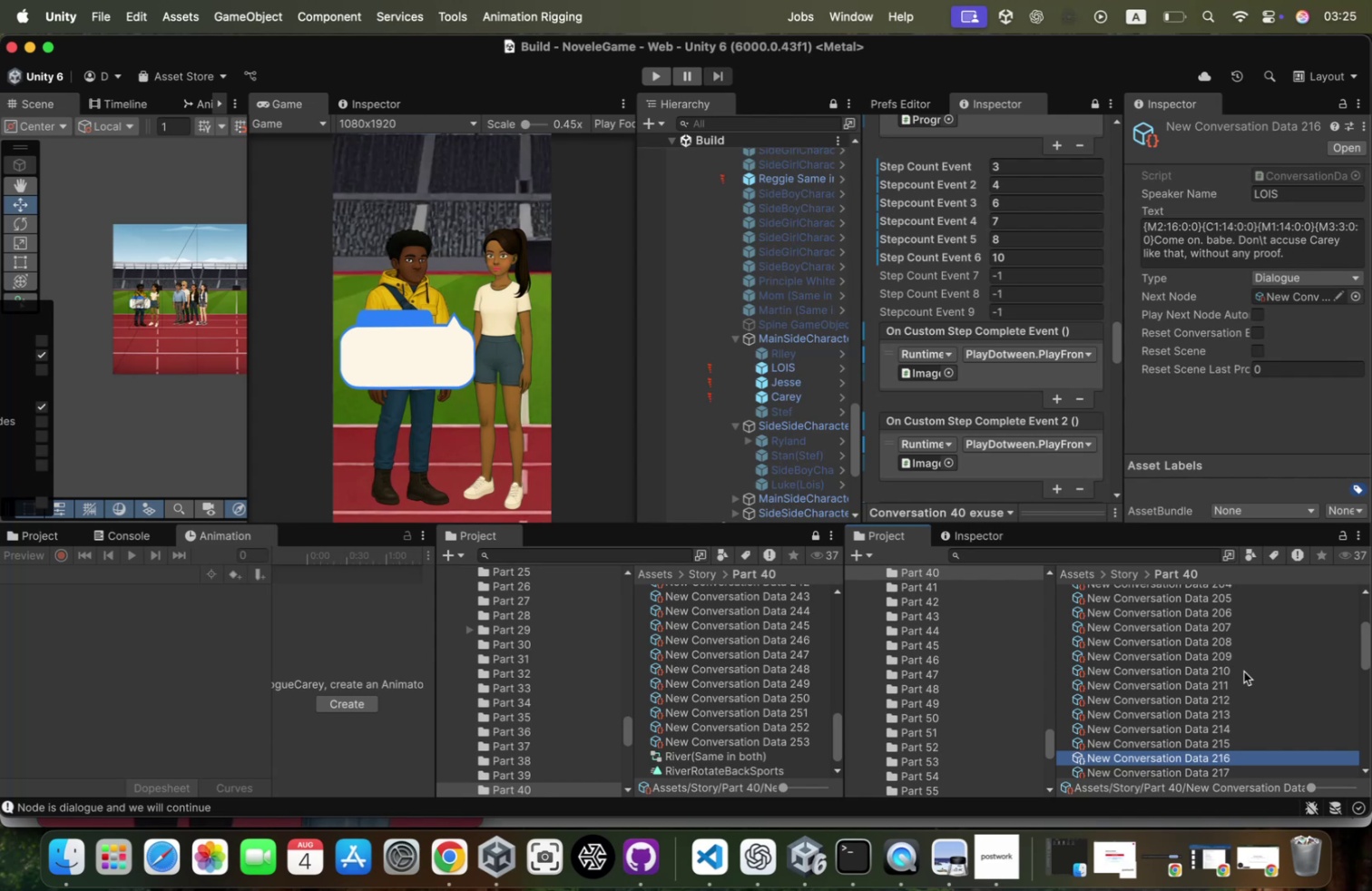 
key(ArrowDown)
 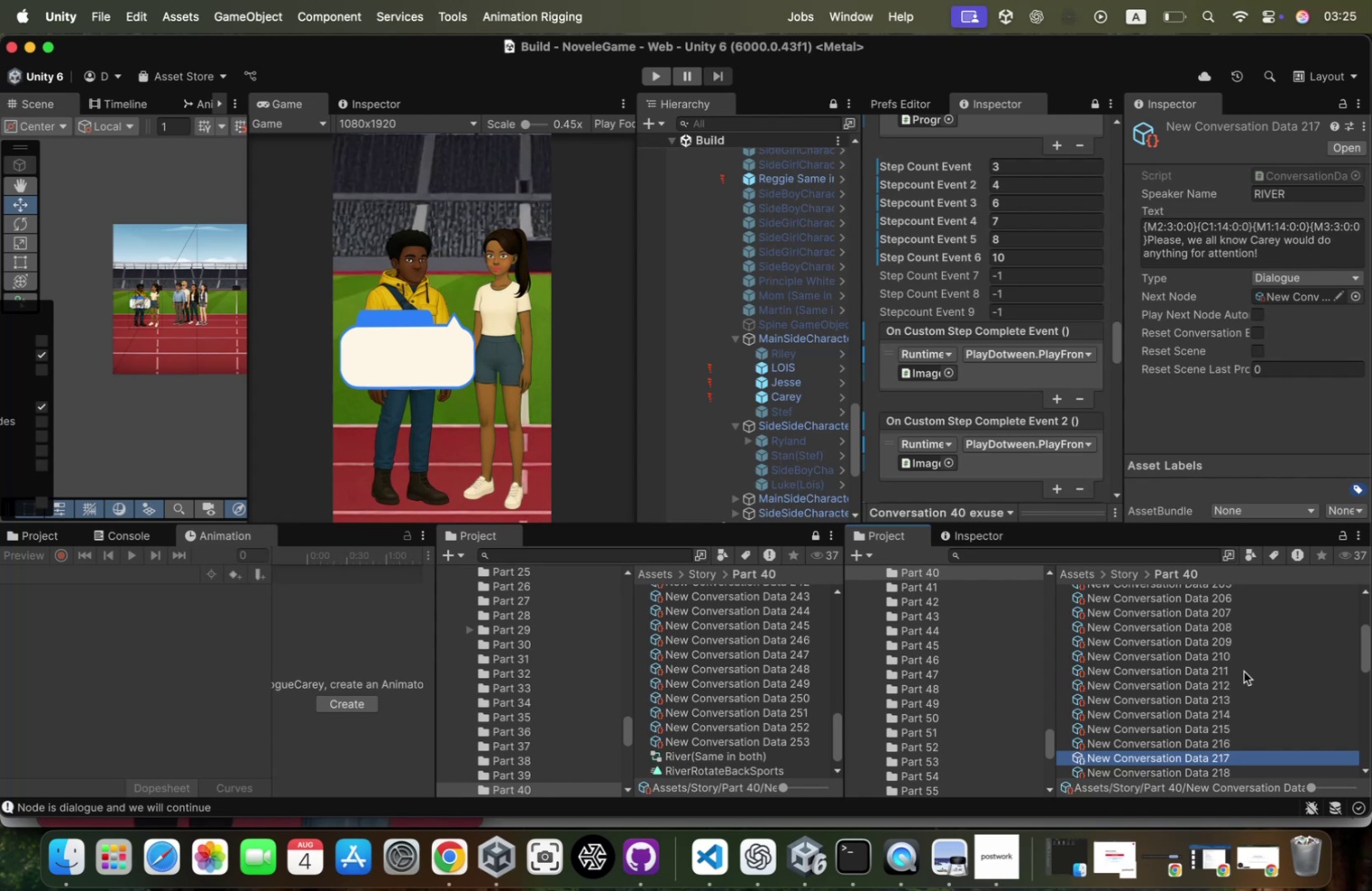 
key(ArrowDown)
 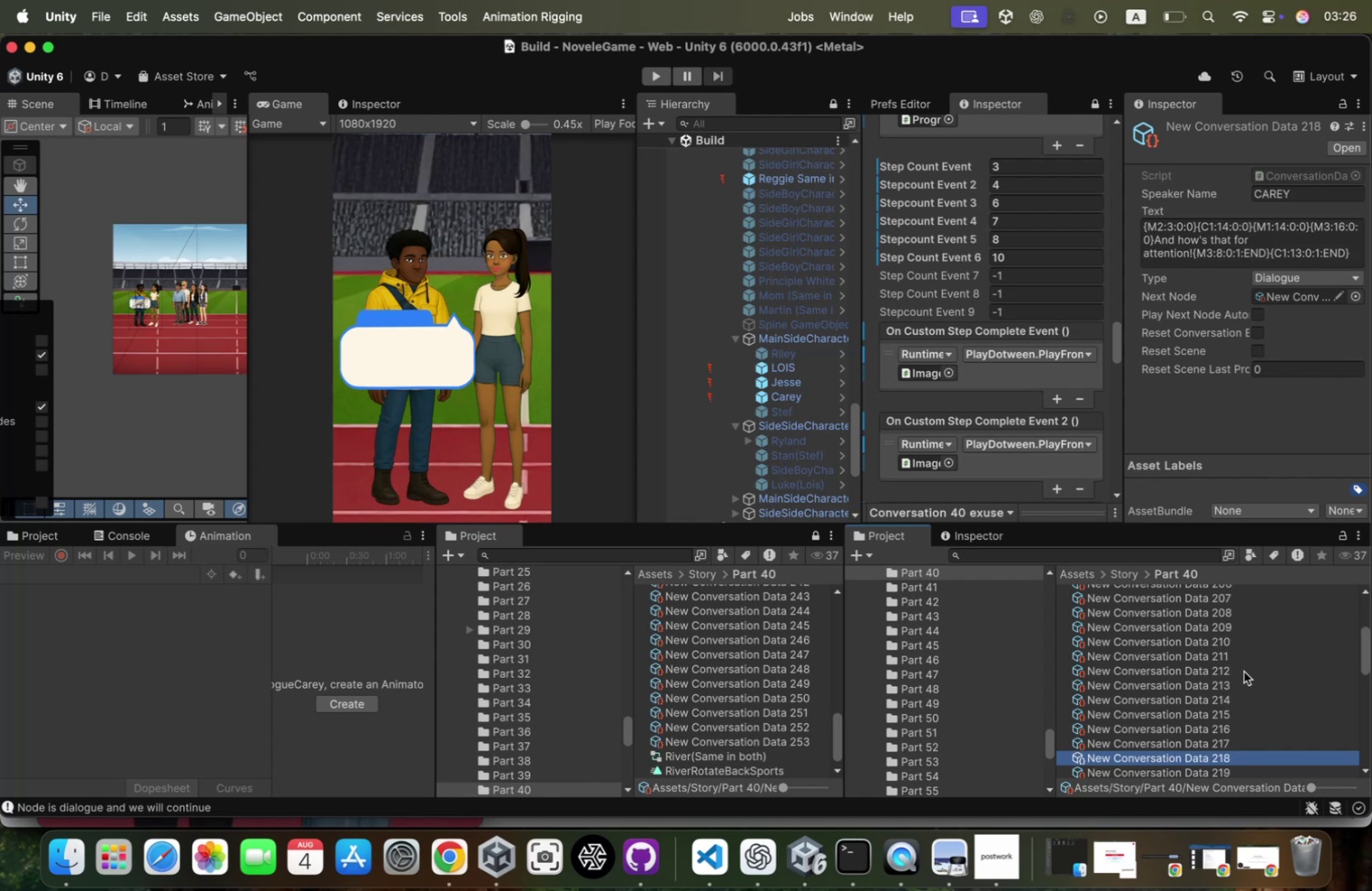 
wait(5.2)
 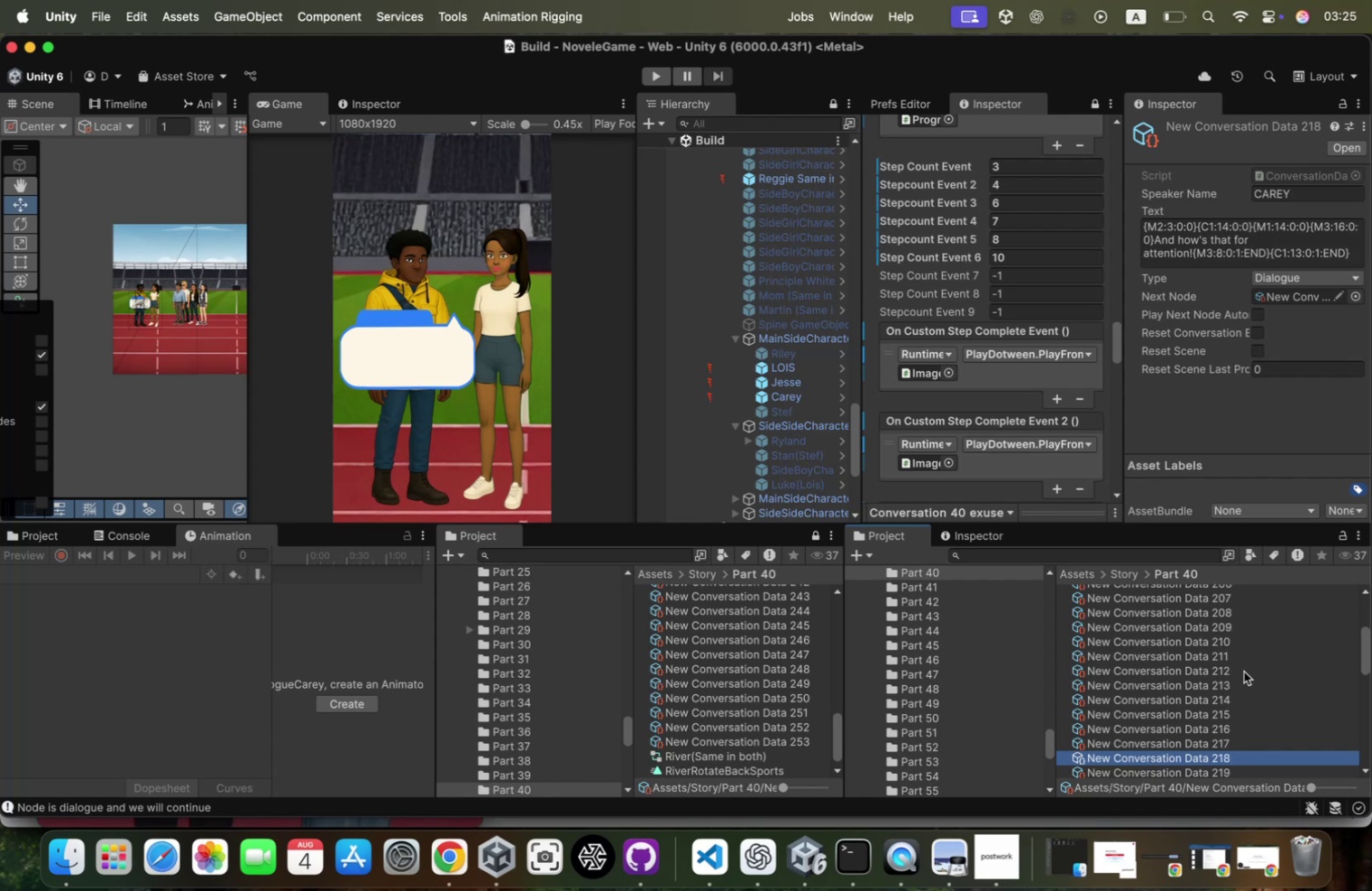 
key(ArrowDown)
 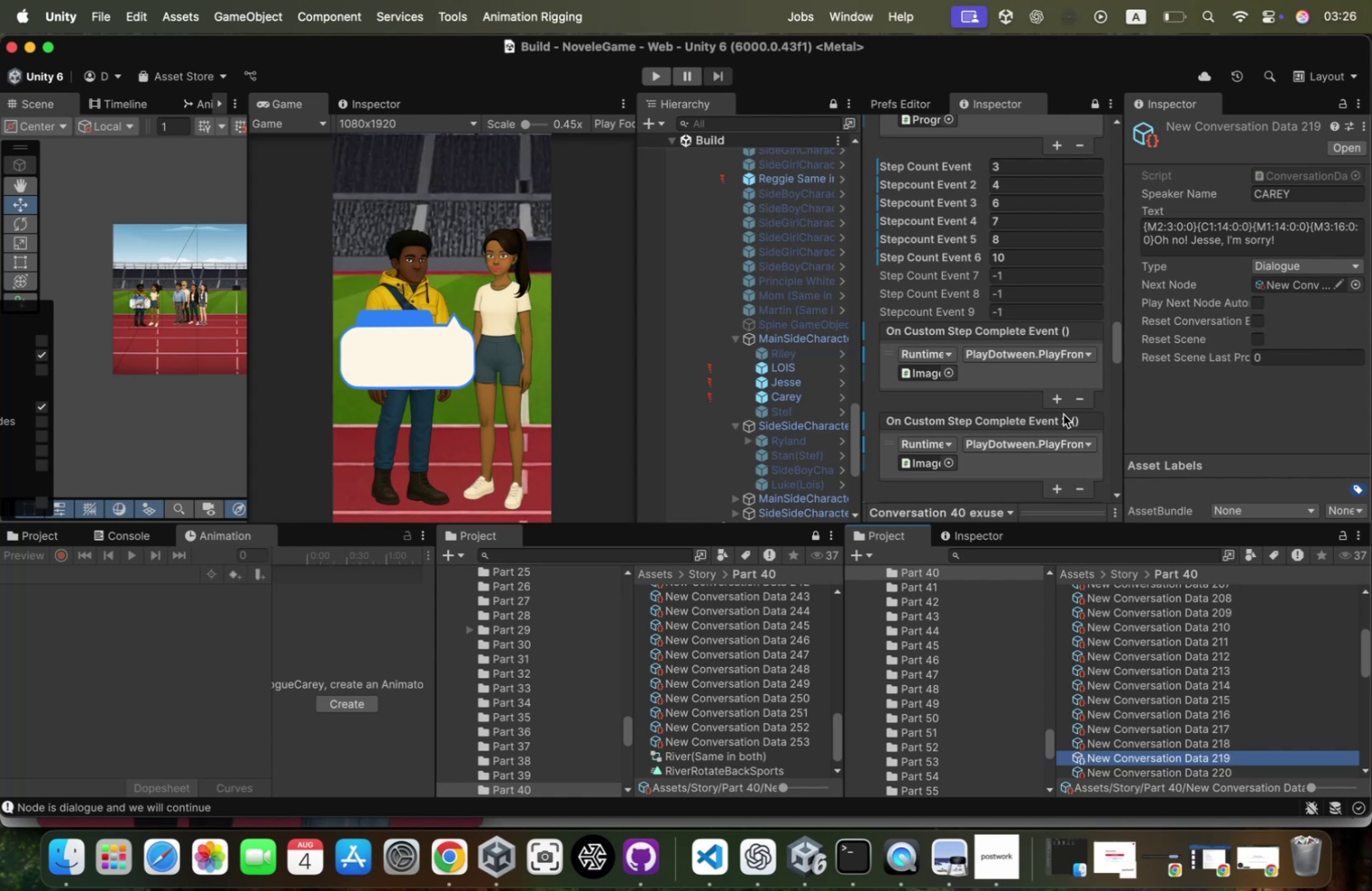 
left_click([1019, 268])
 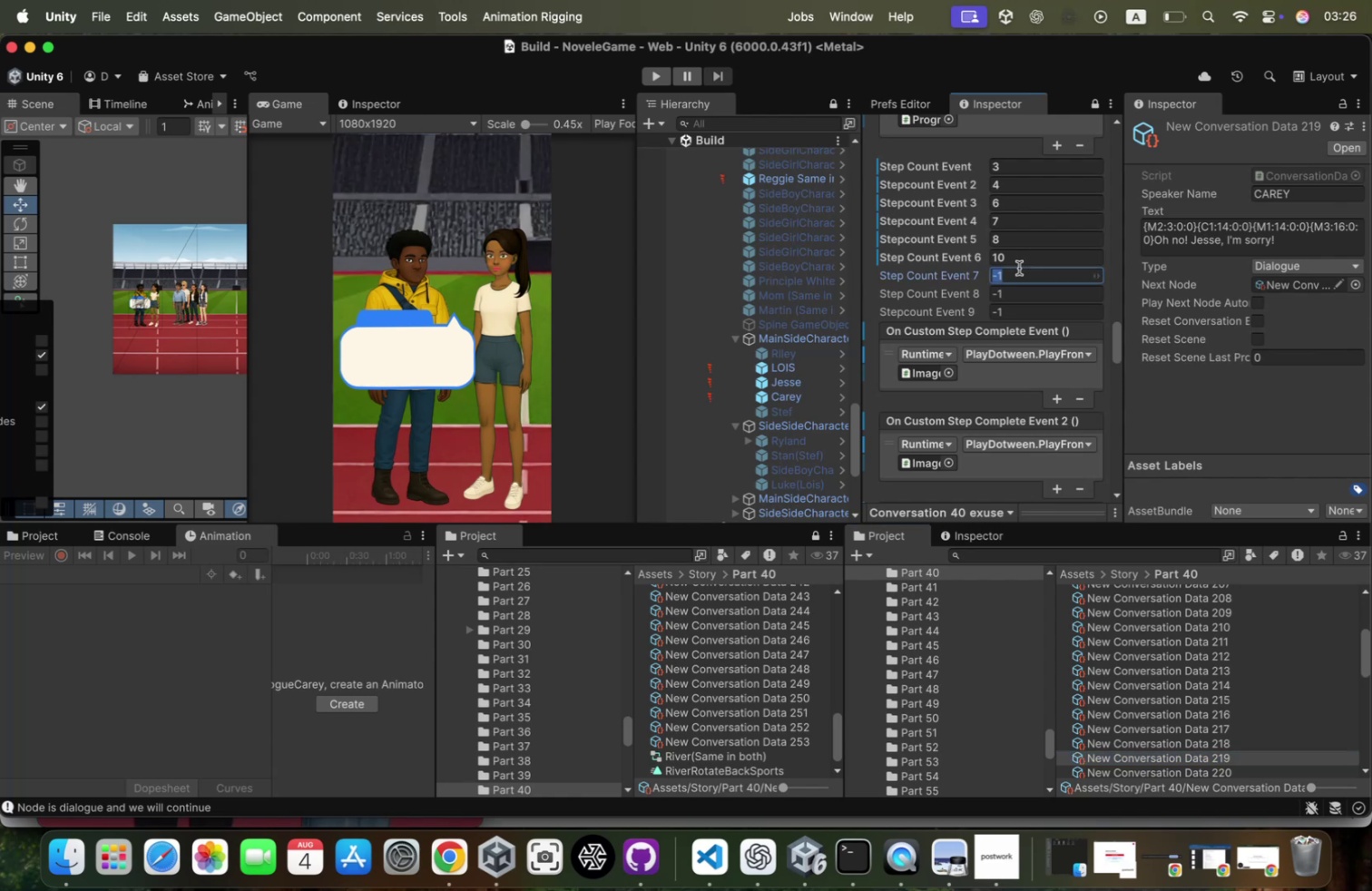 
type(17)
 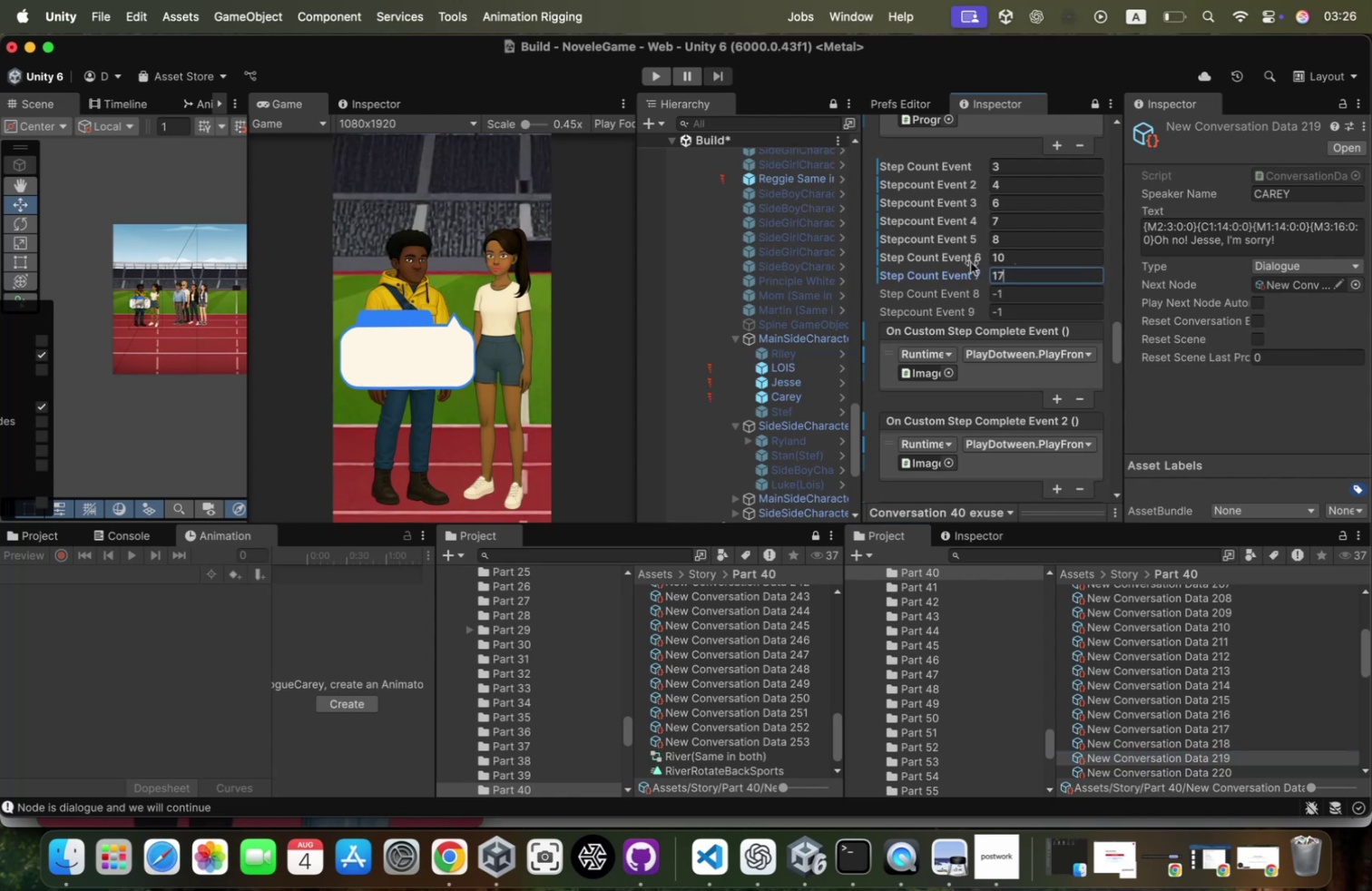 
scroll: coordinate [1036, 362], scroll_direction: down, amount: 57.0
 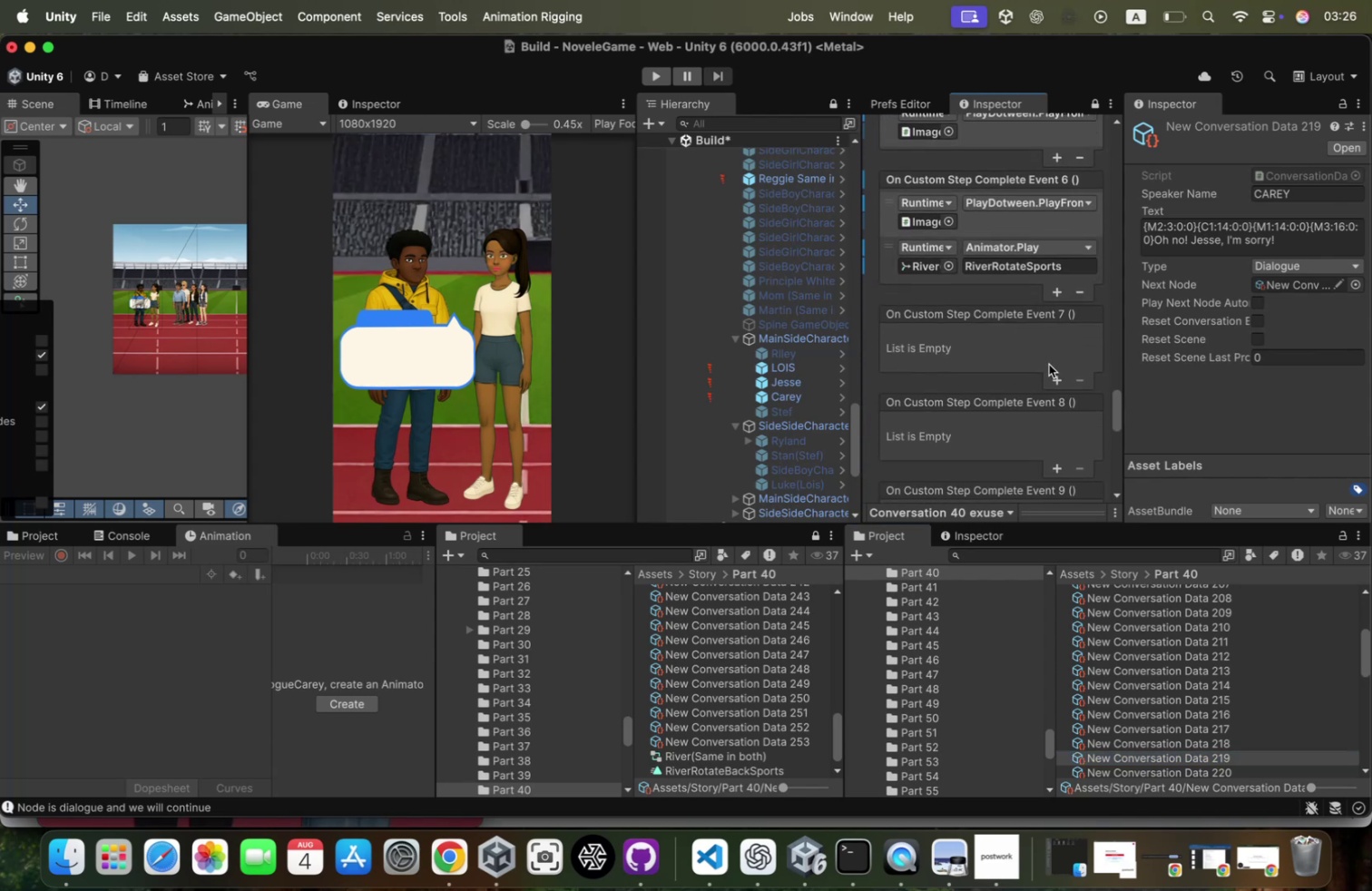 
left_click([1061, 380])
 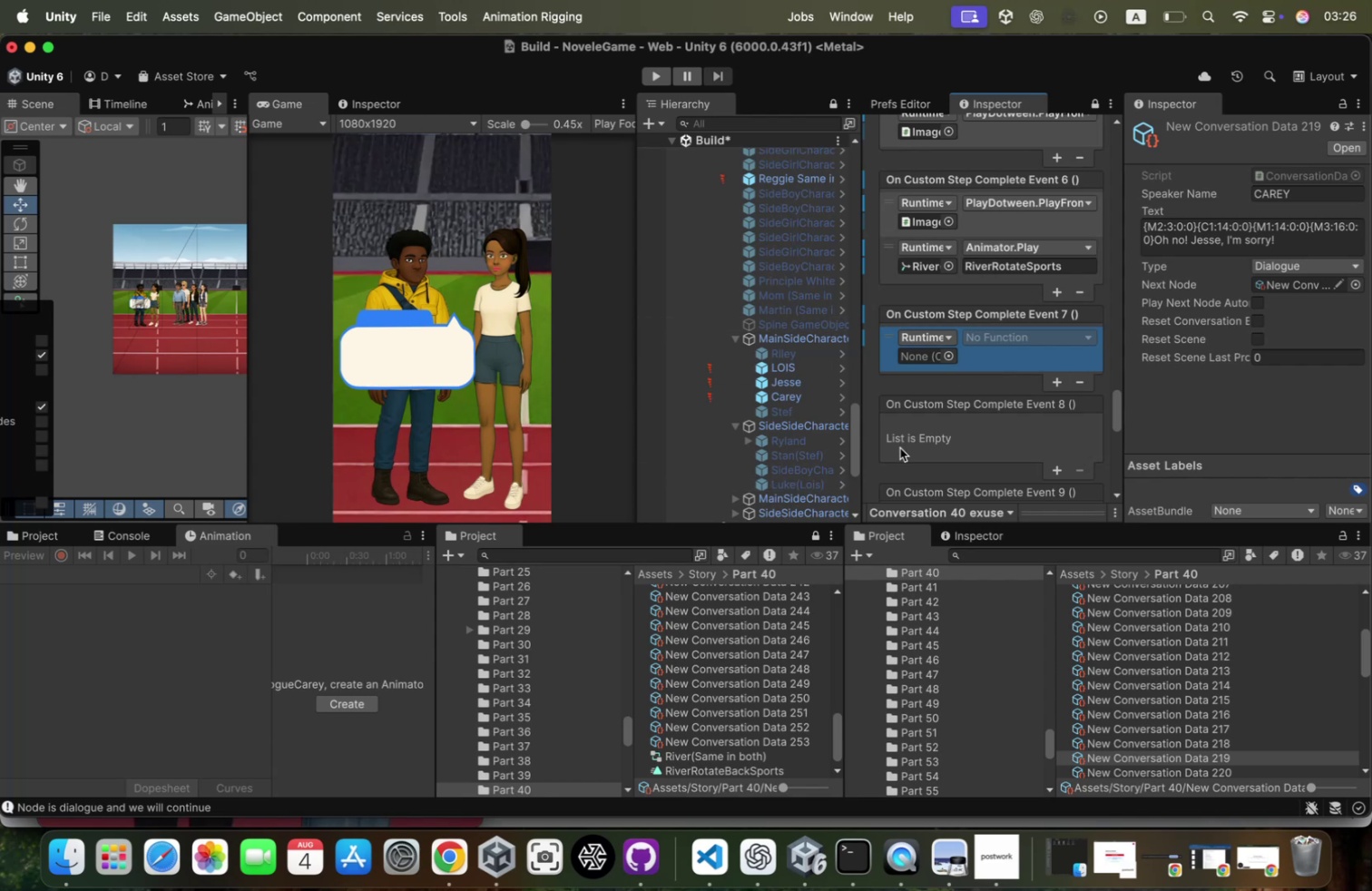 
wait(7.79)
 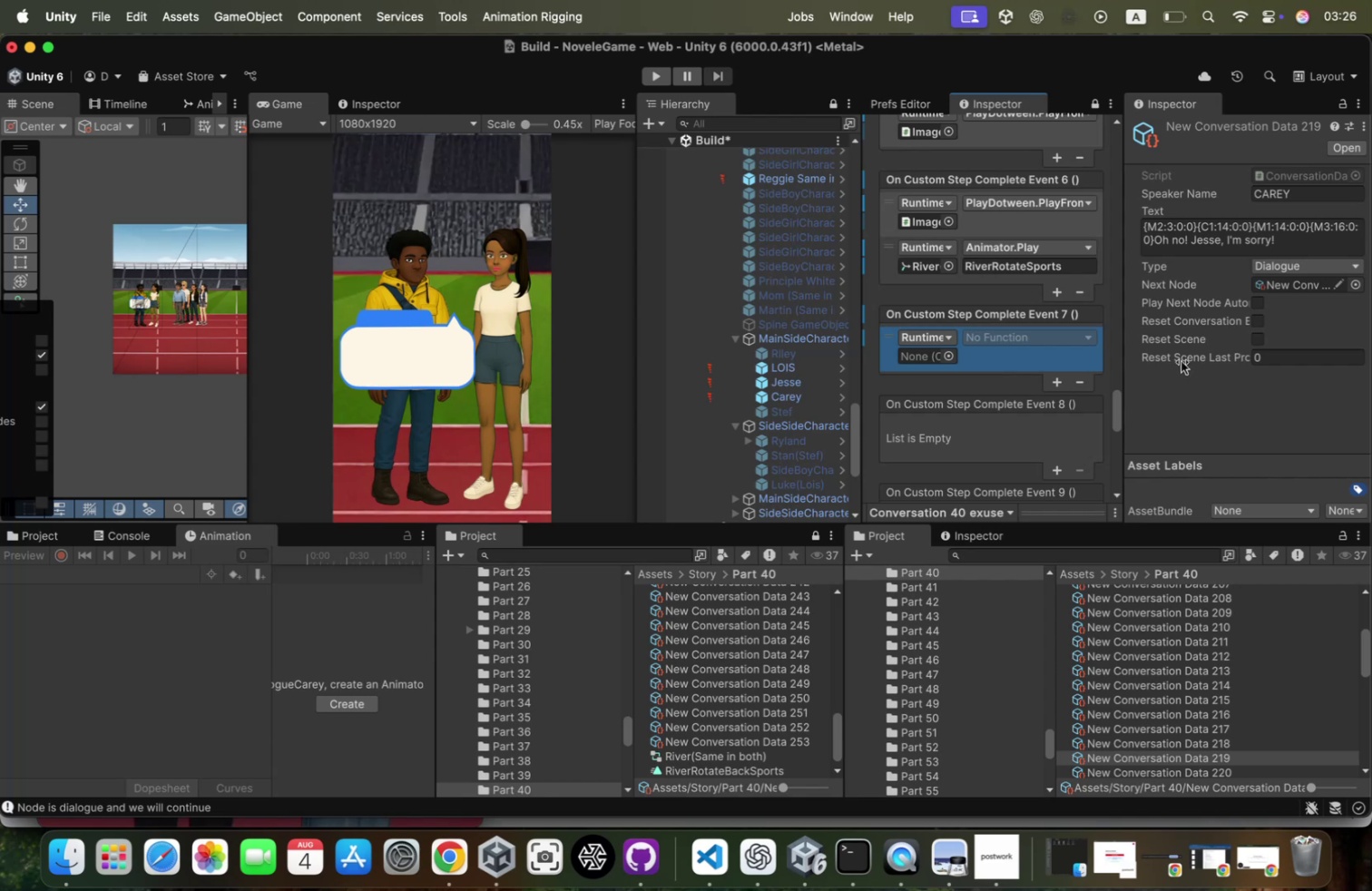 
scroll: coordinate [891, 161], scroll_direction: up, amount: 3.0
 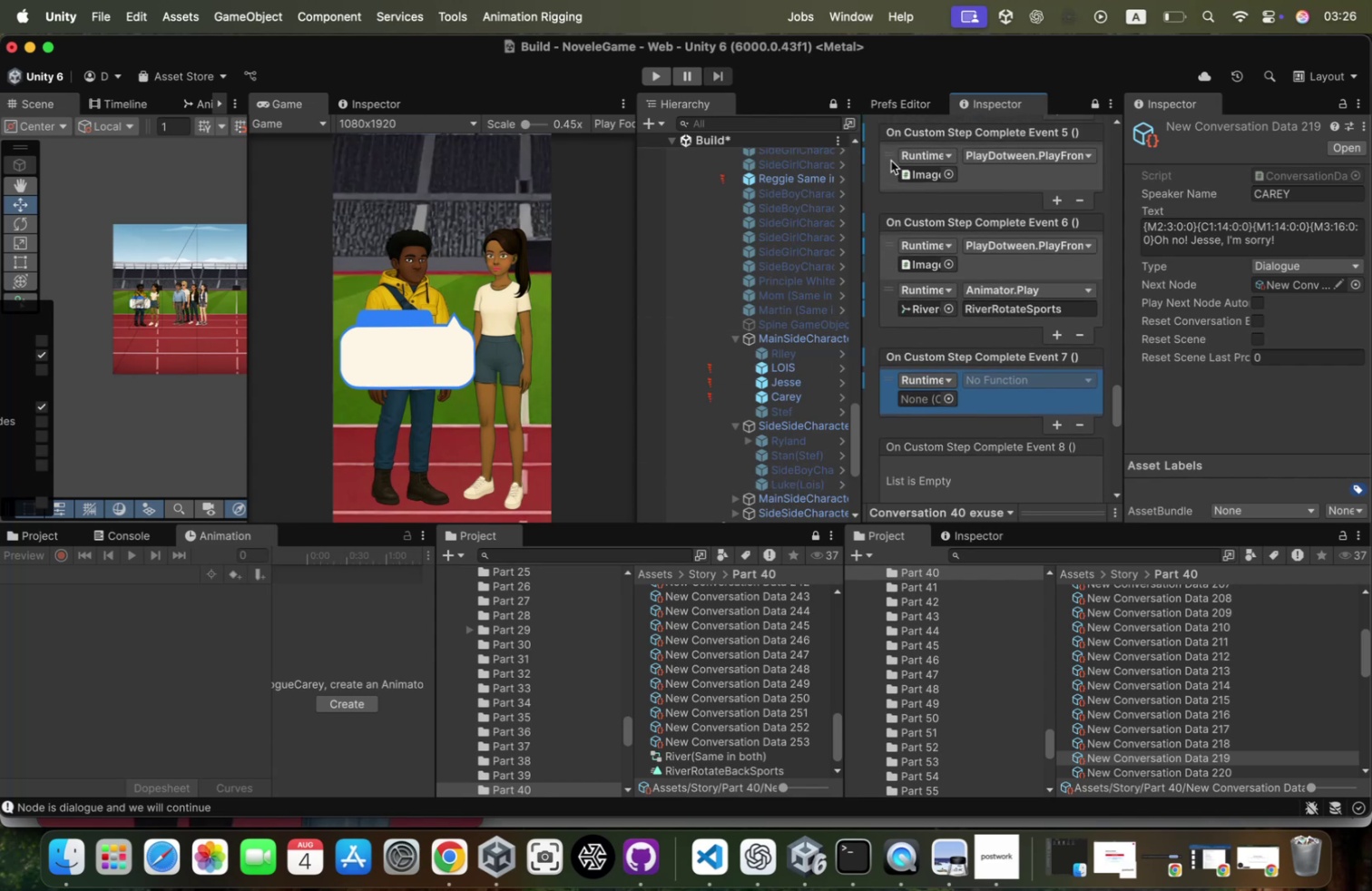 
right_click([891, 161])
 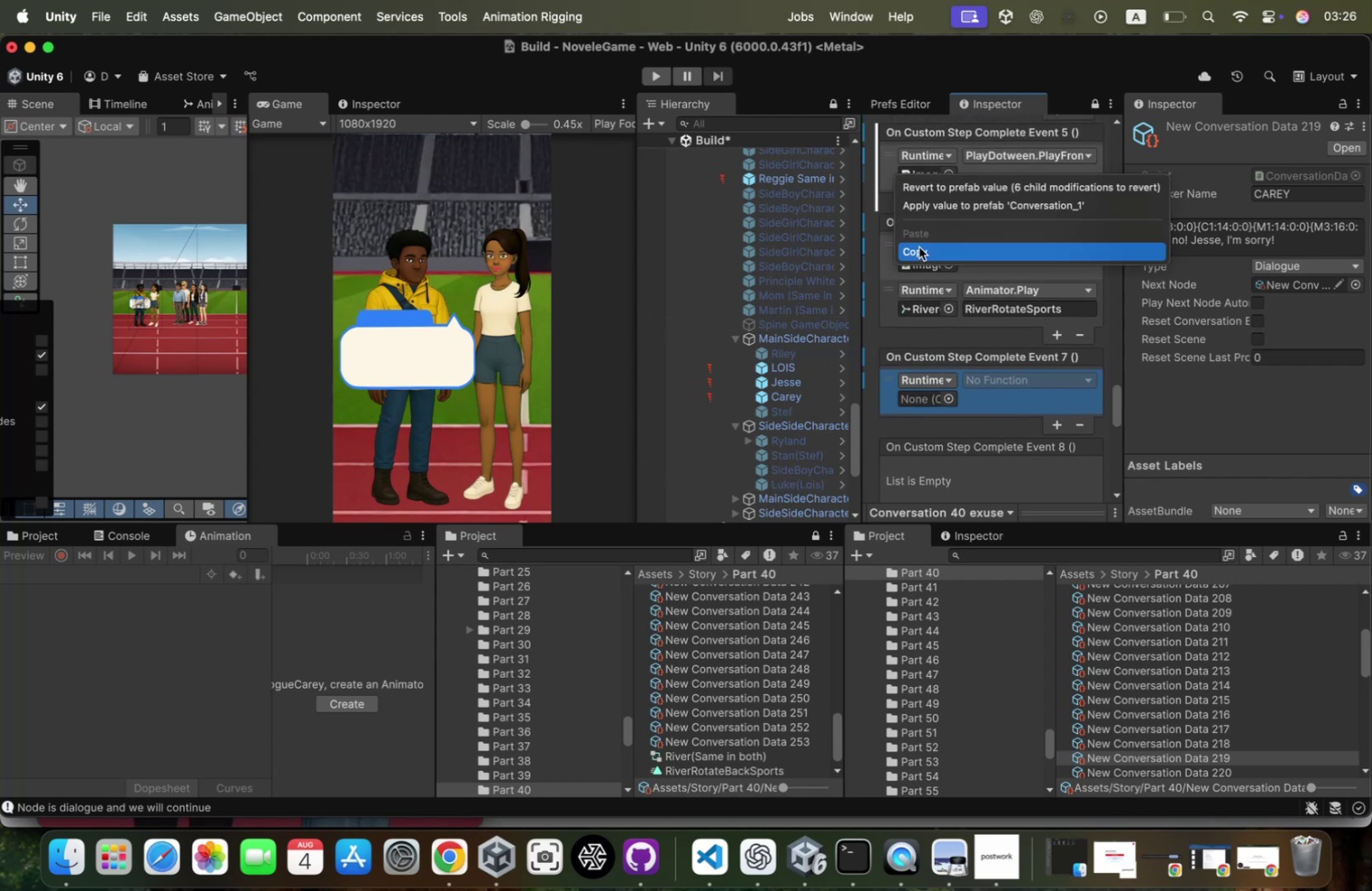 
left_click([923, 242])
 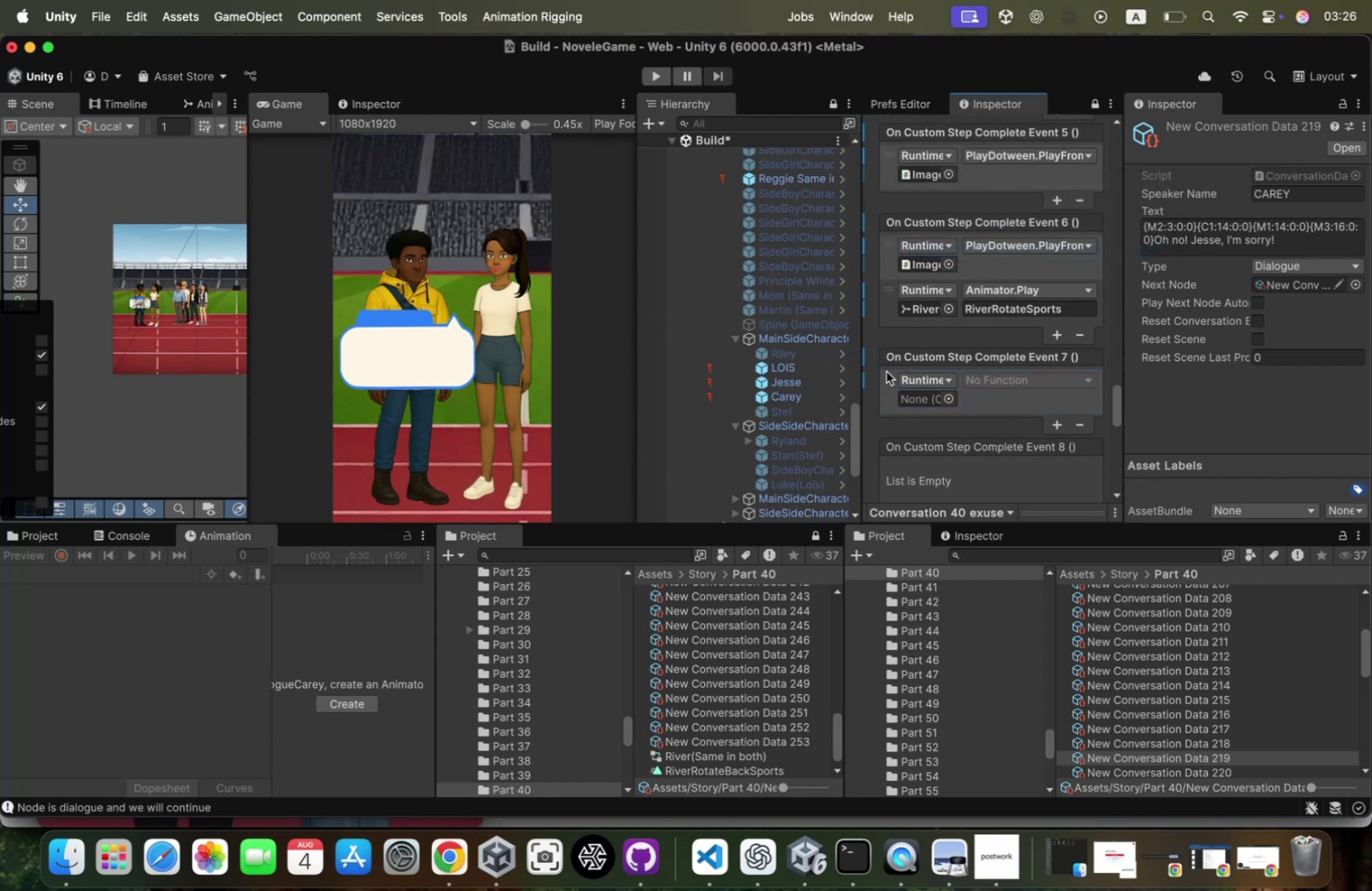 
right_click([896, 374])
 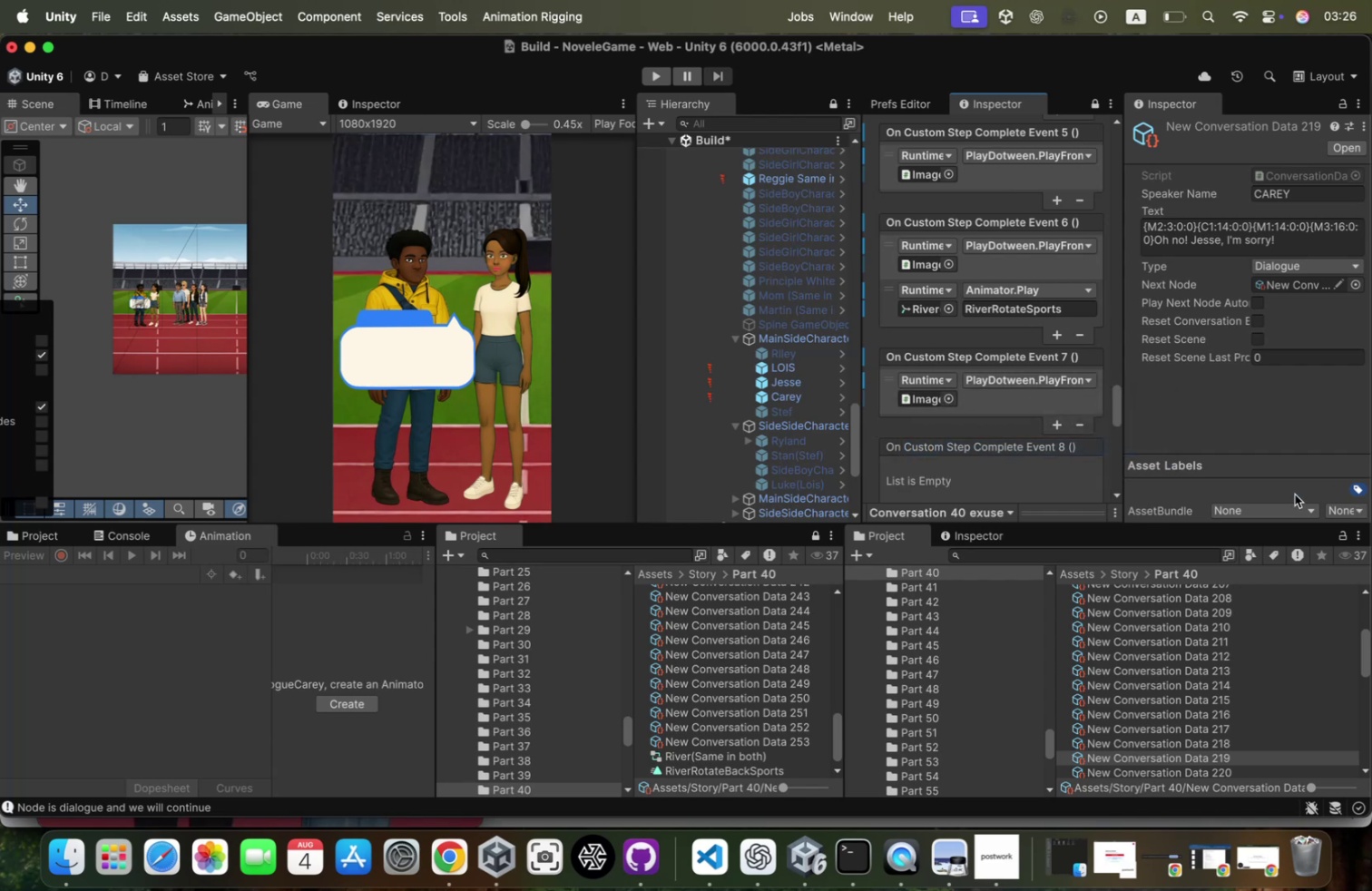 
wait(11.78)
 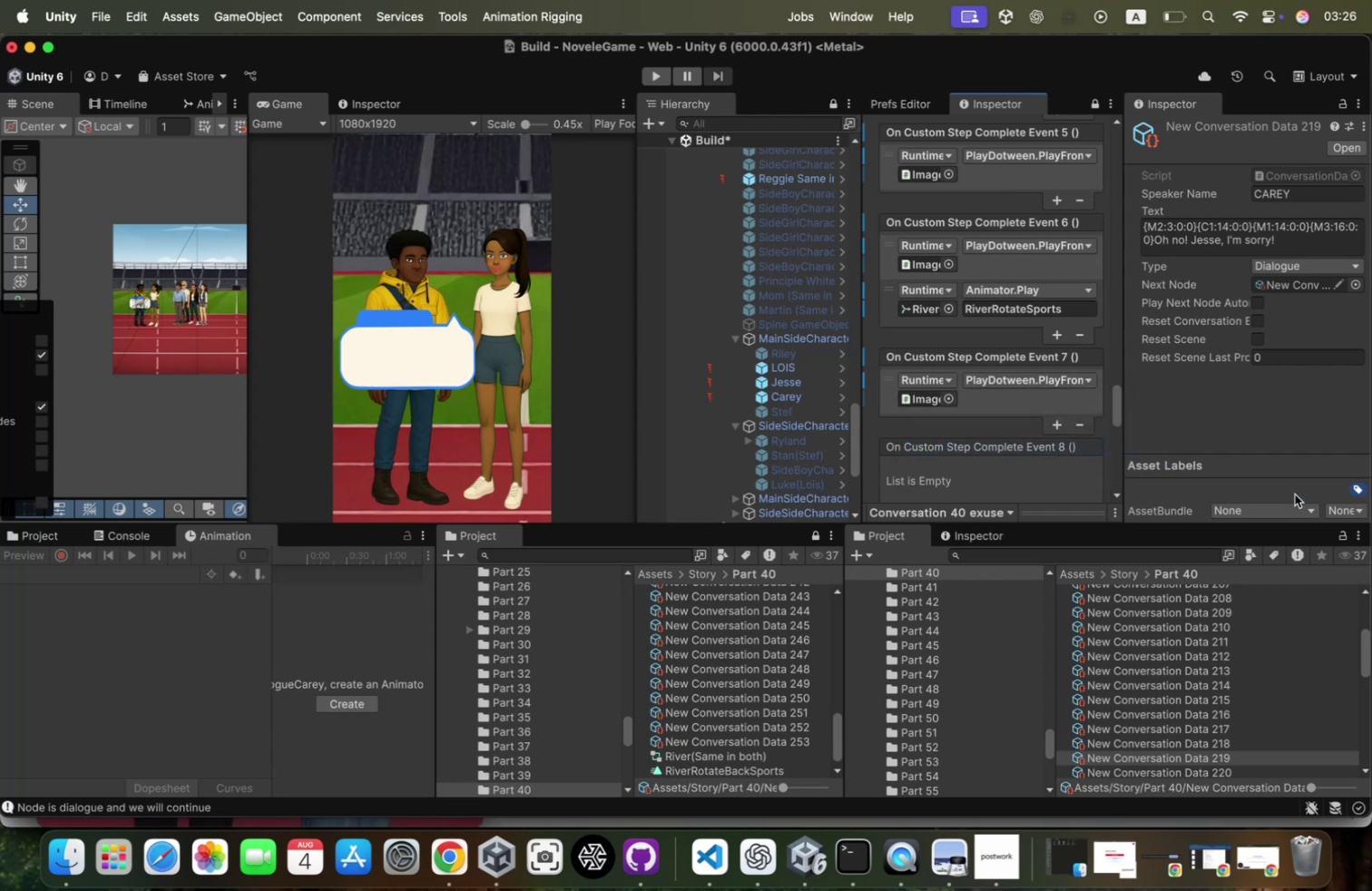 
scroll: coordinate [804, 241], scroll_direction: up, amount: 47.0
 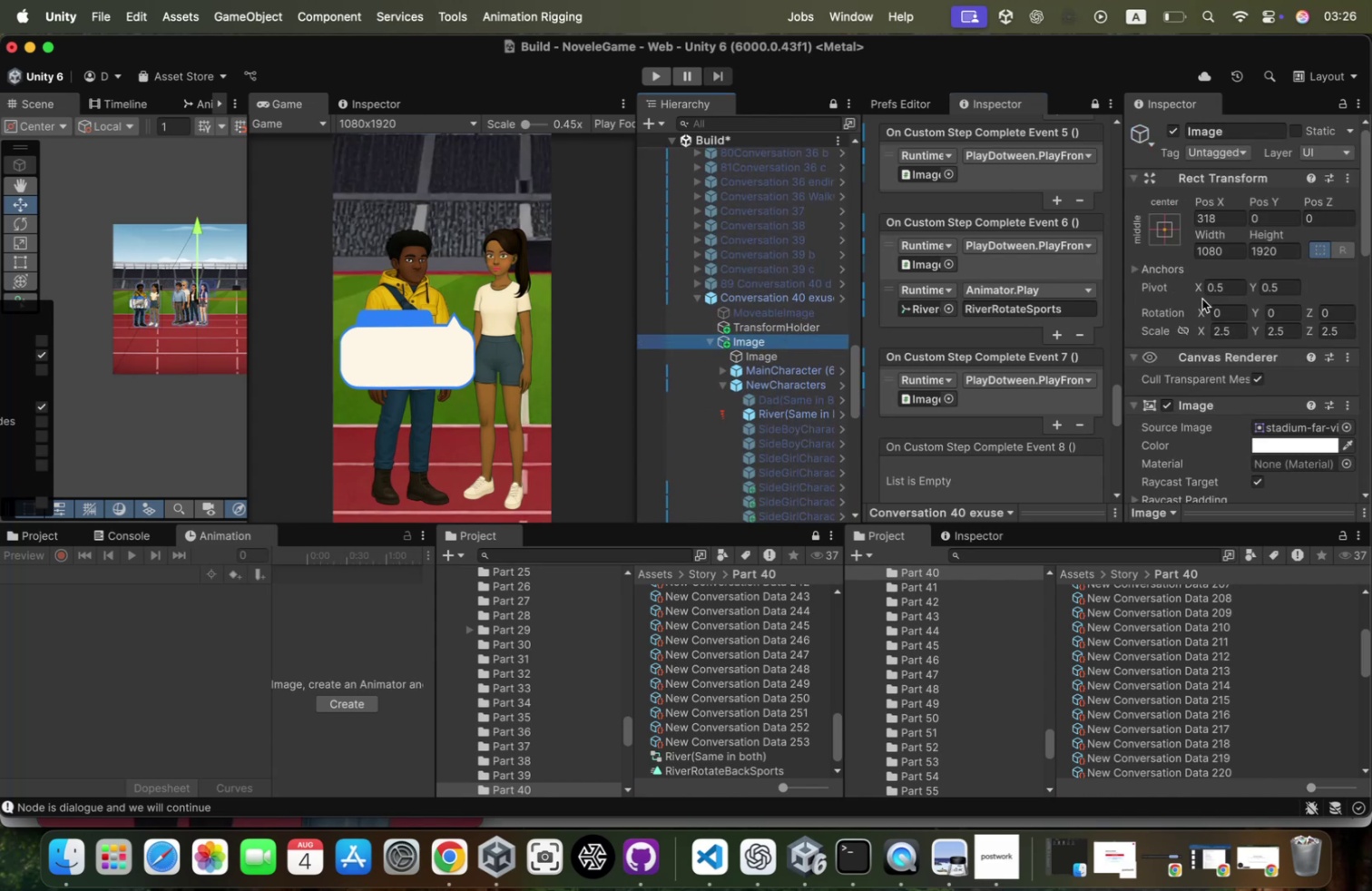 
scroll: coordinate [1263, 293], scroll_direction: down, amount: 13.0
 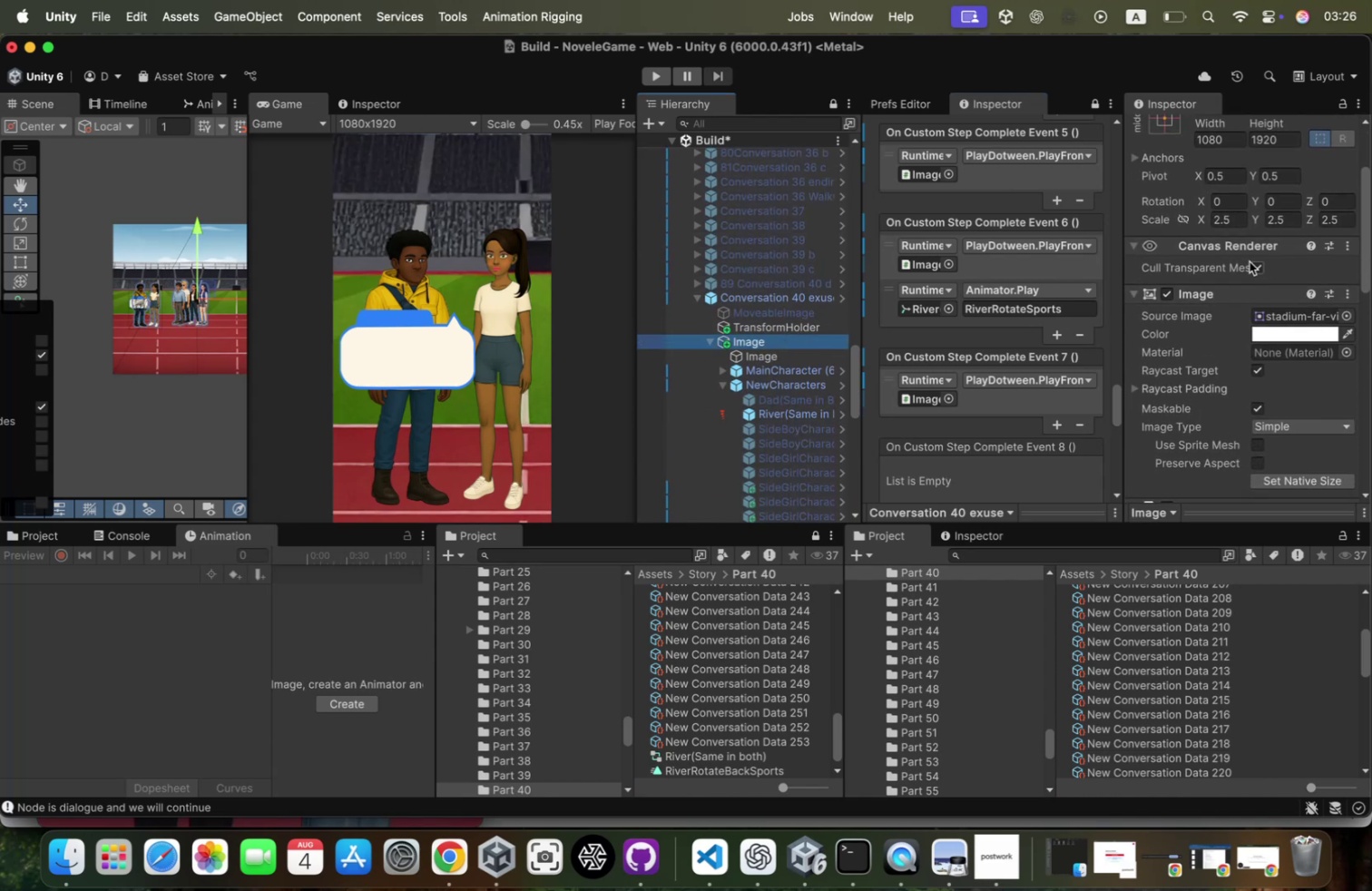 
wait(5.76)
 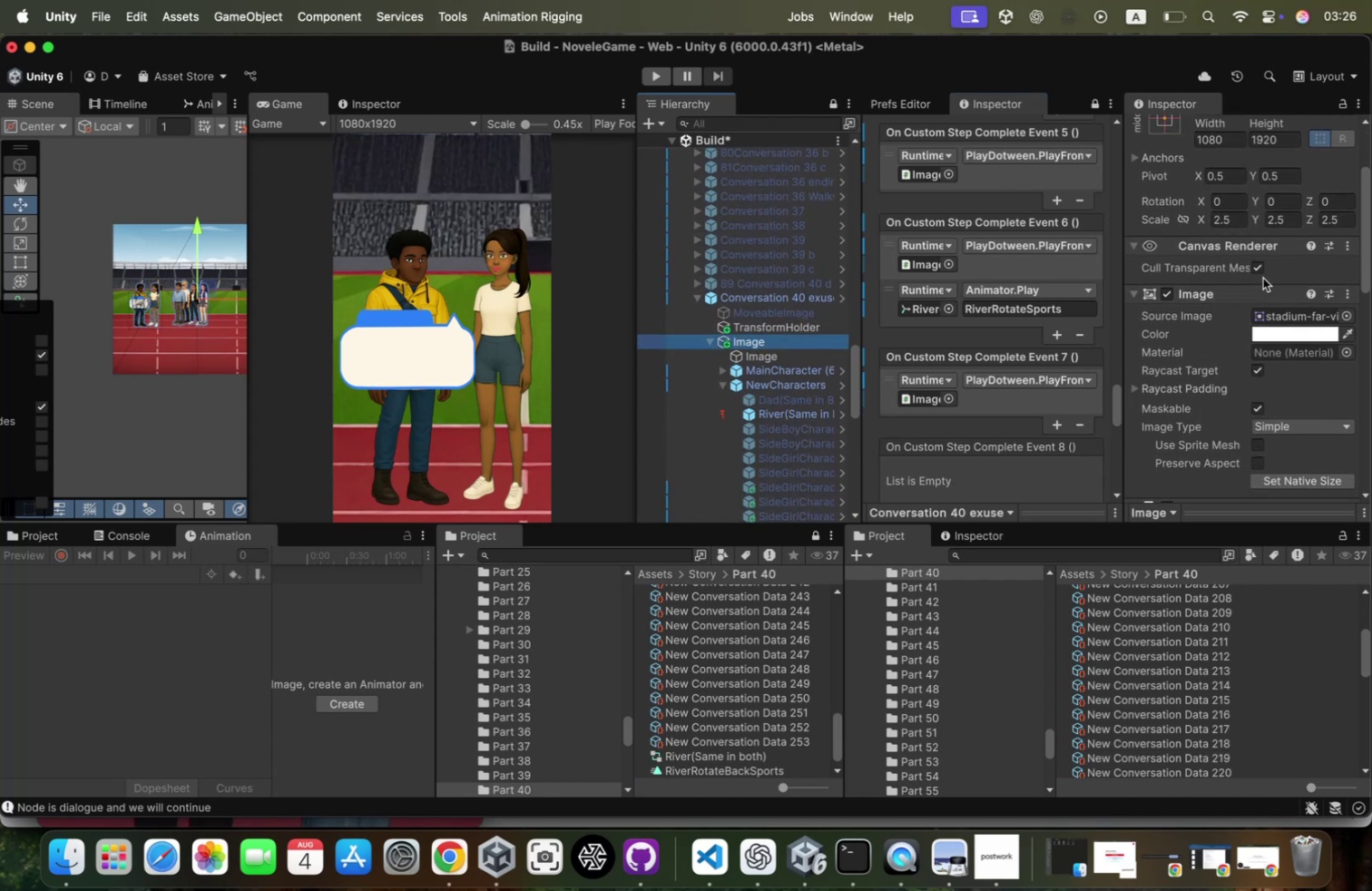 
scroll: coordinate [1203, 298], scroll_direction: up, amount: 7.0
 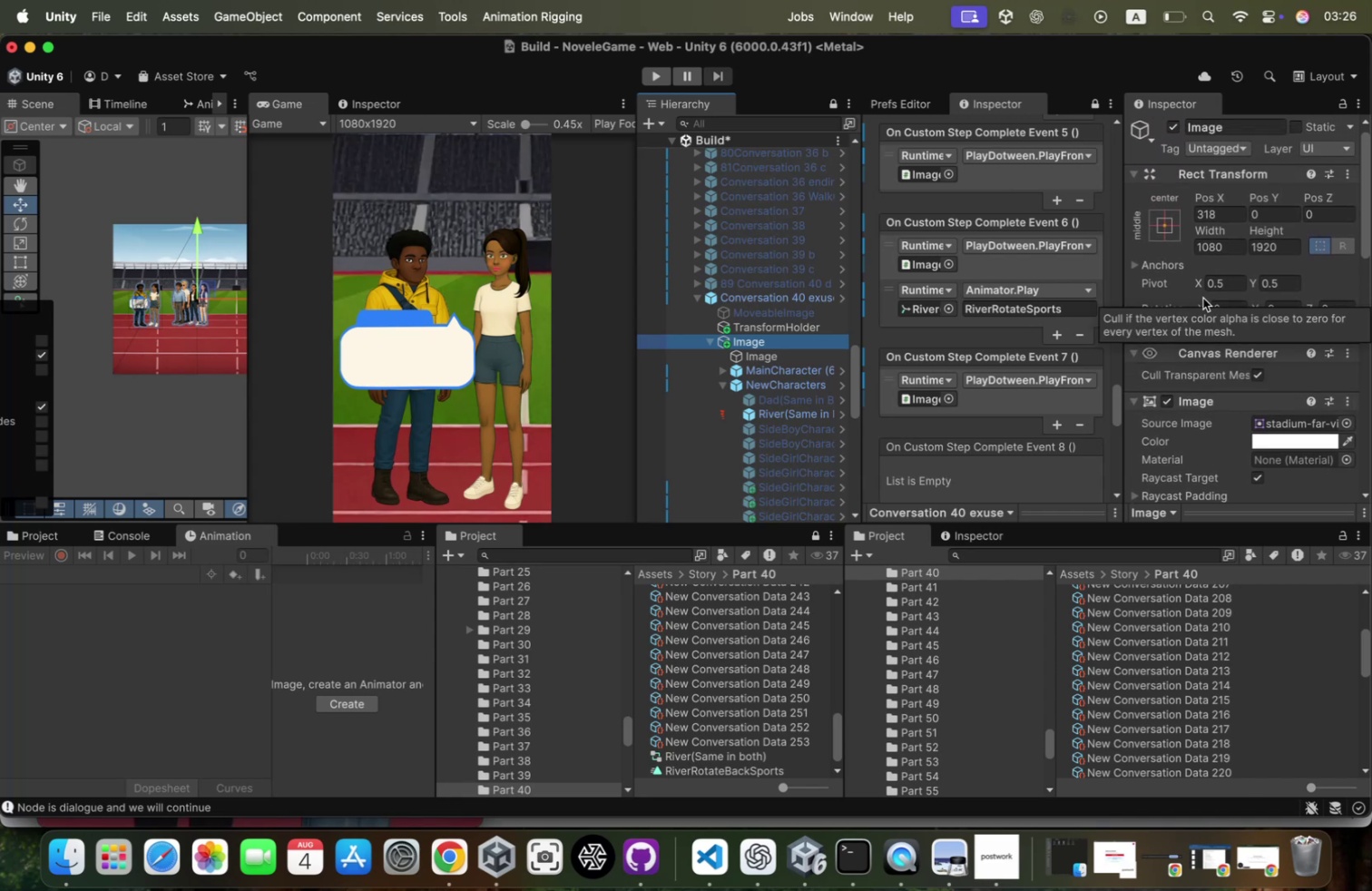 
scroll: coordinate [1203, 298], scroll_direction: down, amount: 58.0
 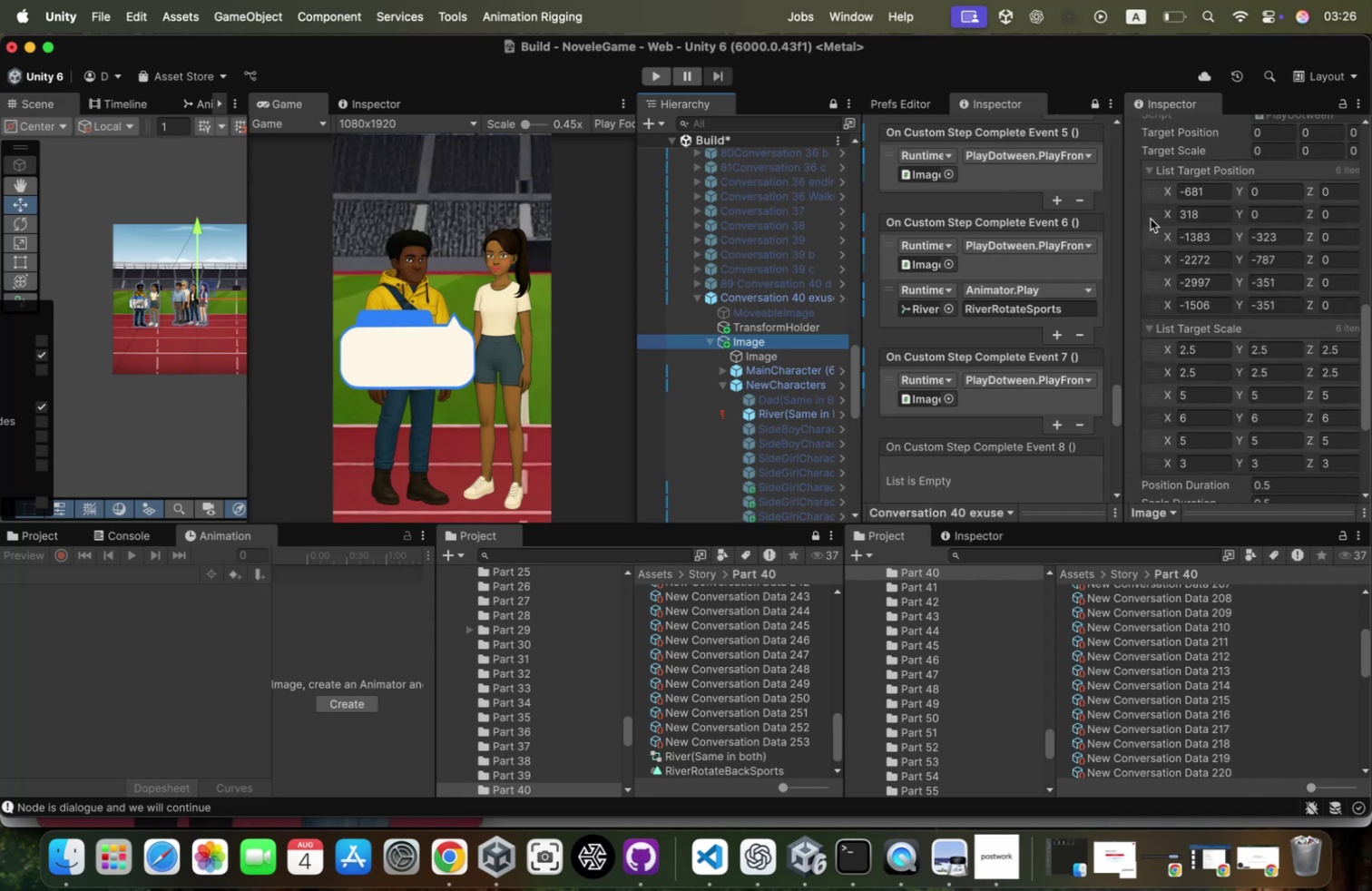 
right_click([1151, 219])
 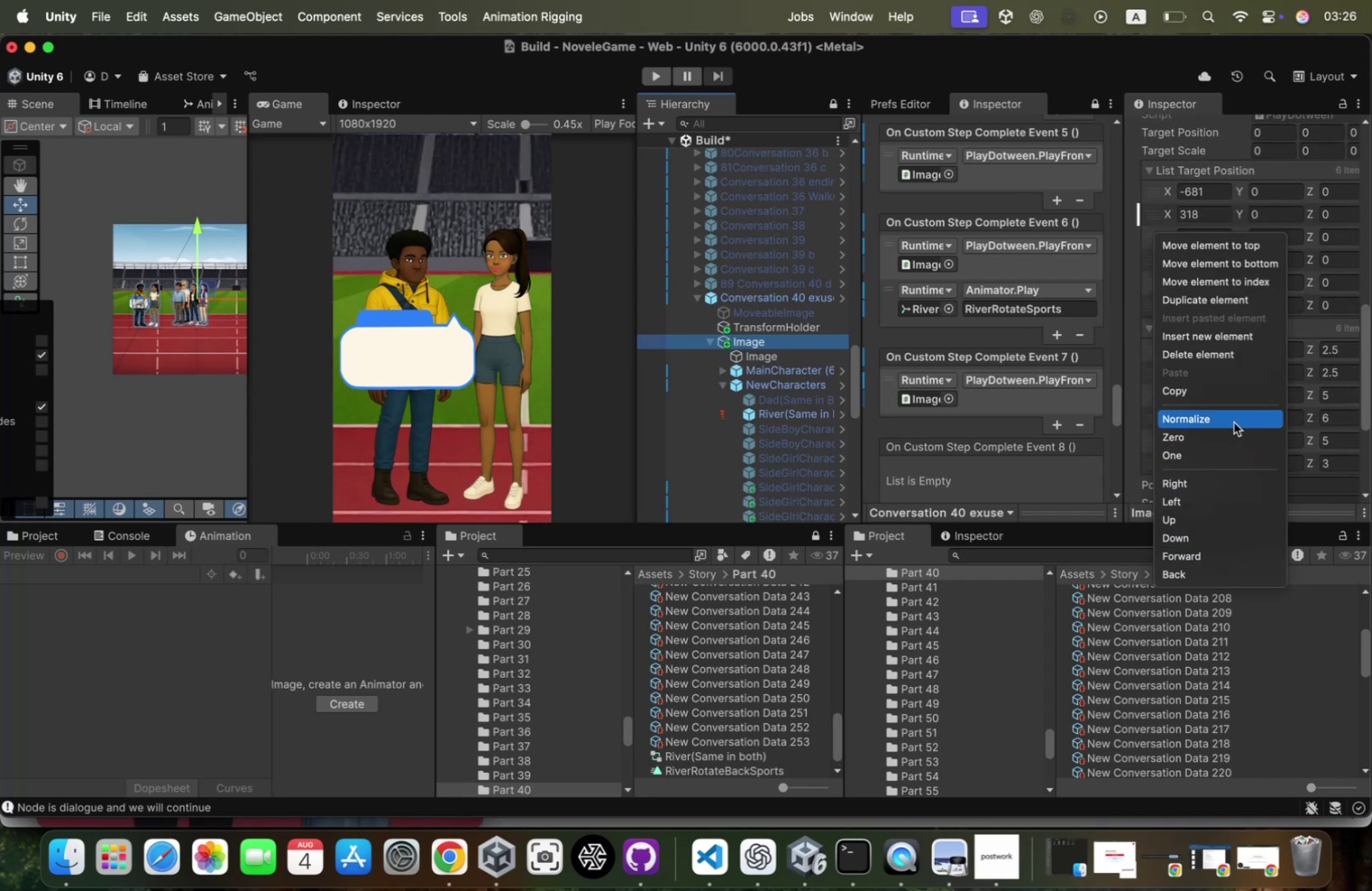 
left_click([1229, 393])
 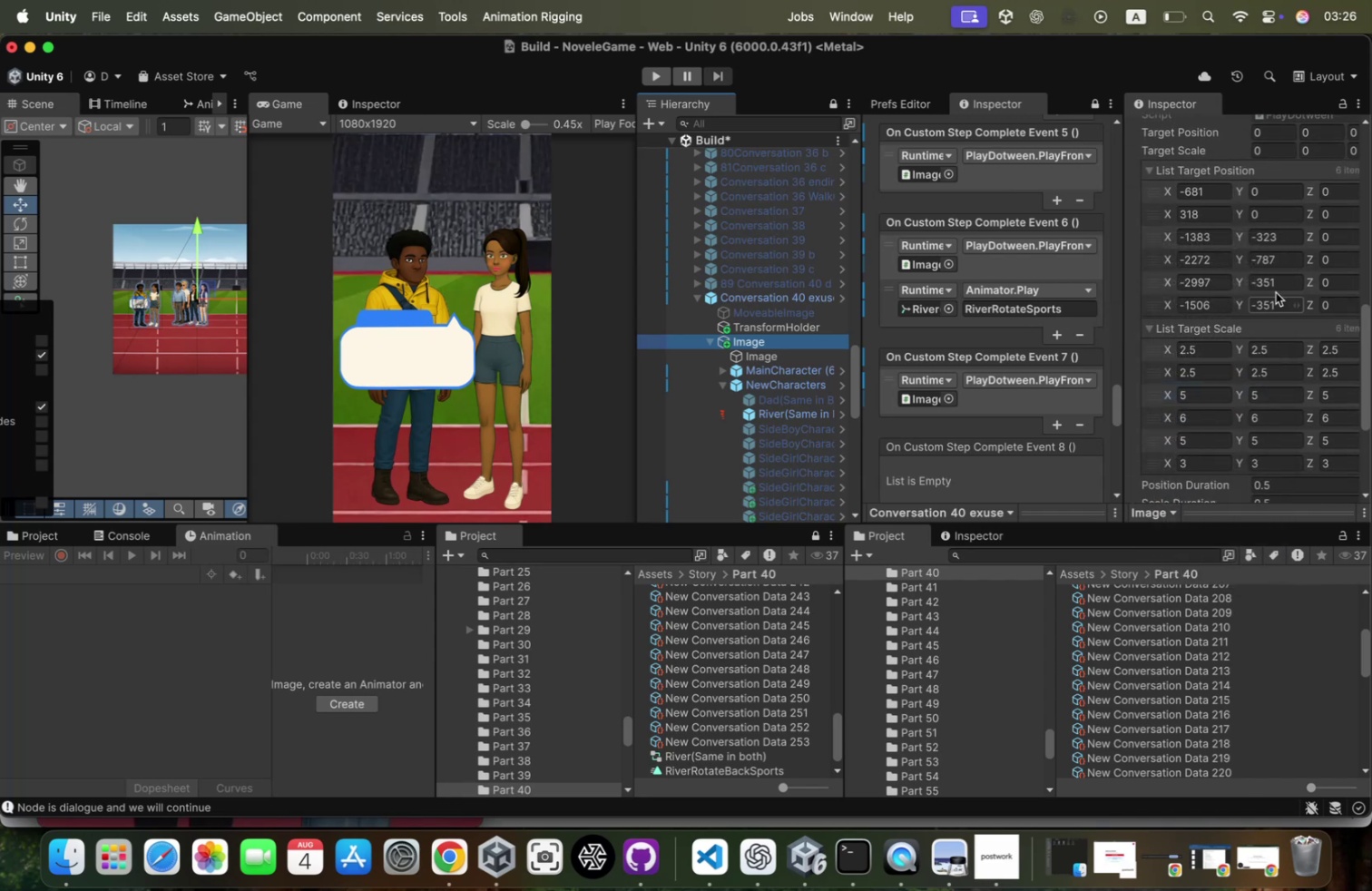 
scroll: coordinate [1302, 262], scroll_direction: up, amount: 6.0
 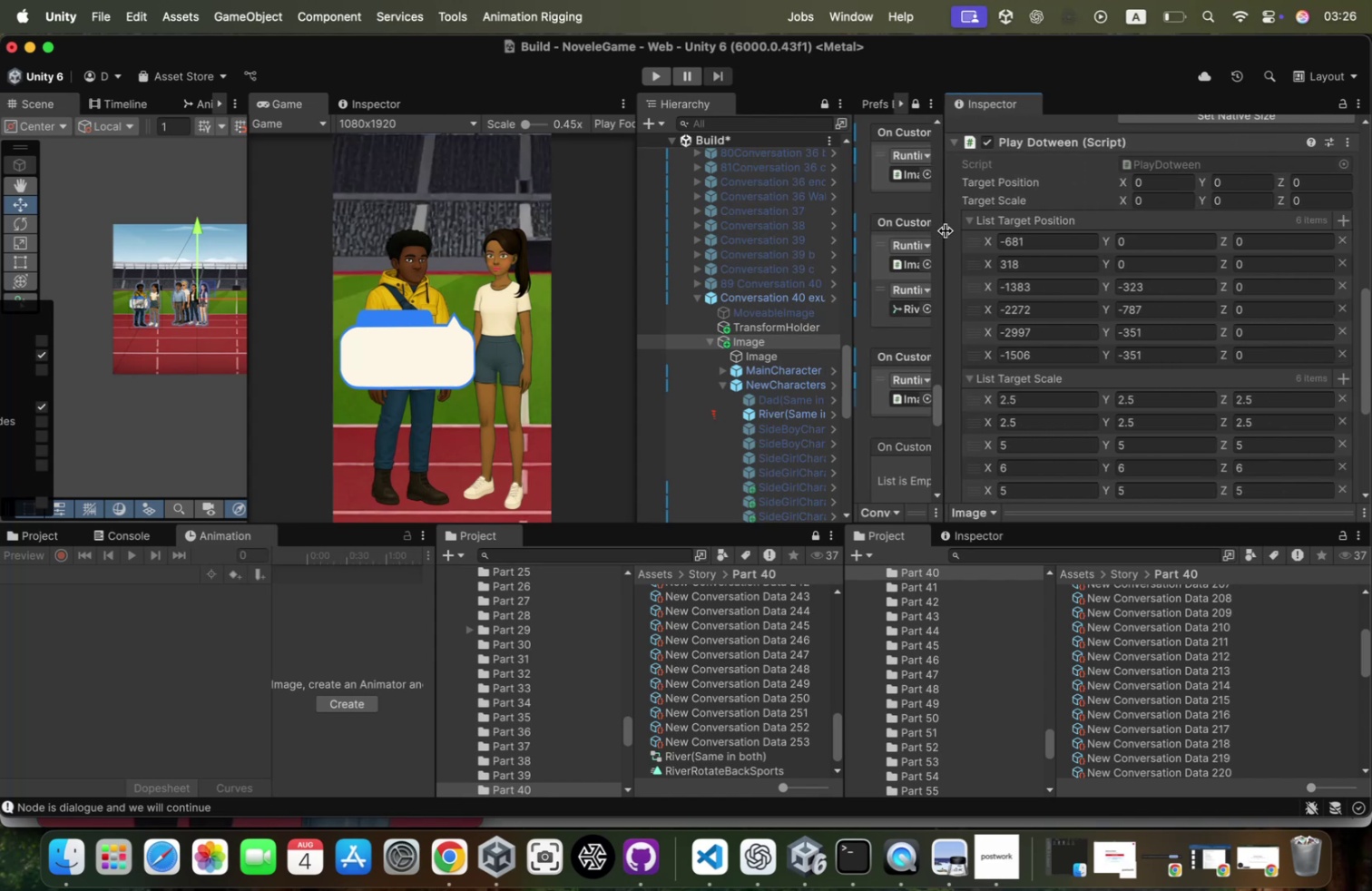 
left_click([1350, 220])
 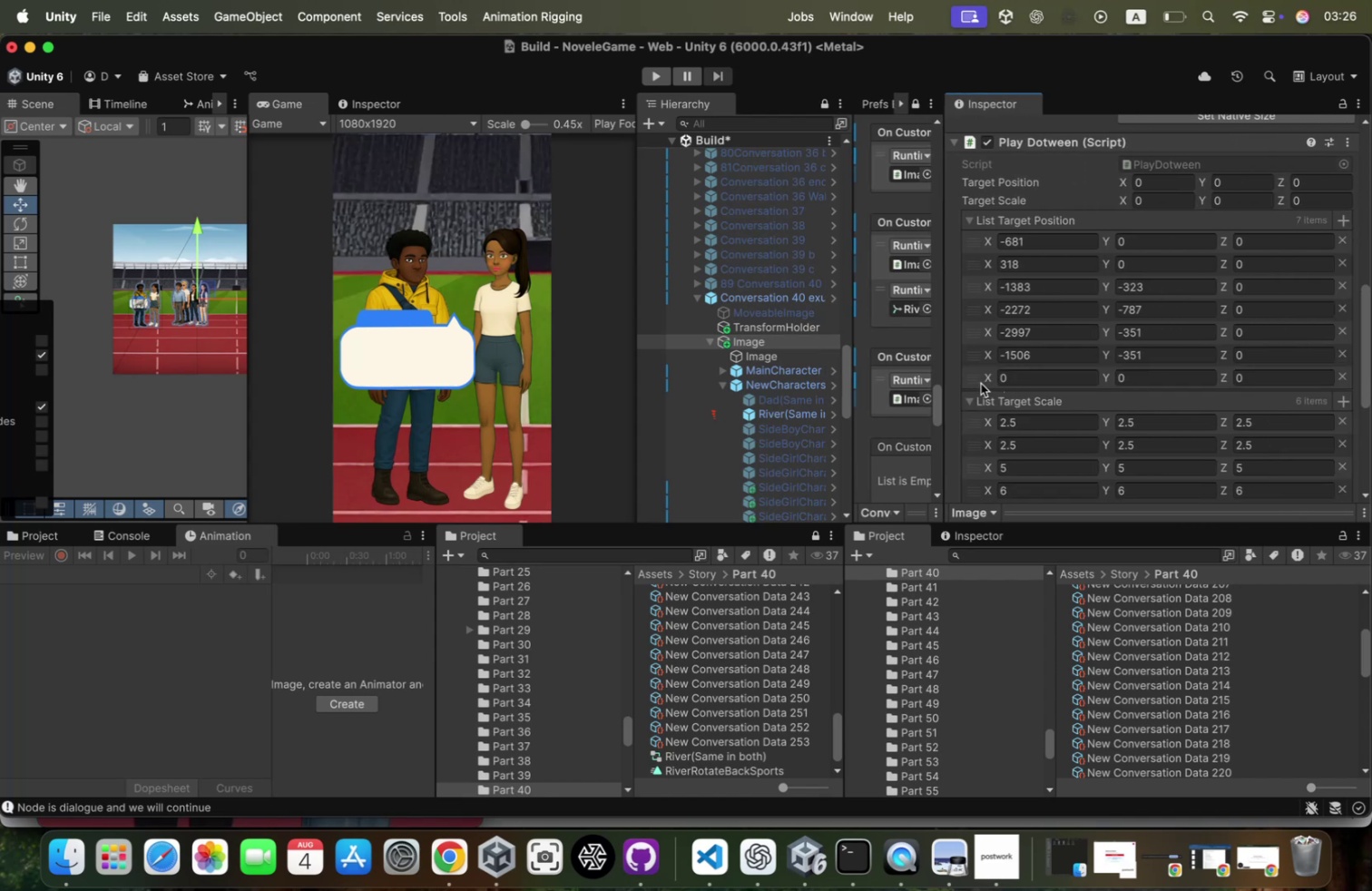 
right_click([971, 380])
 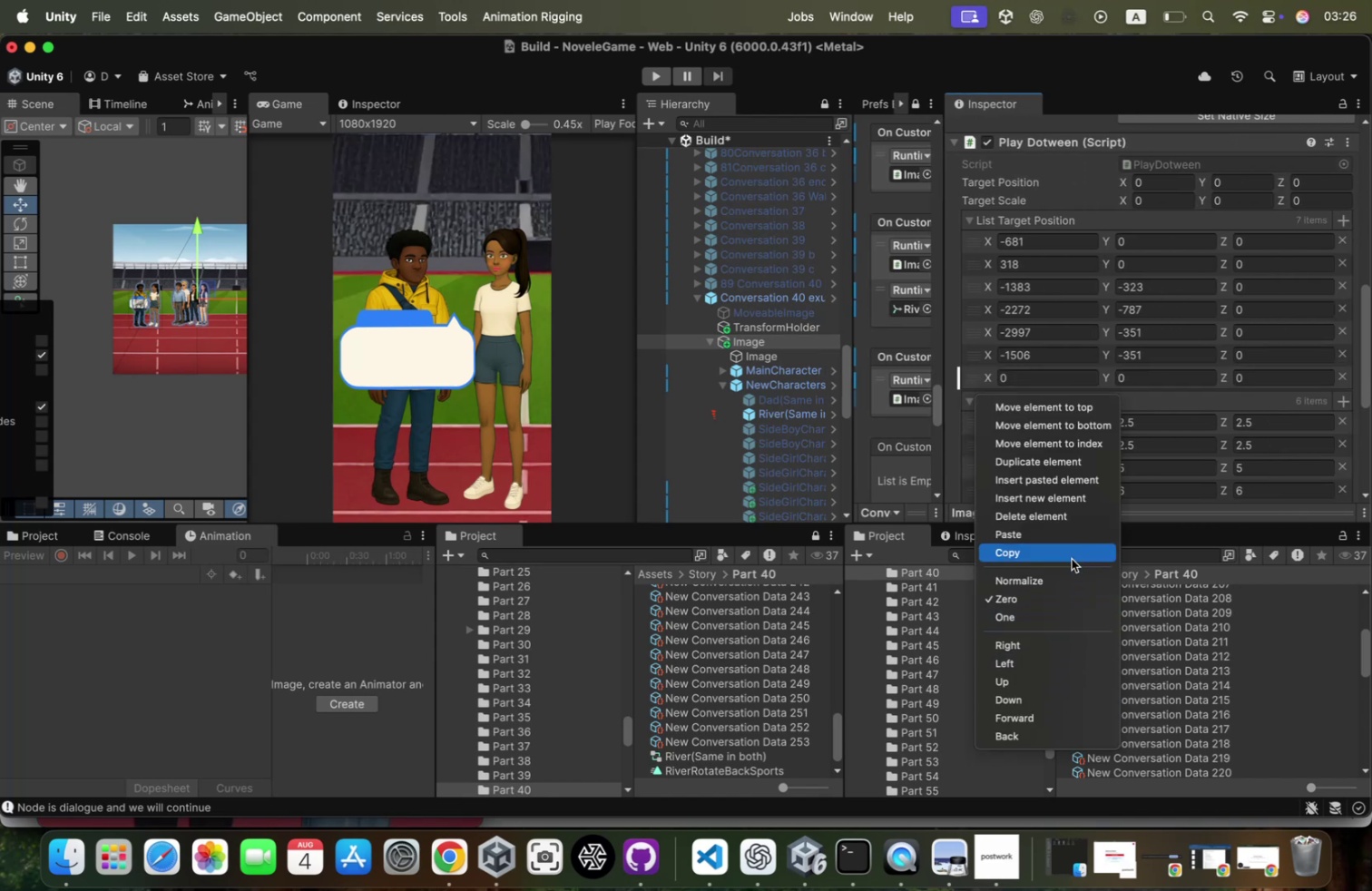 
left_click([1076, 535])
 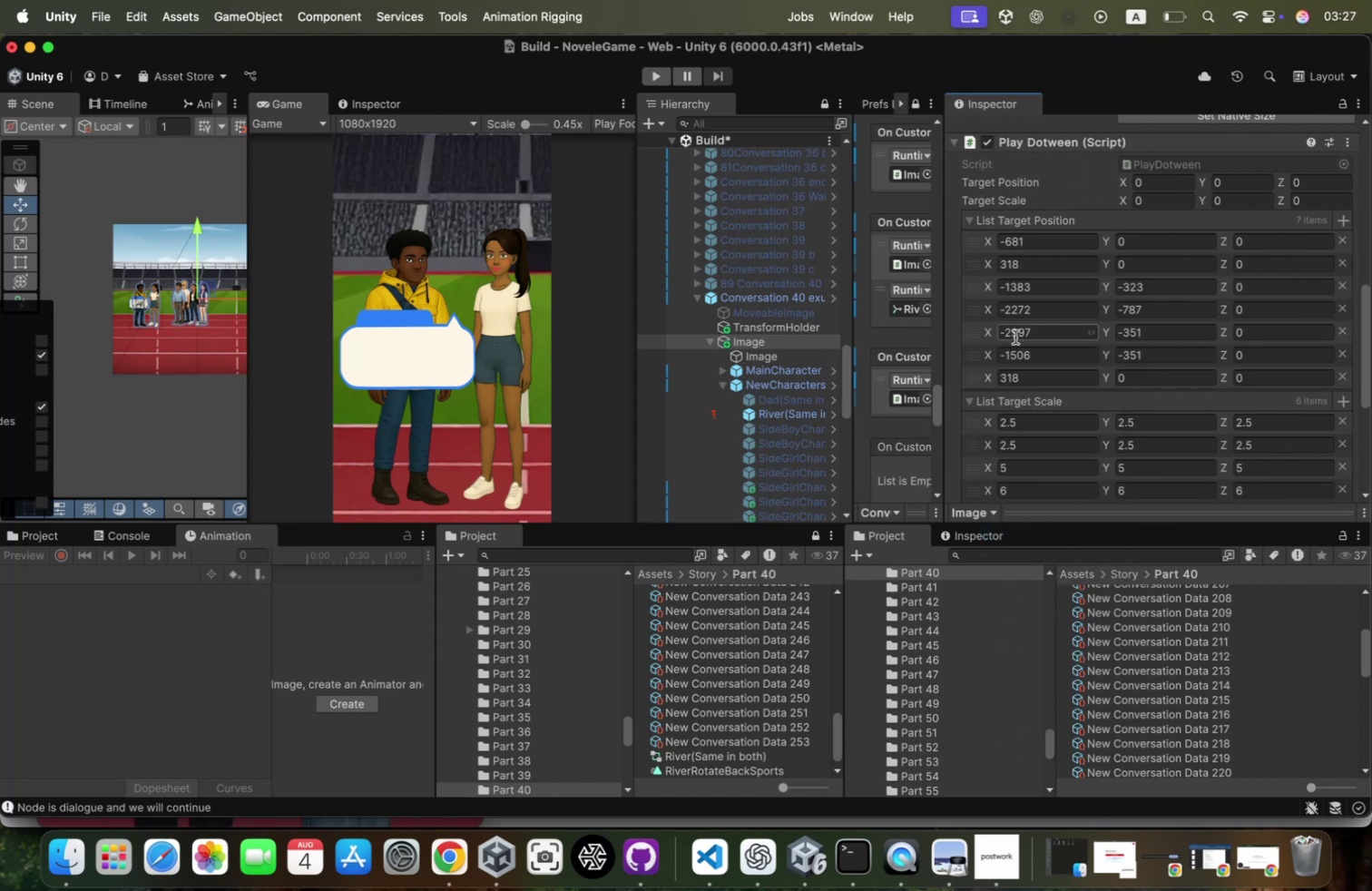 
scroll: coordinate [1062, 401], scroll_direction: down, amount: 8.0
 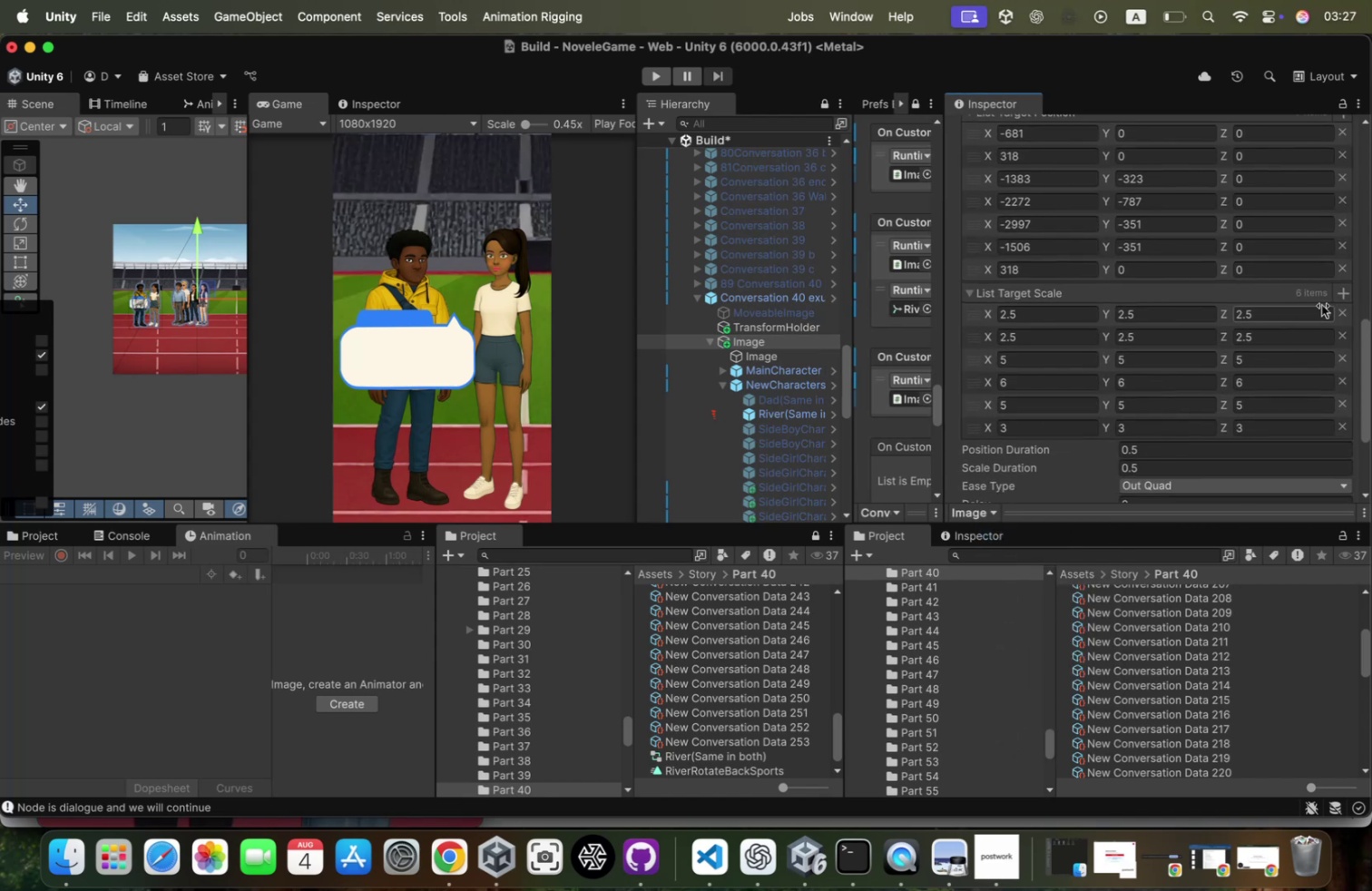 
left_click([1353, 292])
 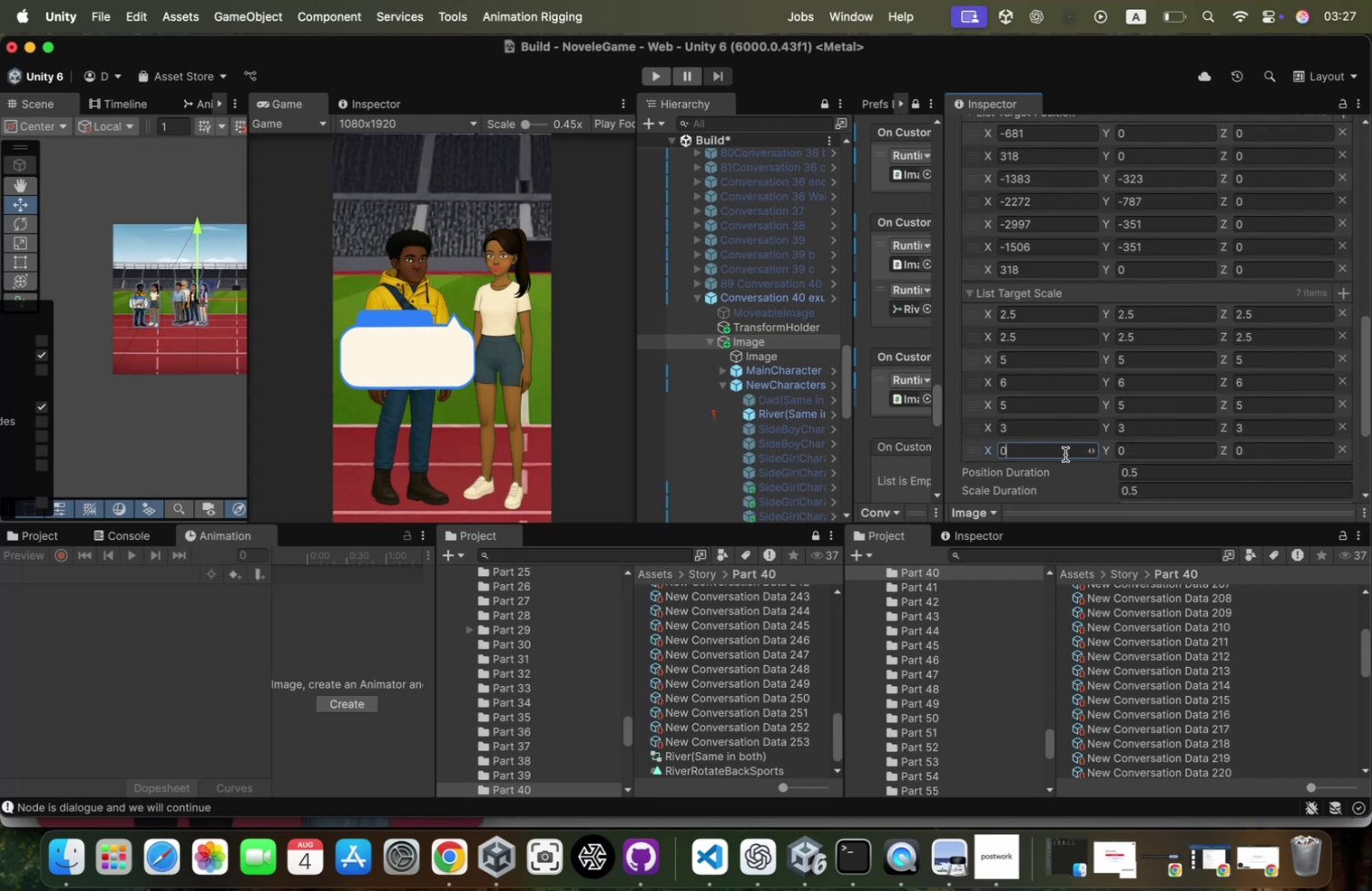 
key(2)
 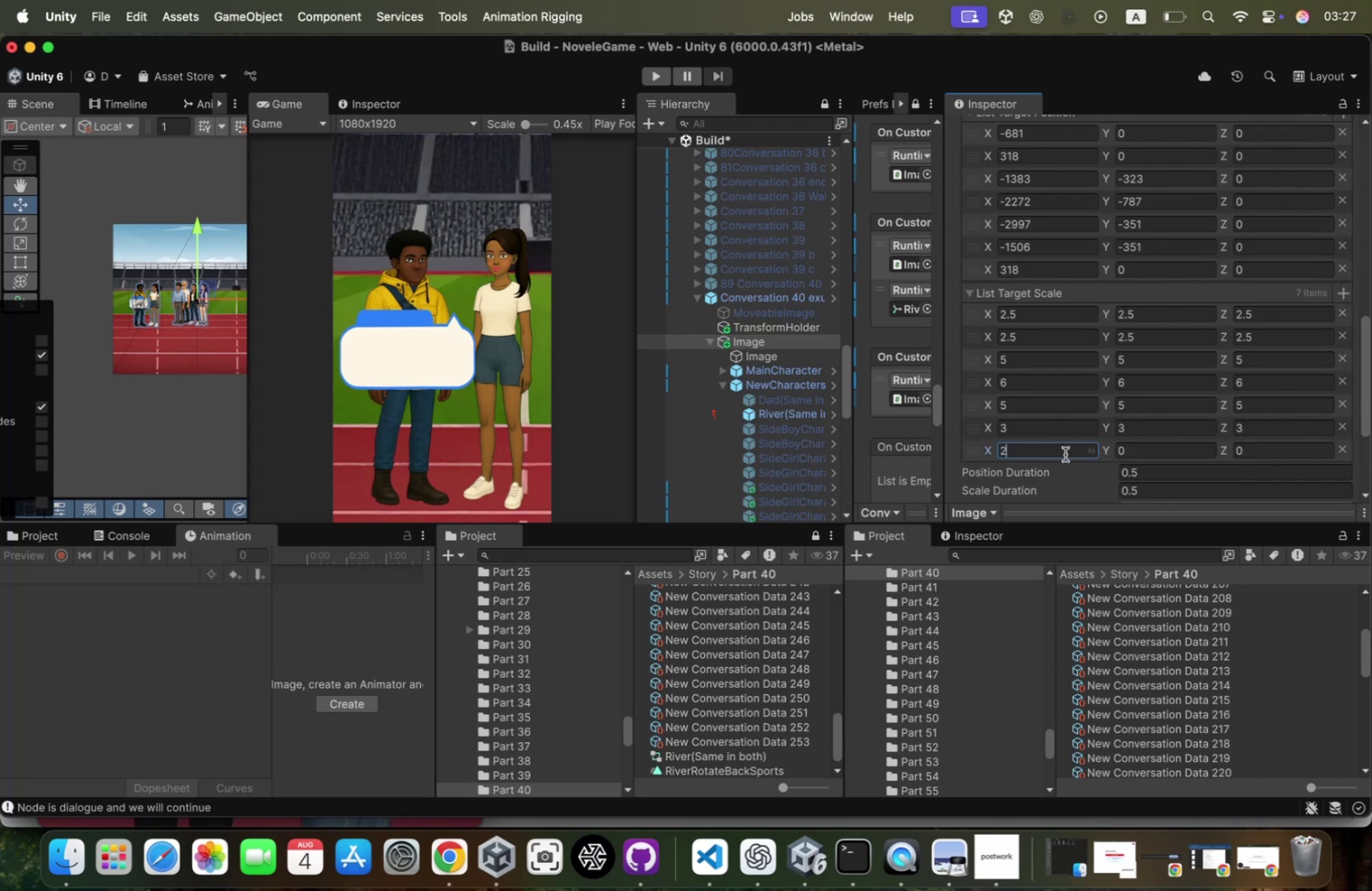 
key(Period)
 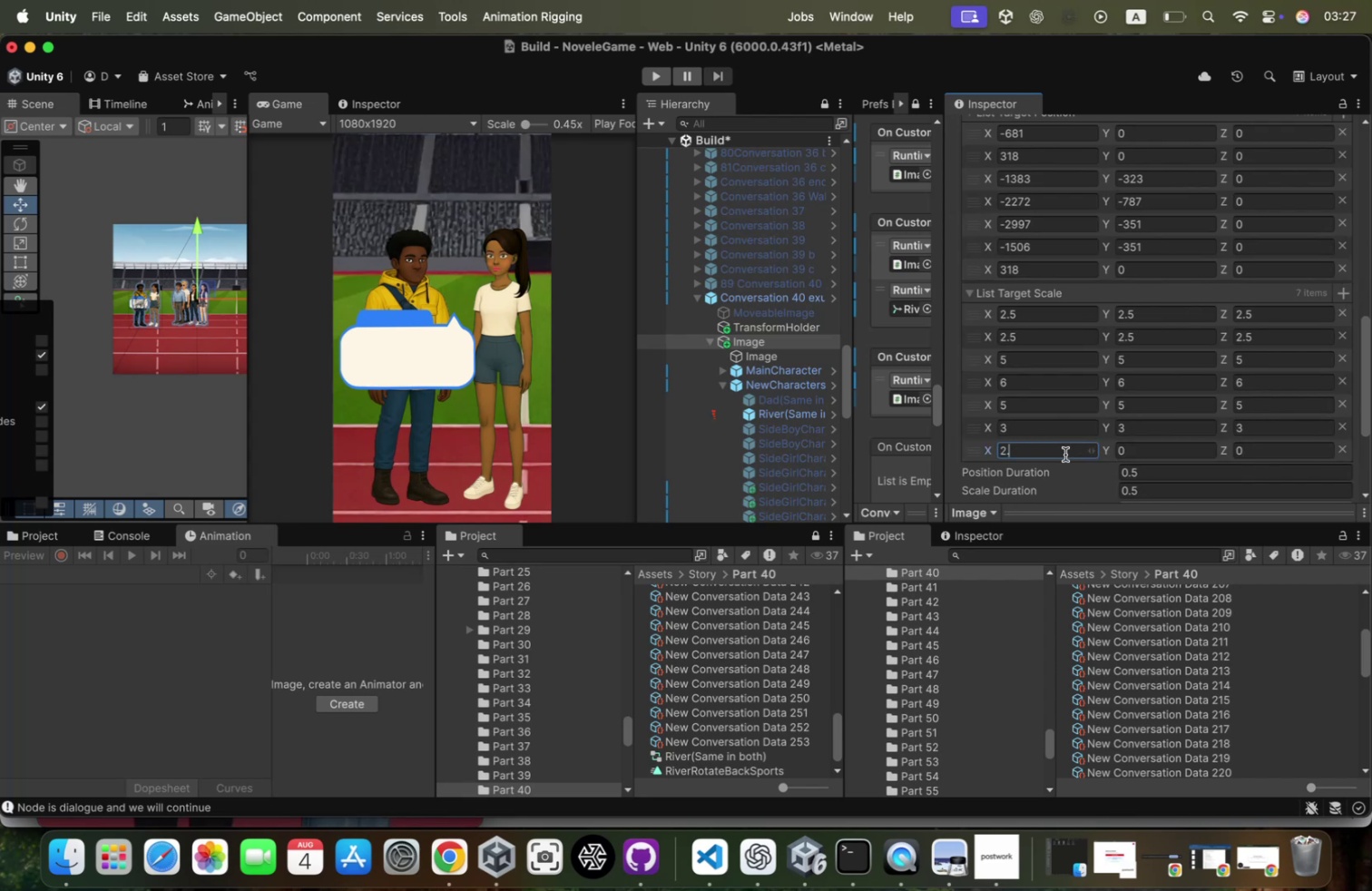 
key(5)
 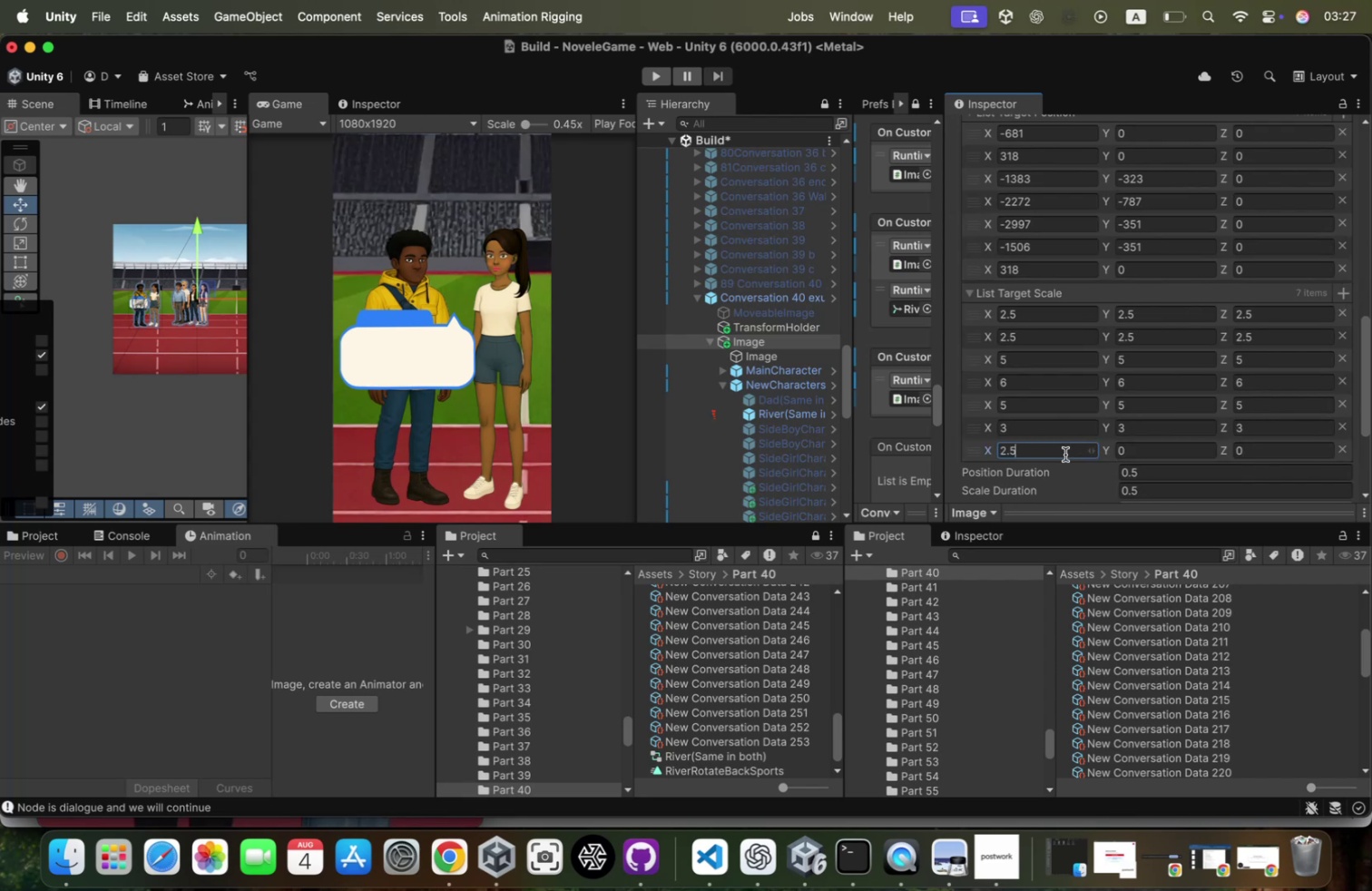 
key(Tab)
 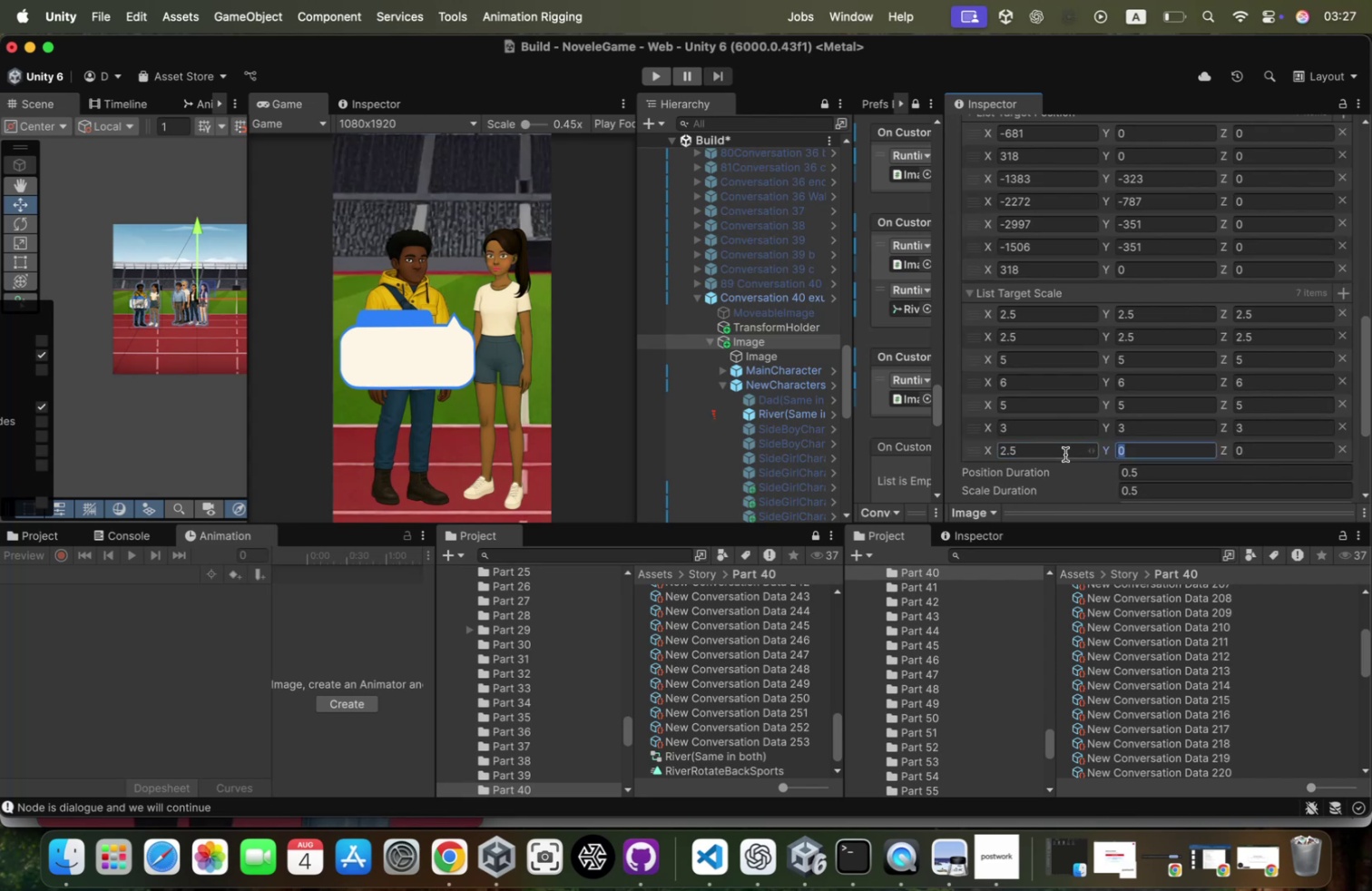 
key(2)
 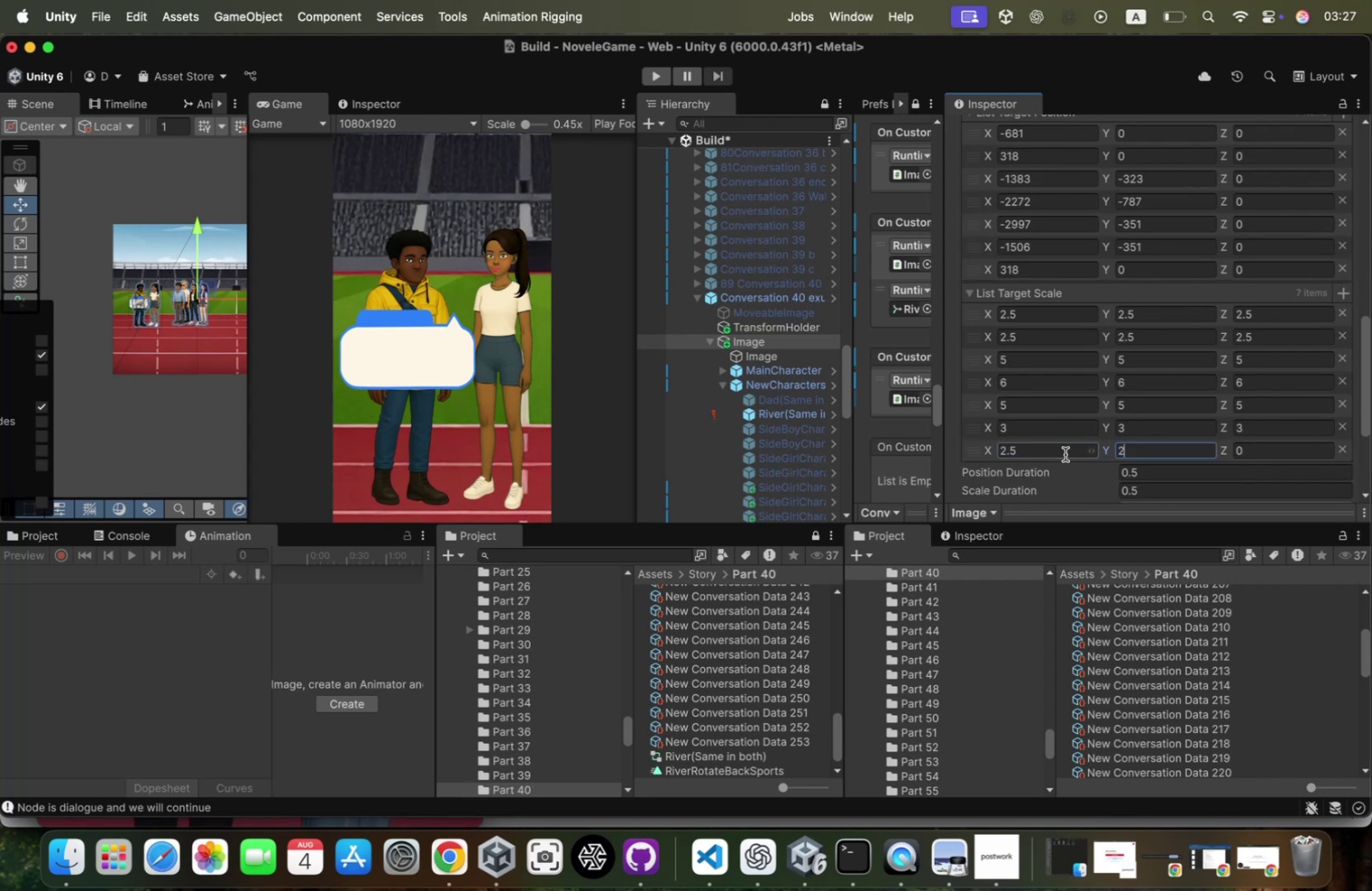 
key(Period)
 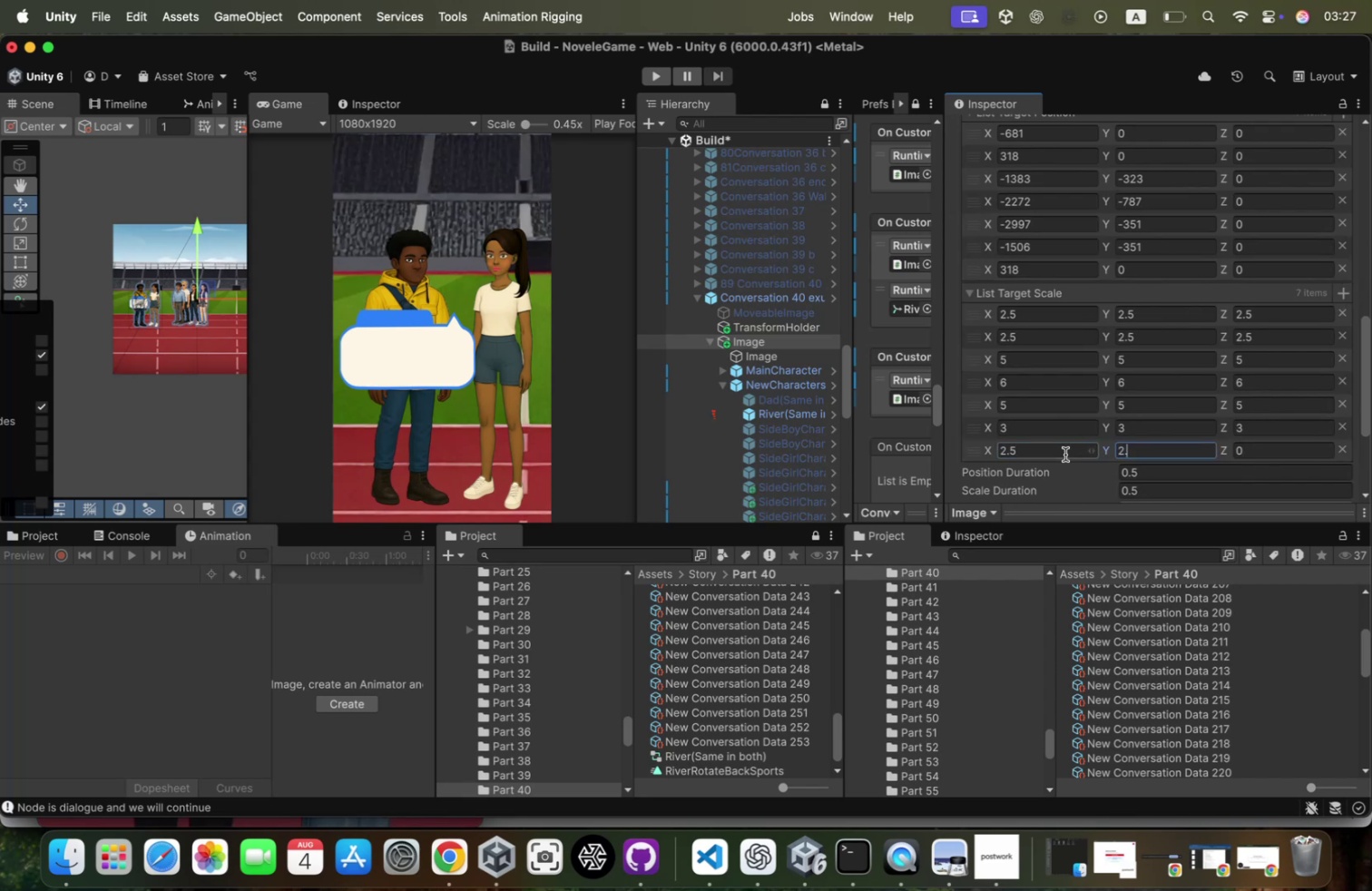 
key(5)
 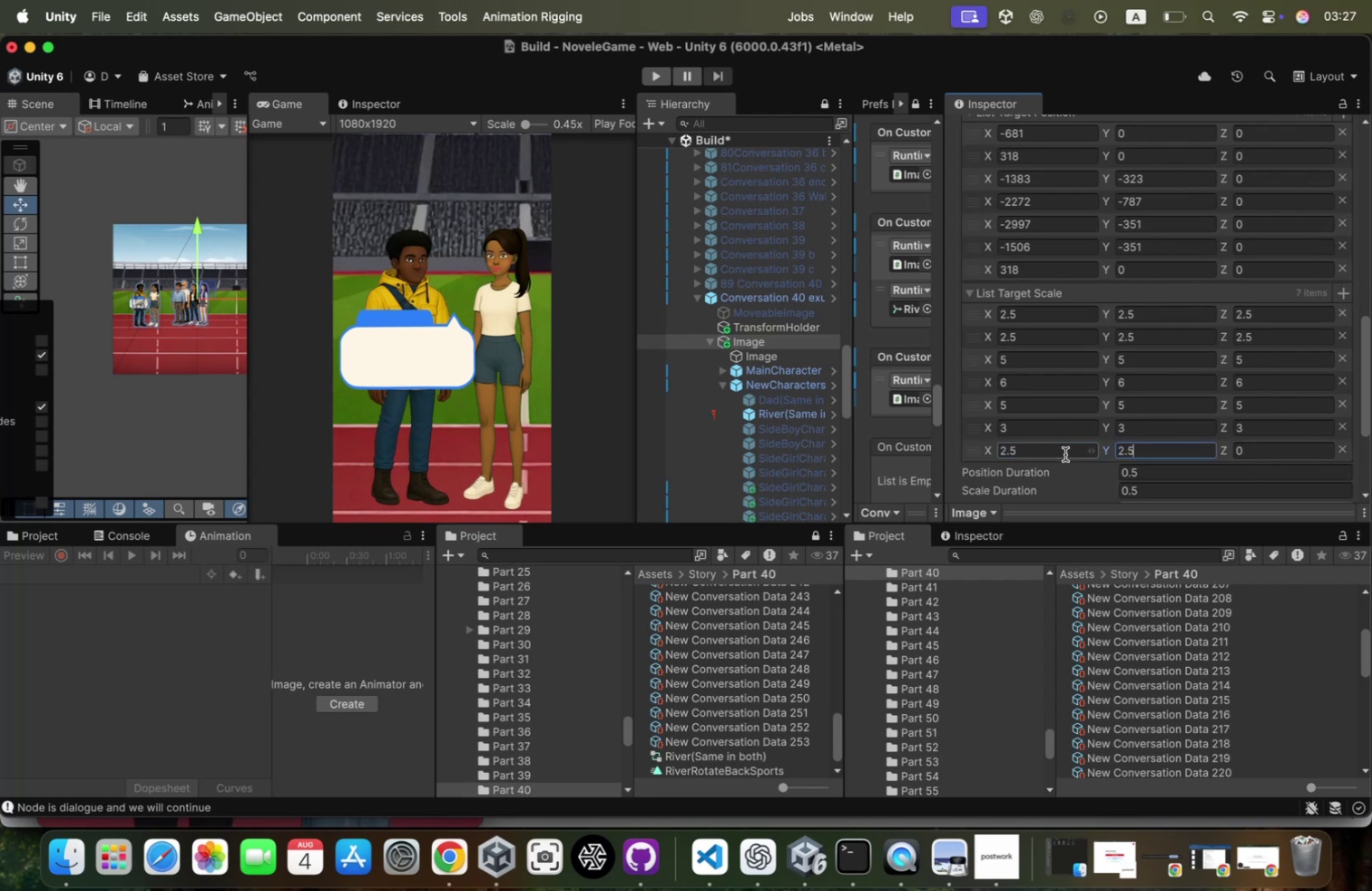 
key(Tab)
 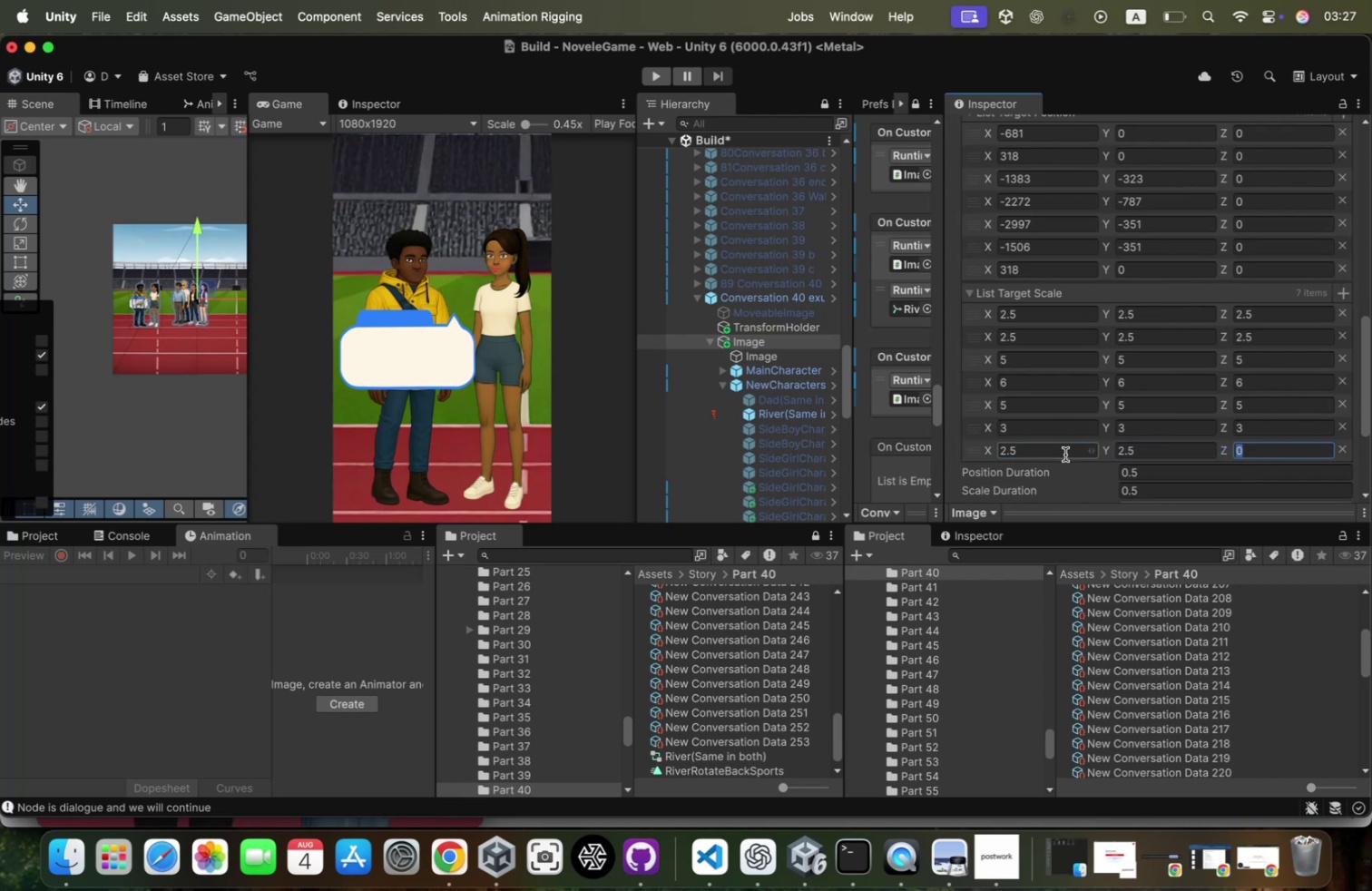 
key(2)
 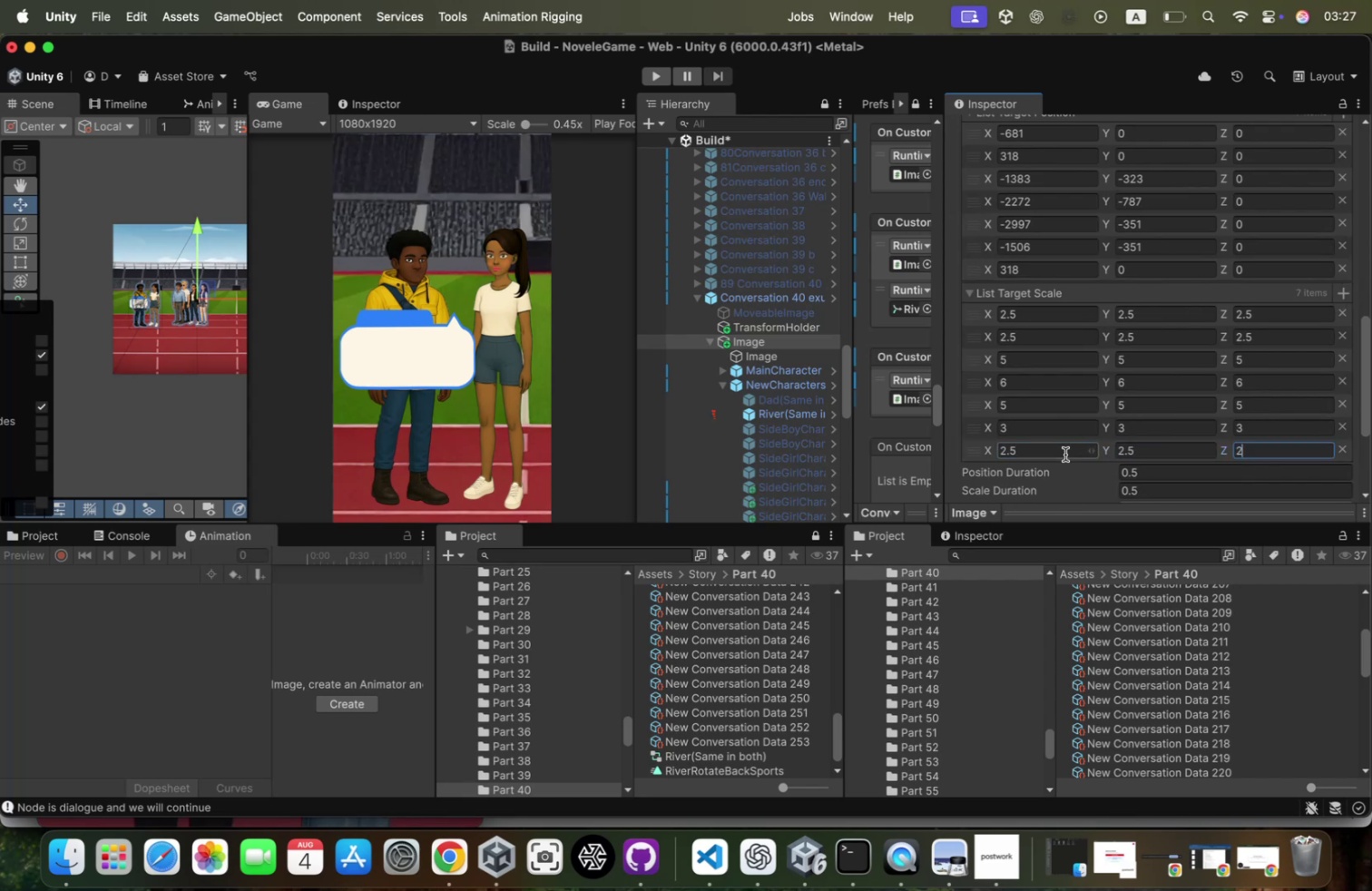 
key(Period)
 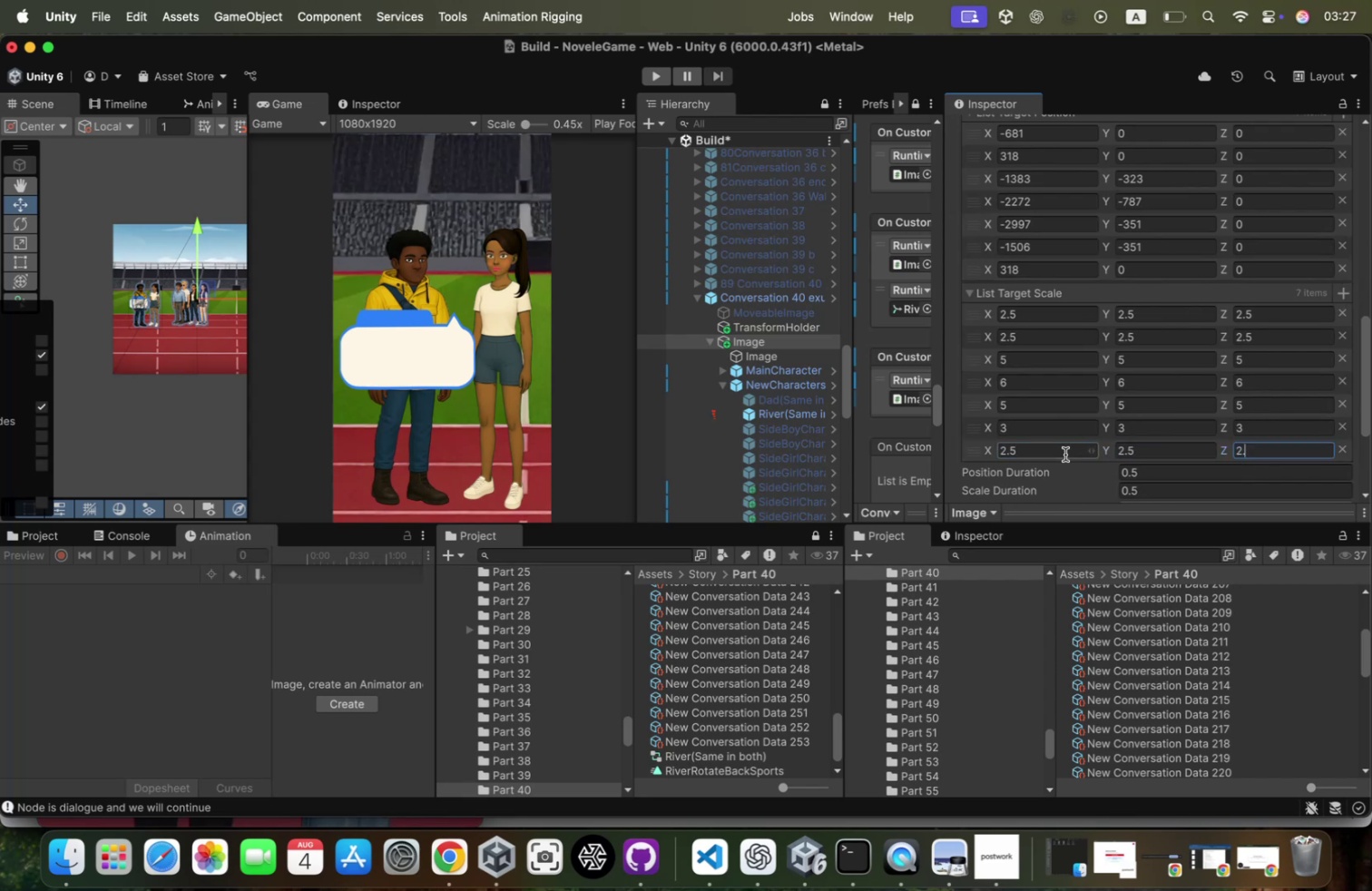 
key(5)
 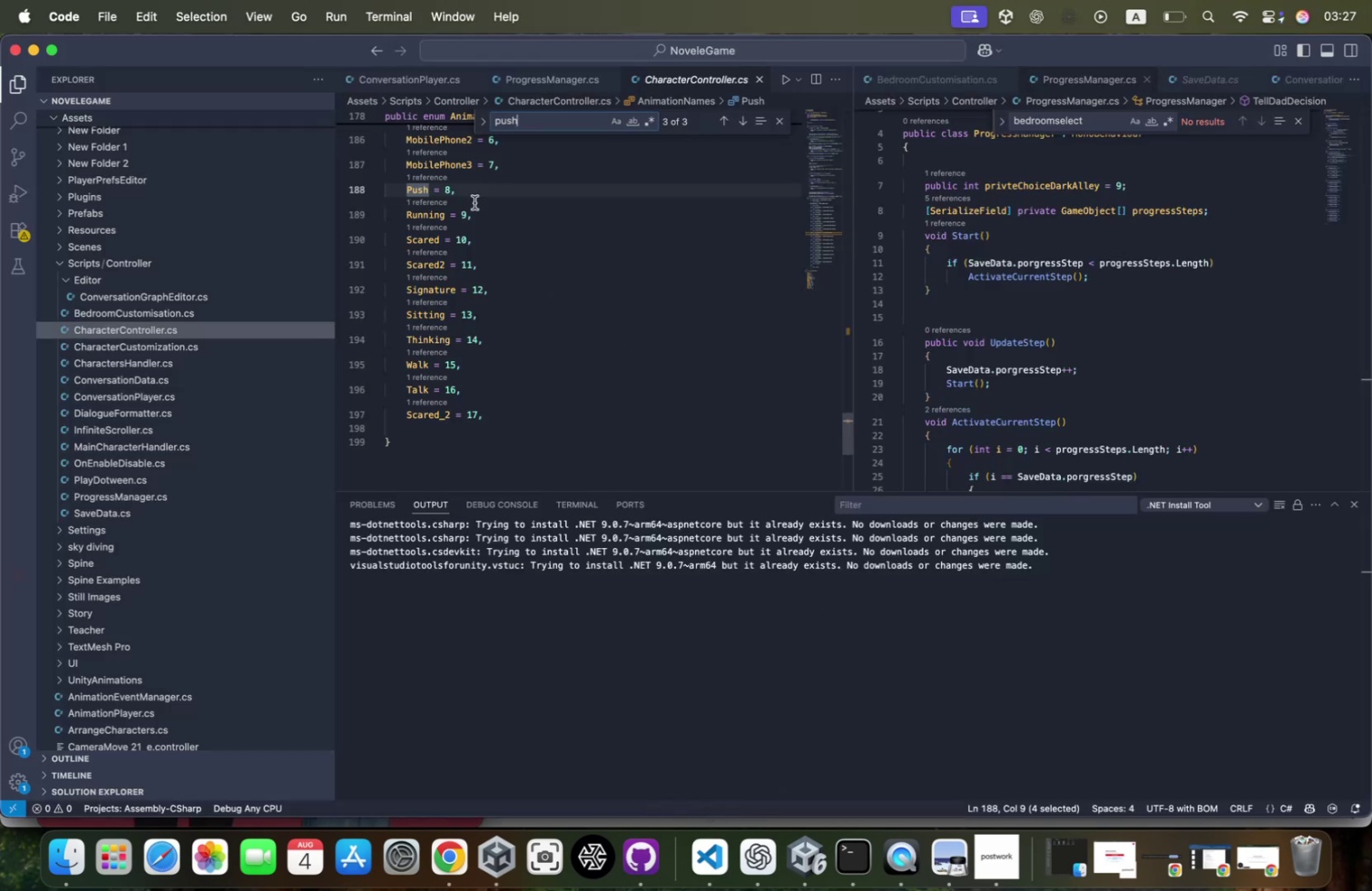 
wait(16.17)
 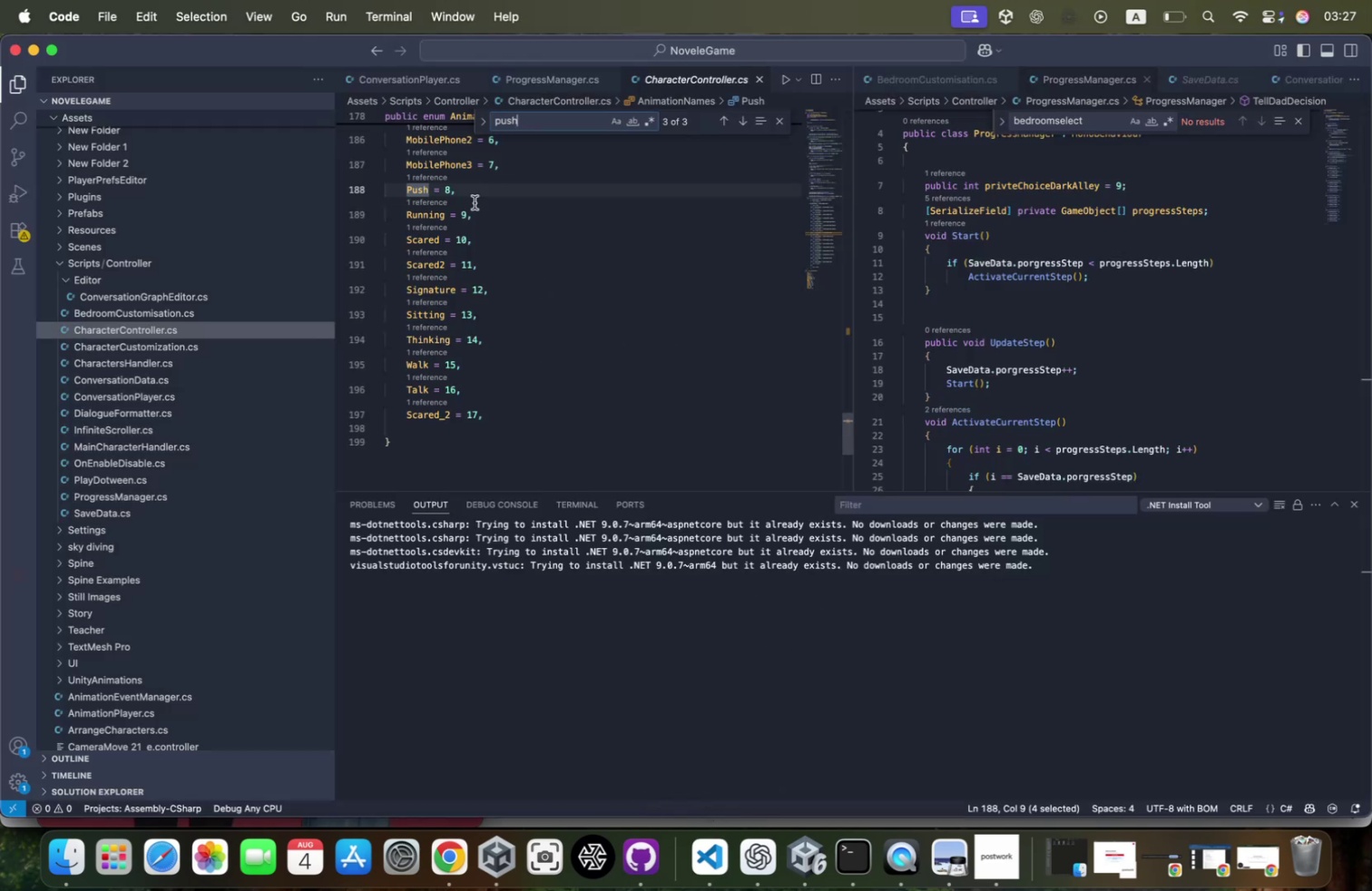 
left_click([1218, 714])
 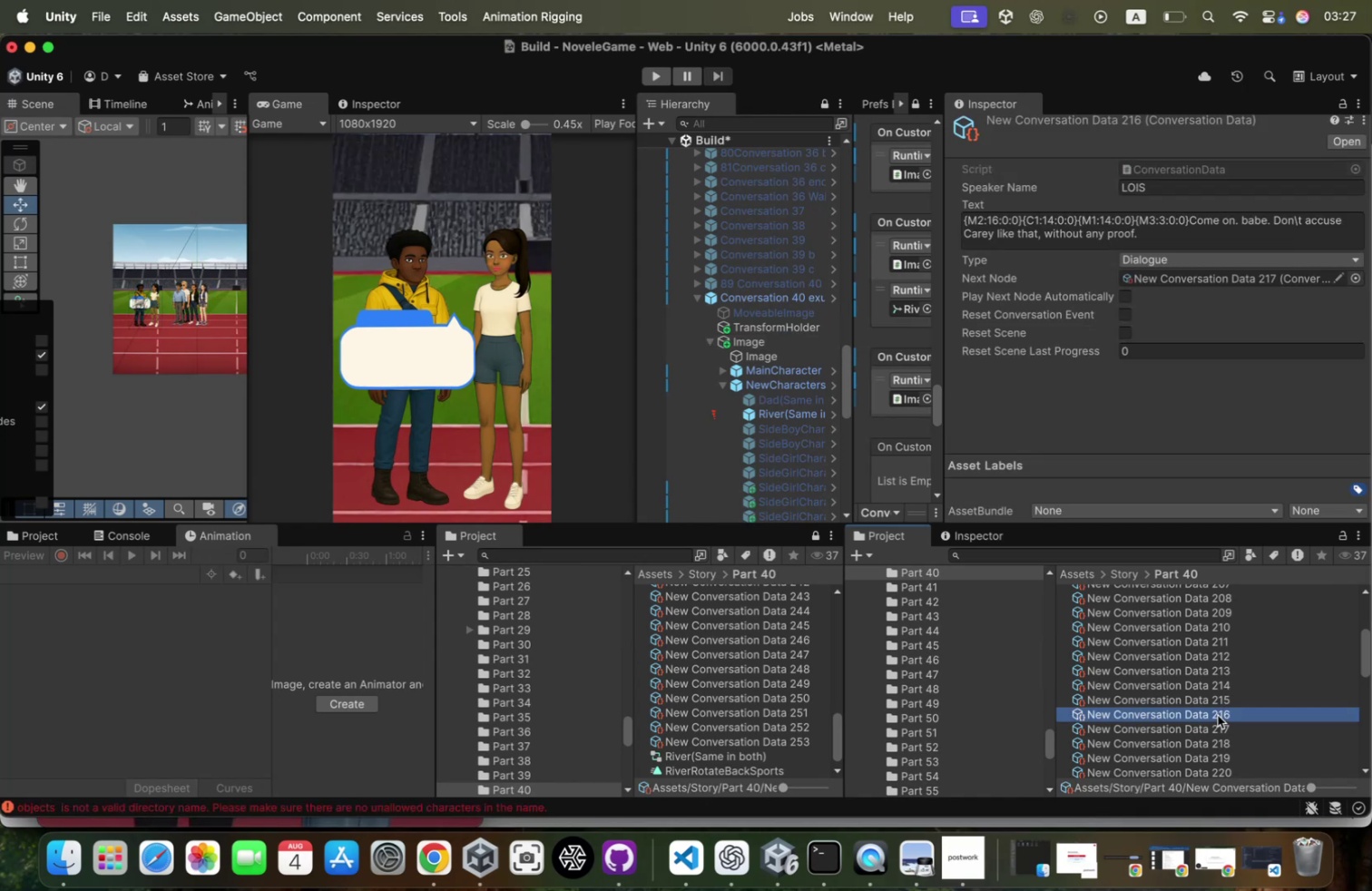 
key(ArrowDown)
 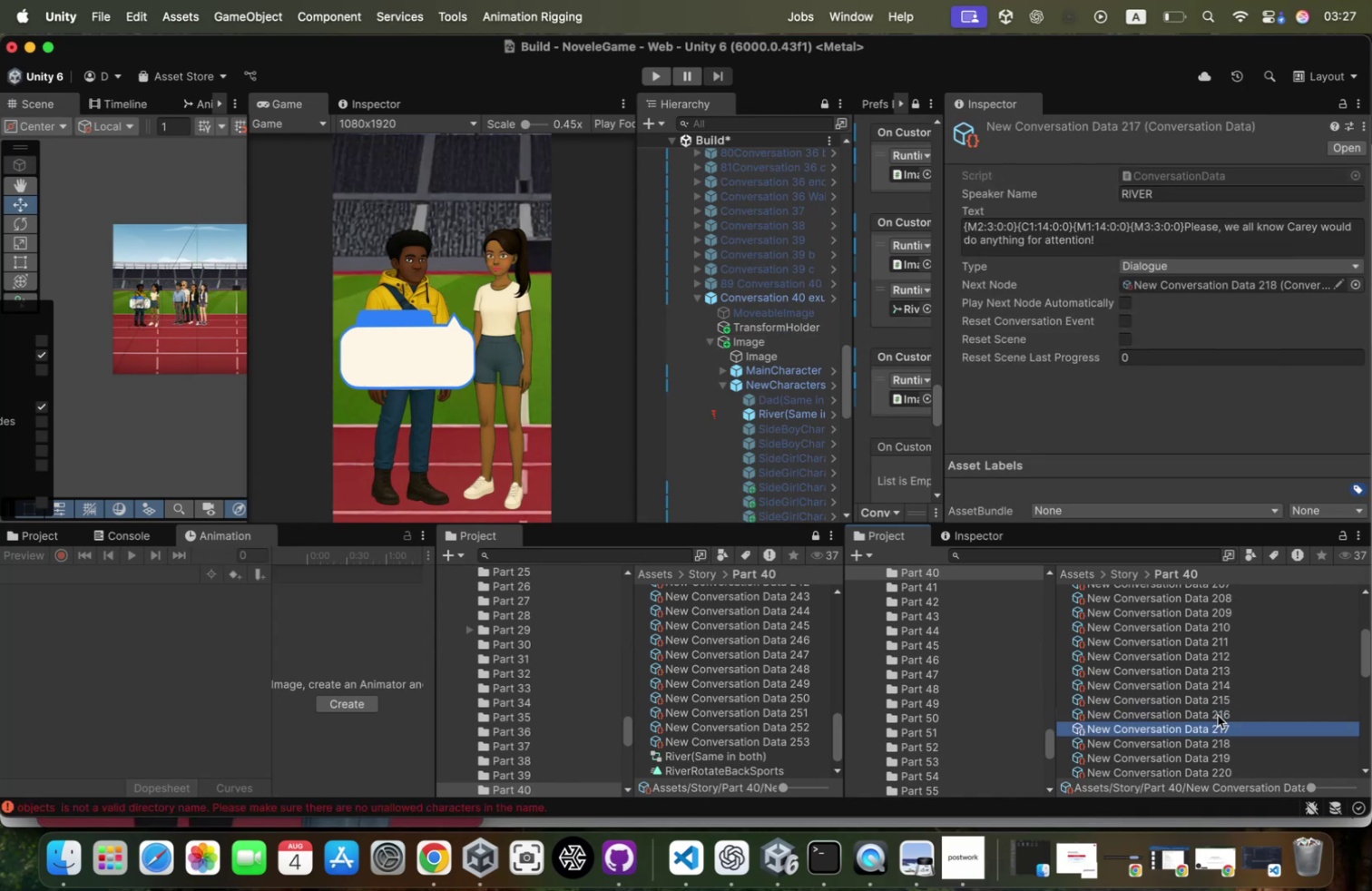 
key(ArrowDown)
 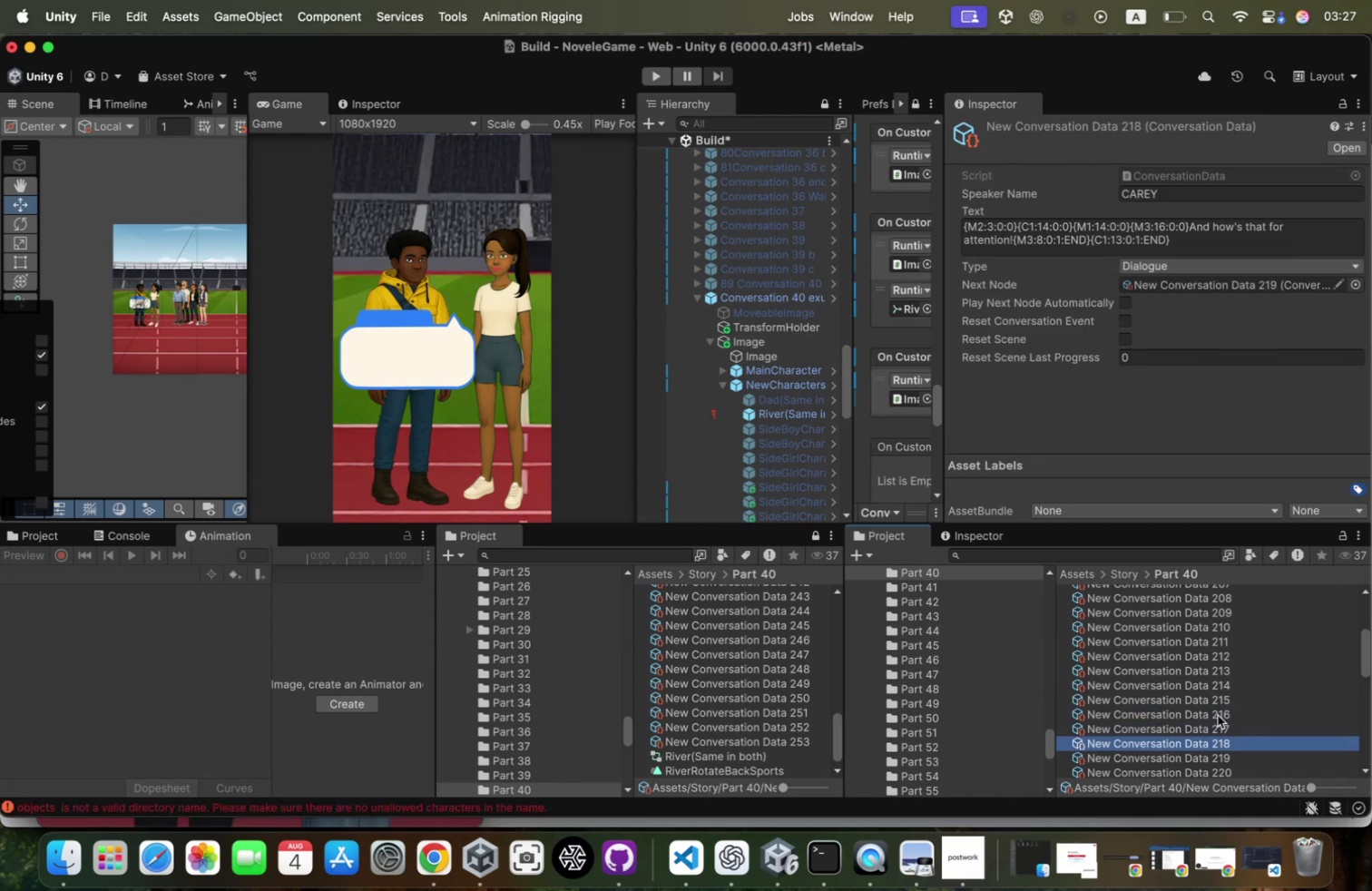 
key(ArrowDown)
 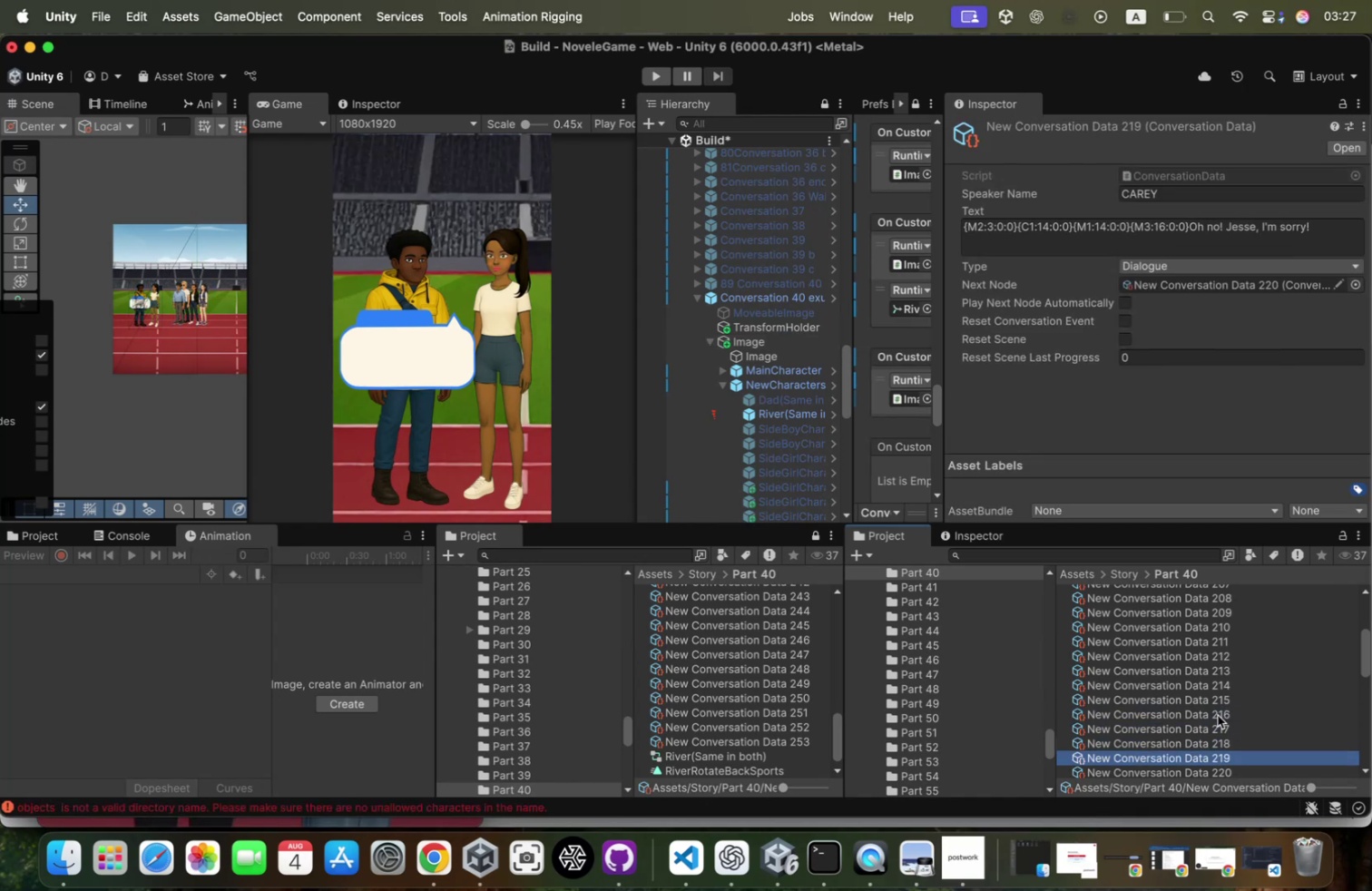 
key(ArrowDown)
 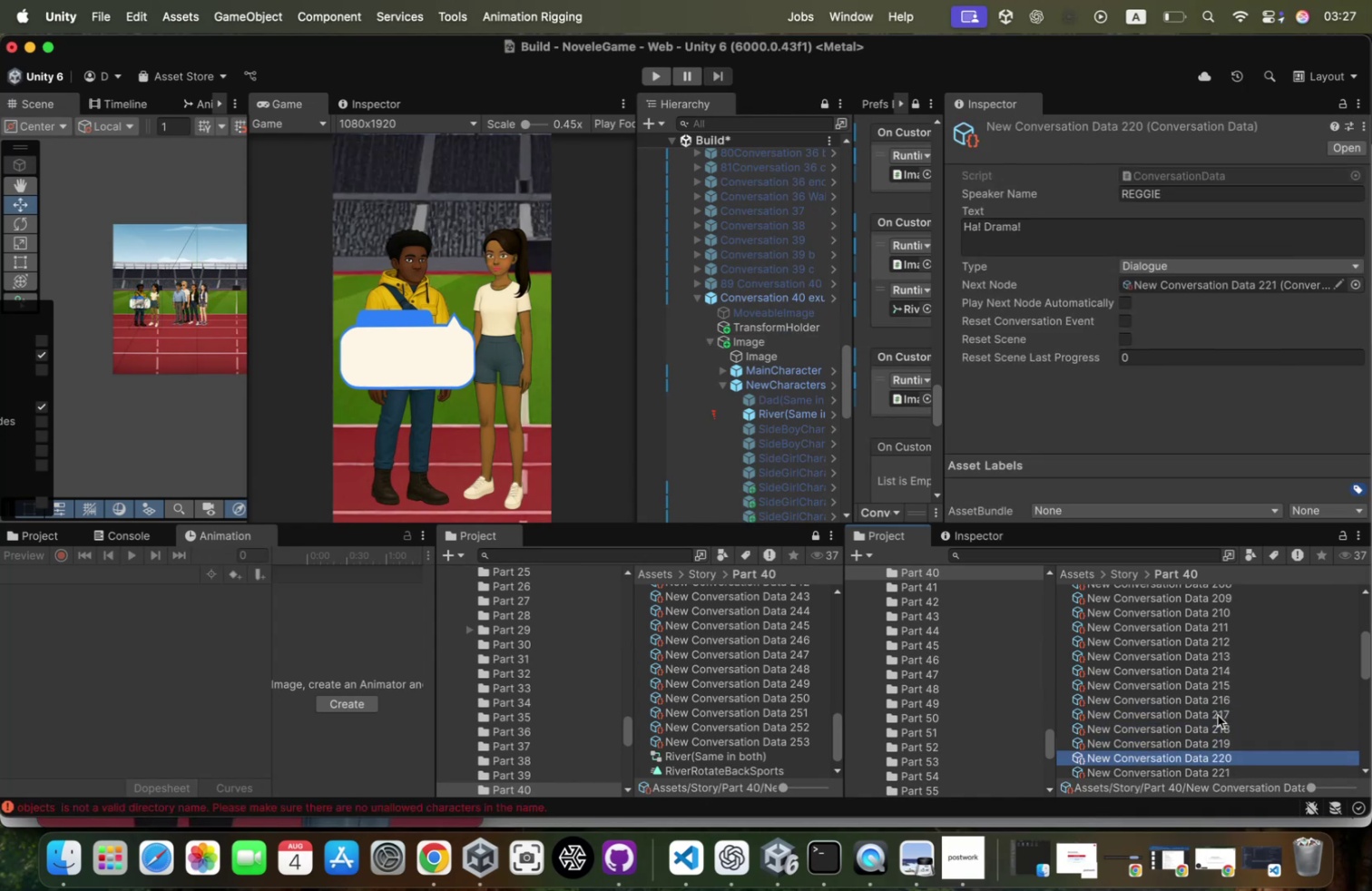 
scroll: coordinate [1220, 671], scroll_direction: up, amount: 8.0
 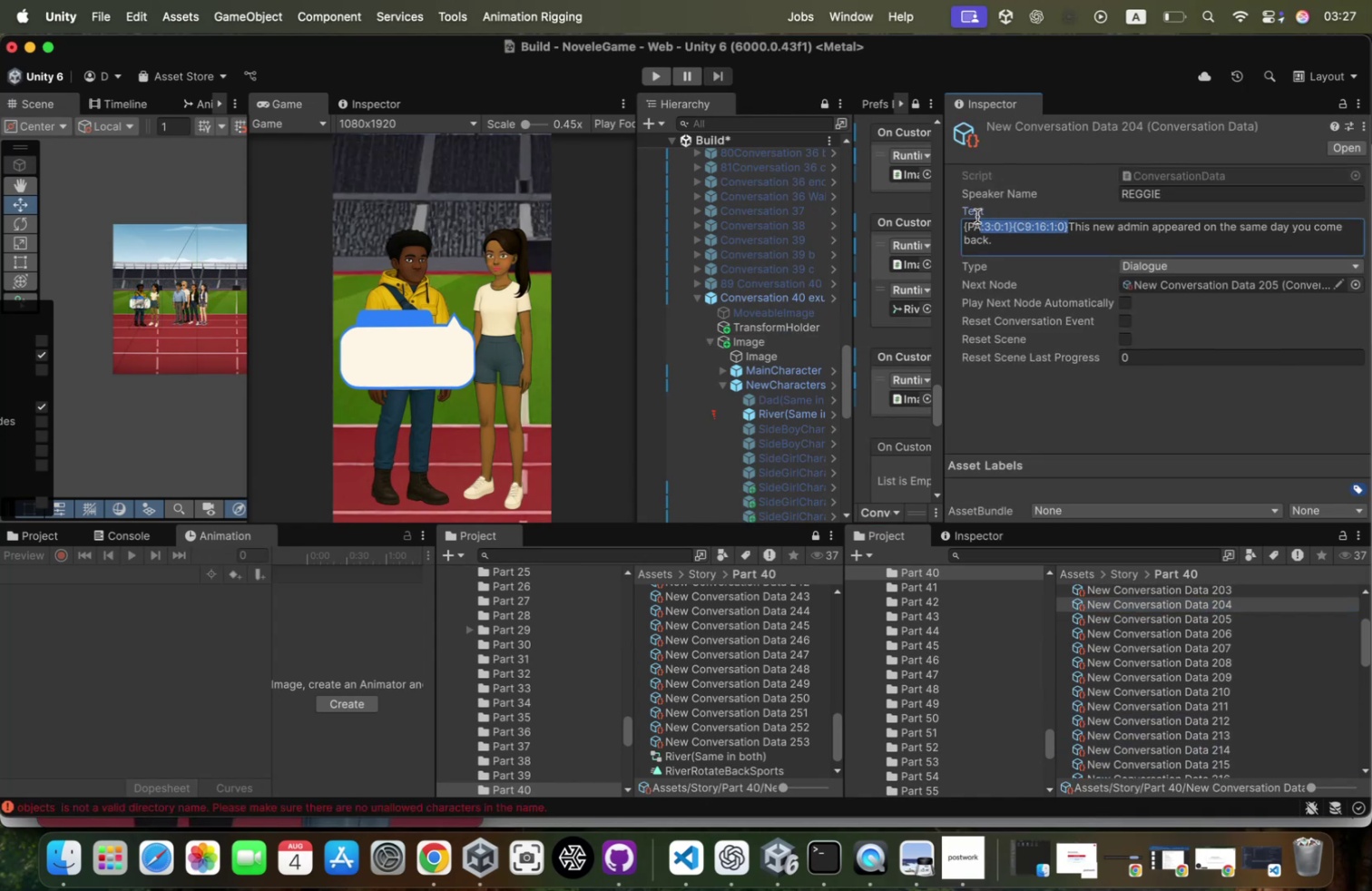 
key(Meta+CommandLeft)
 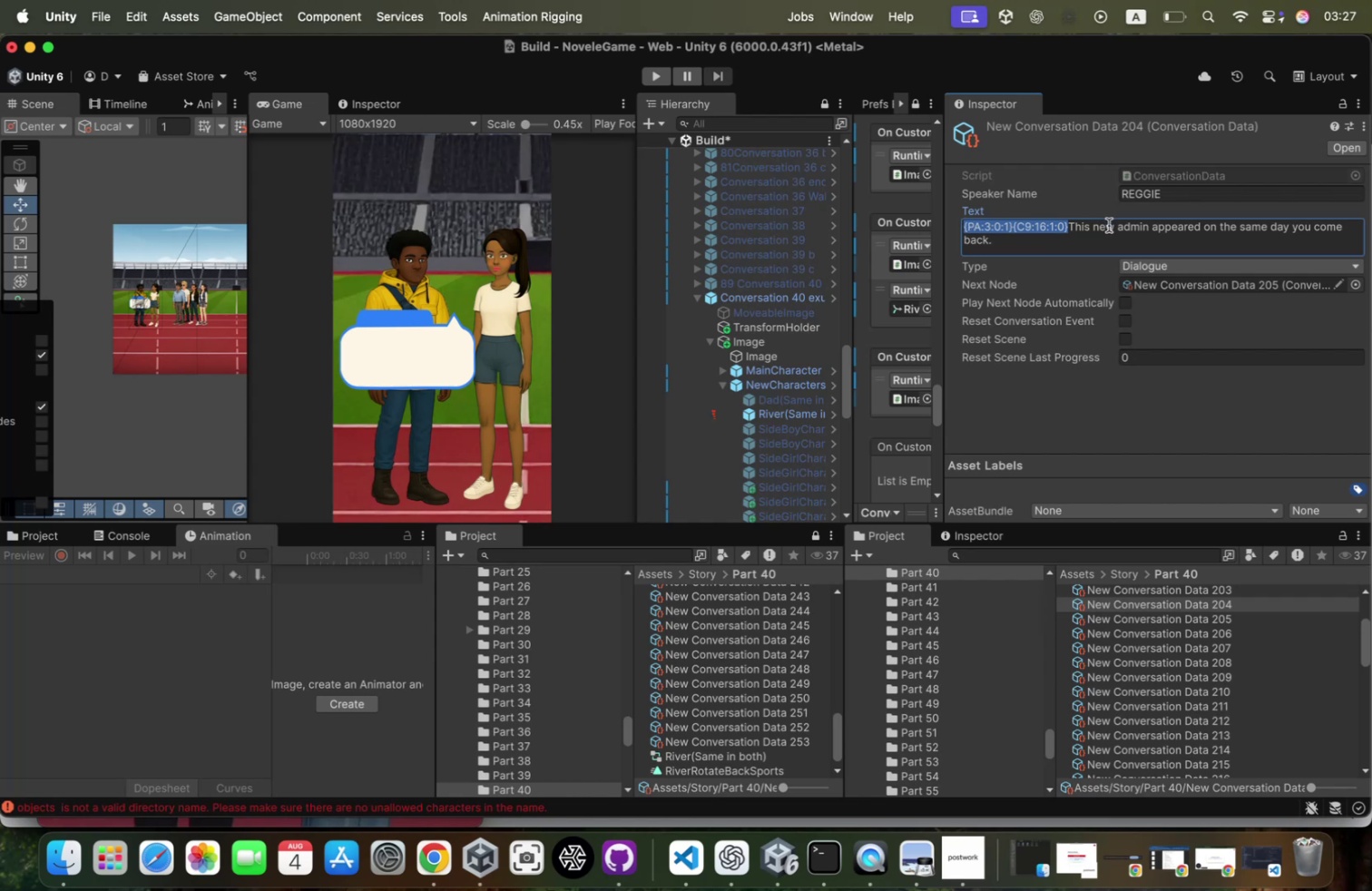 
key(Meta+C)
 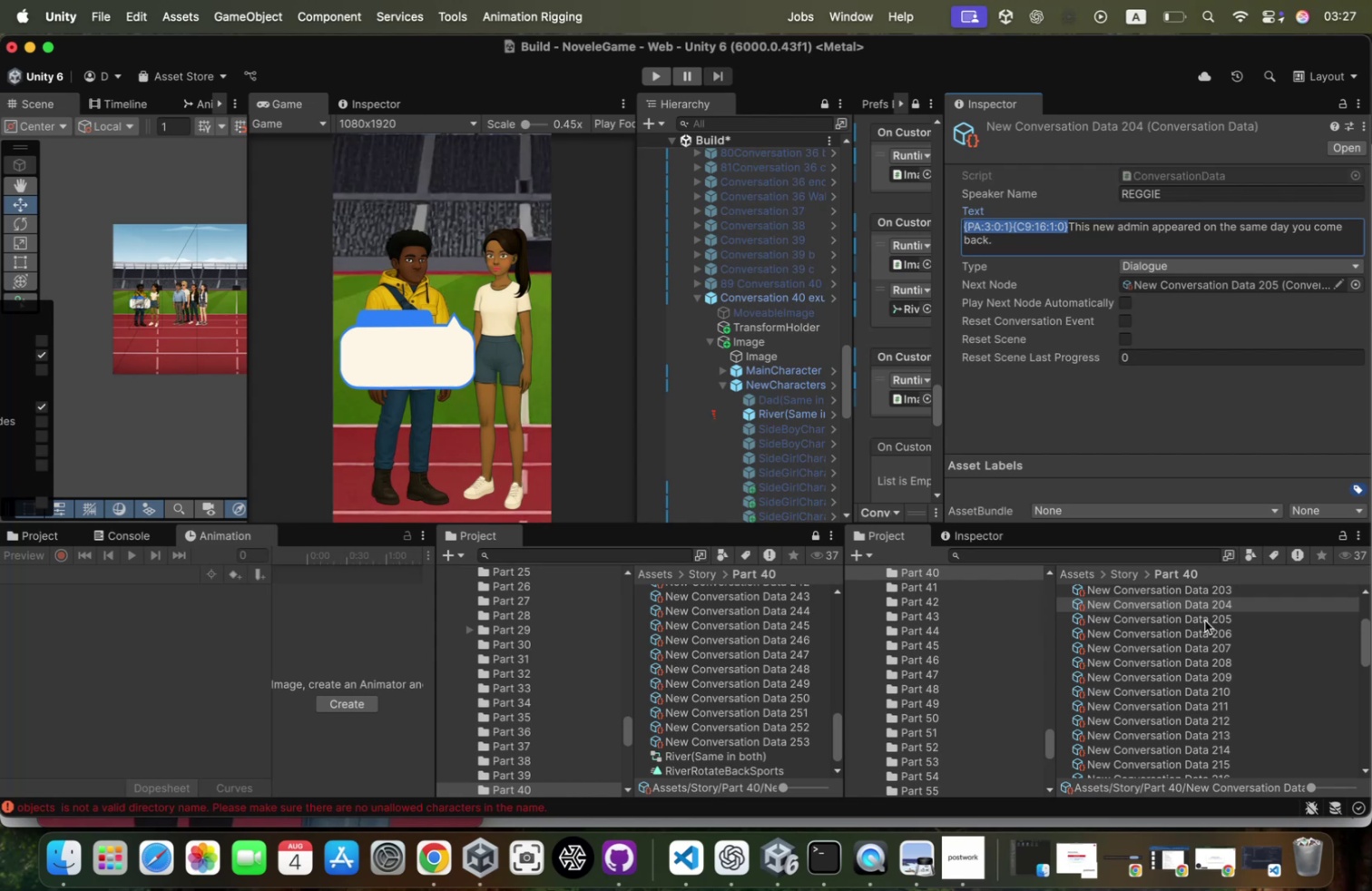 
scroll: coordinate [1213, 663], scroll_direction: down, amount: 90.0
 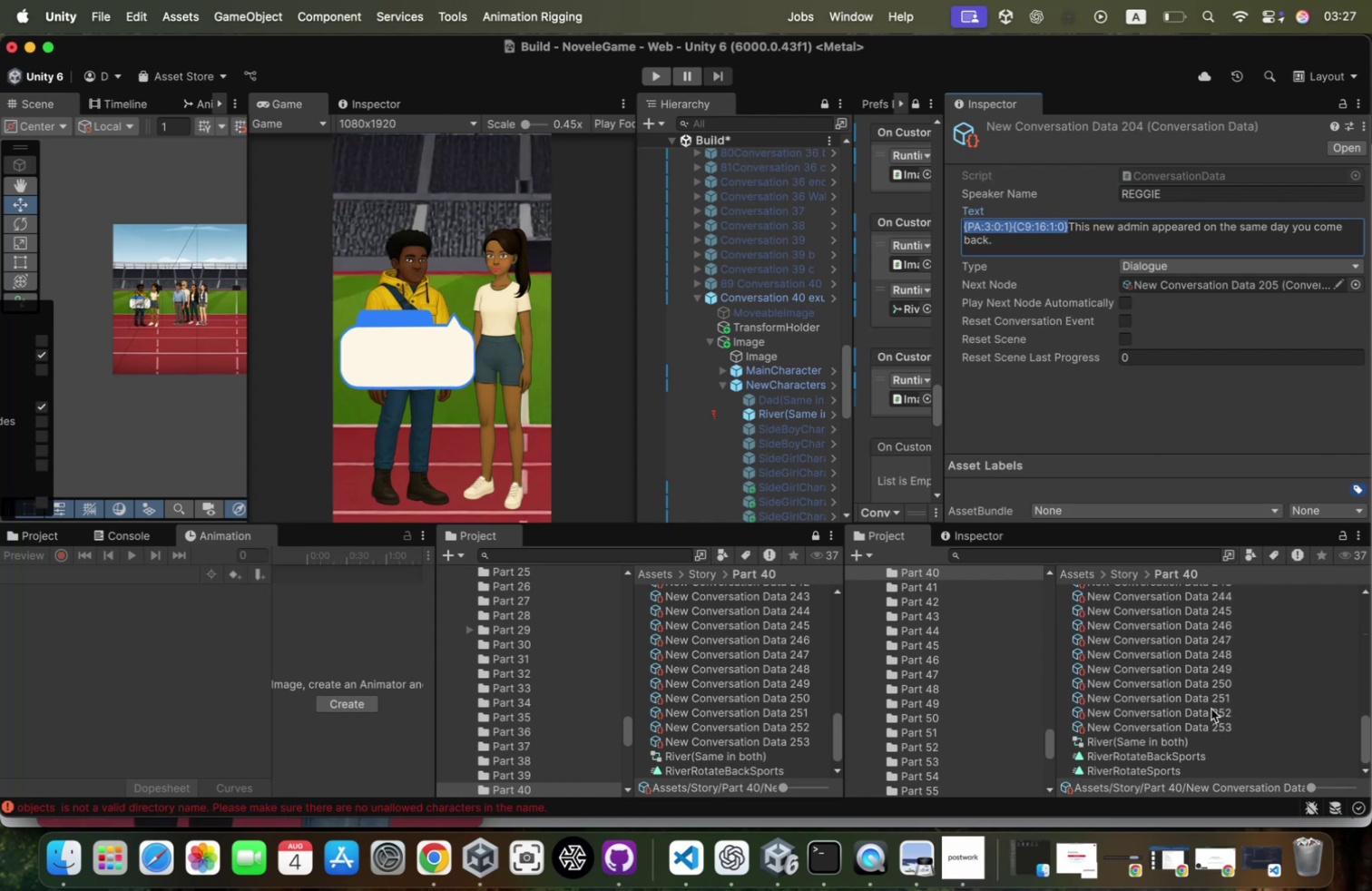 
left_click([1211, 708])
 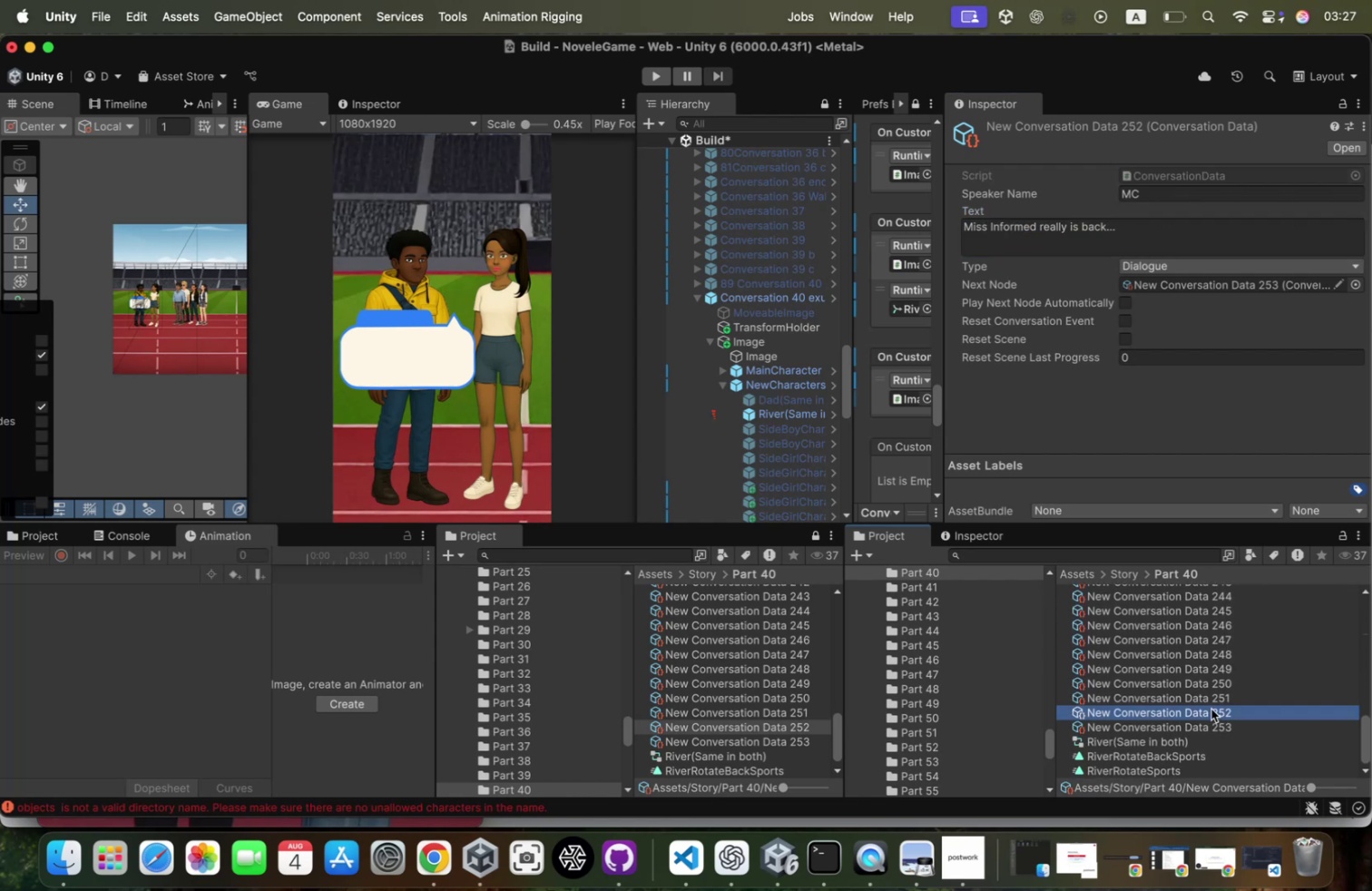 
key(ArrowUp)
 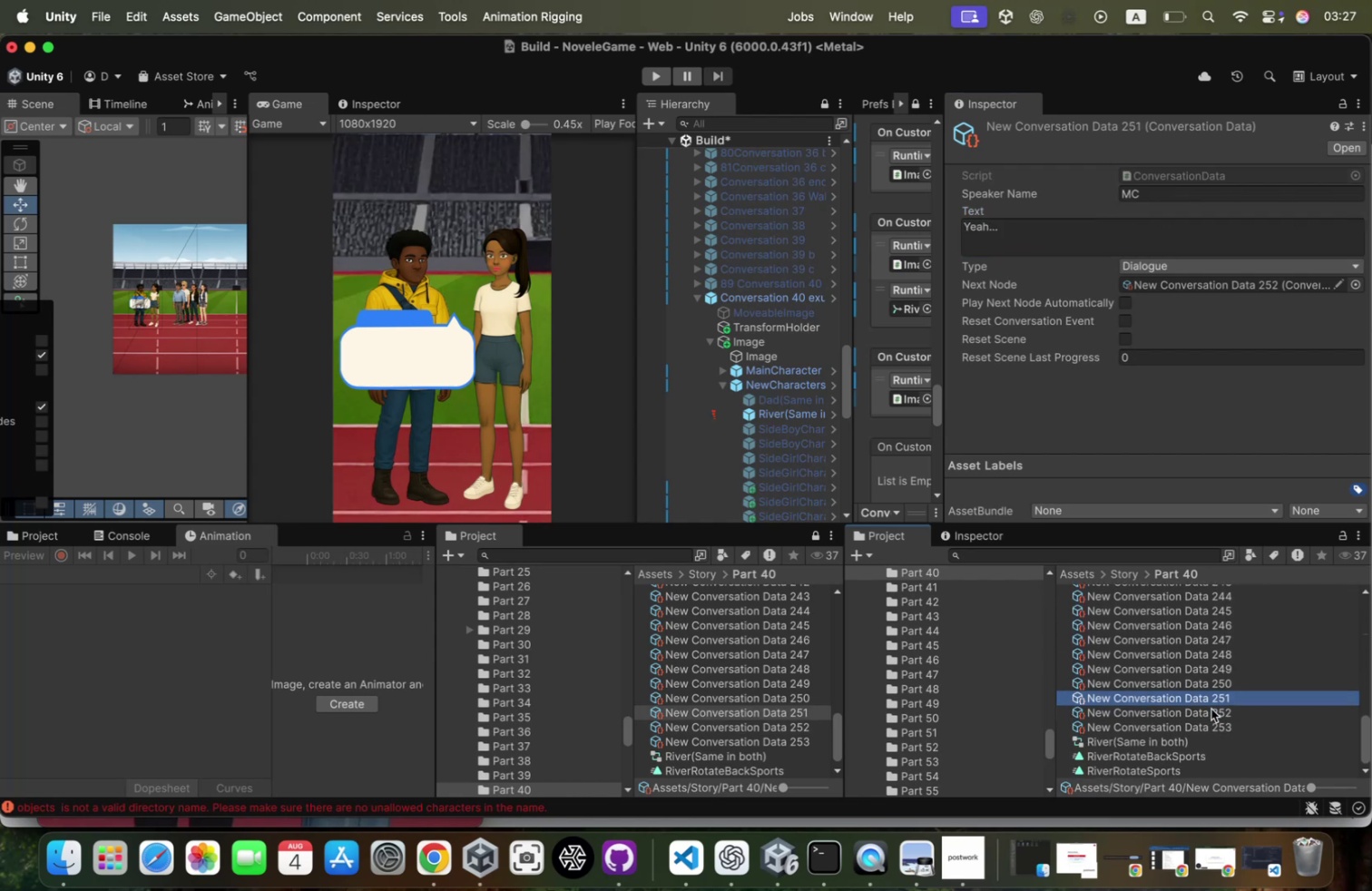 
key(ArrowUp)
 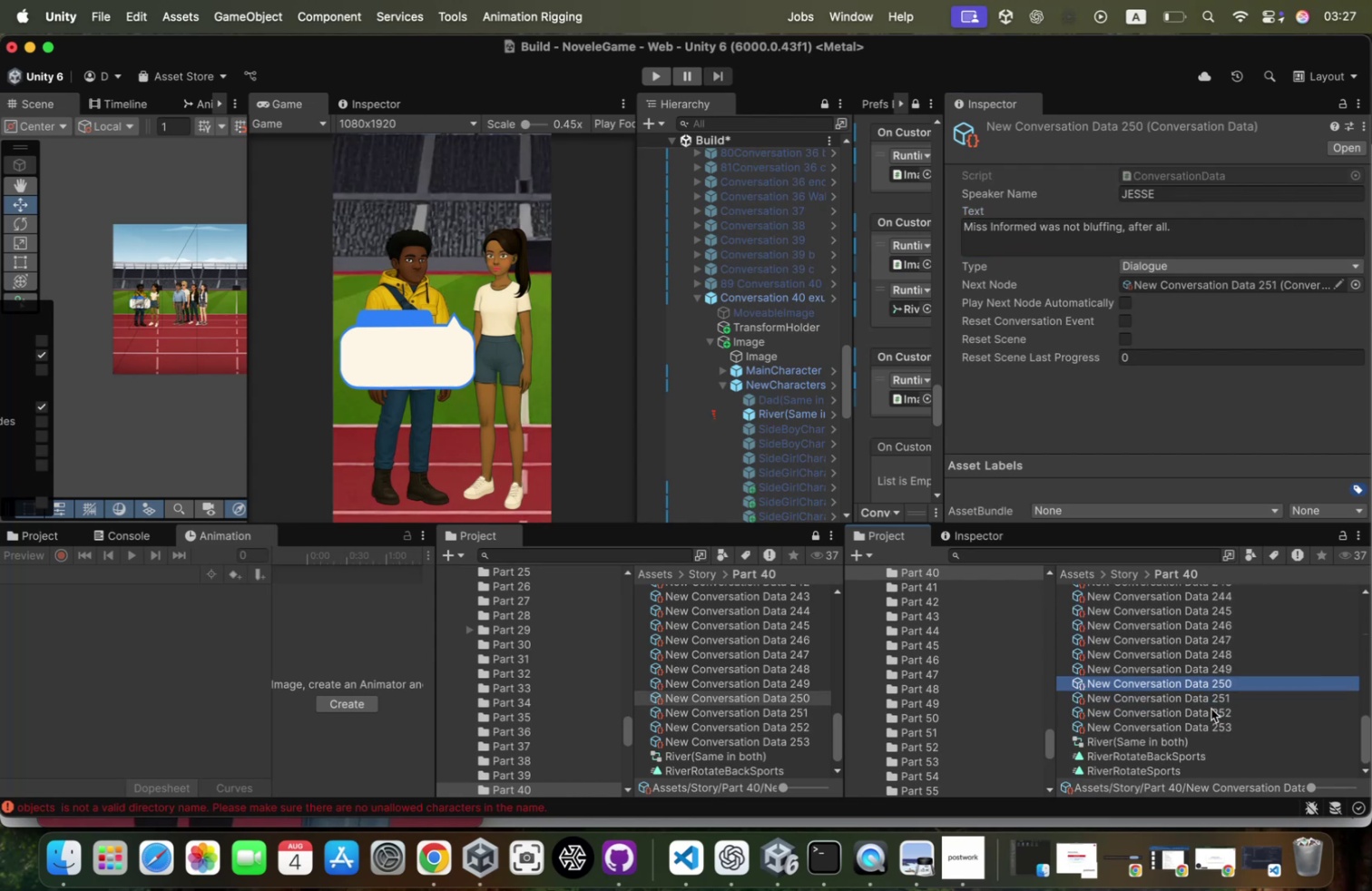 
key(ArrowUp)
 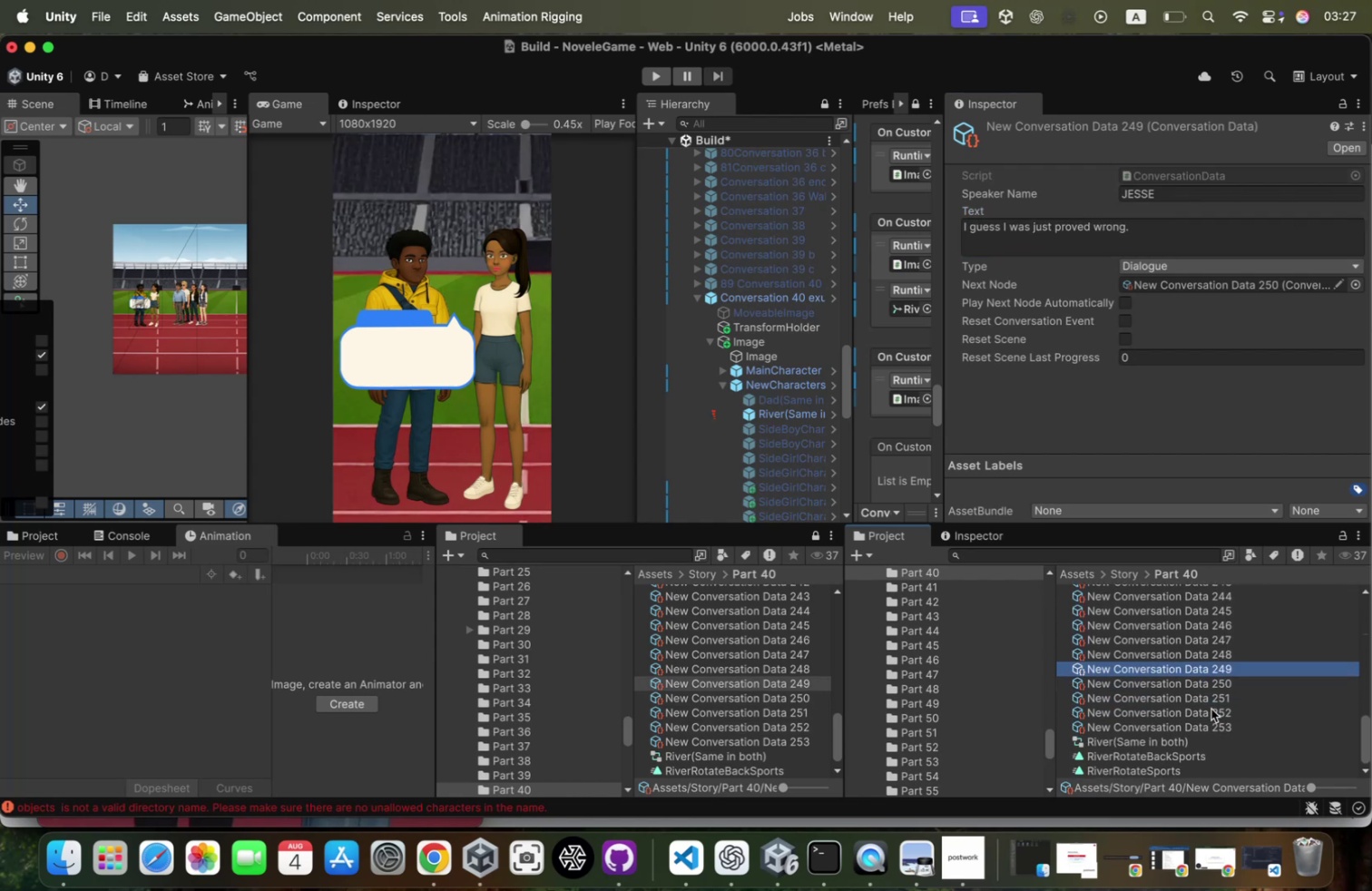 
key(ArrowUp)
 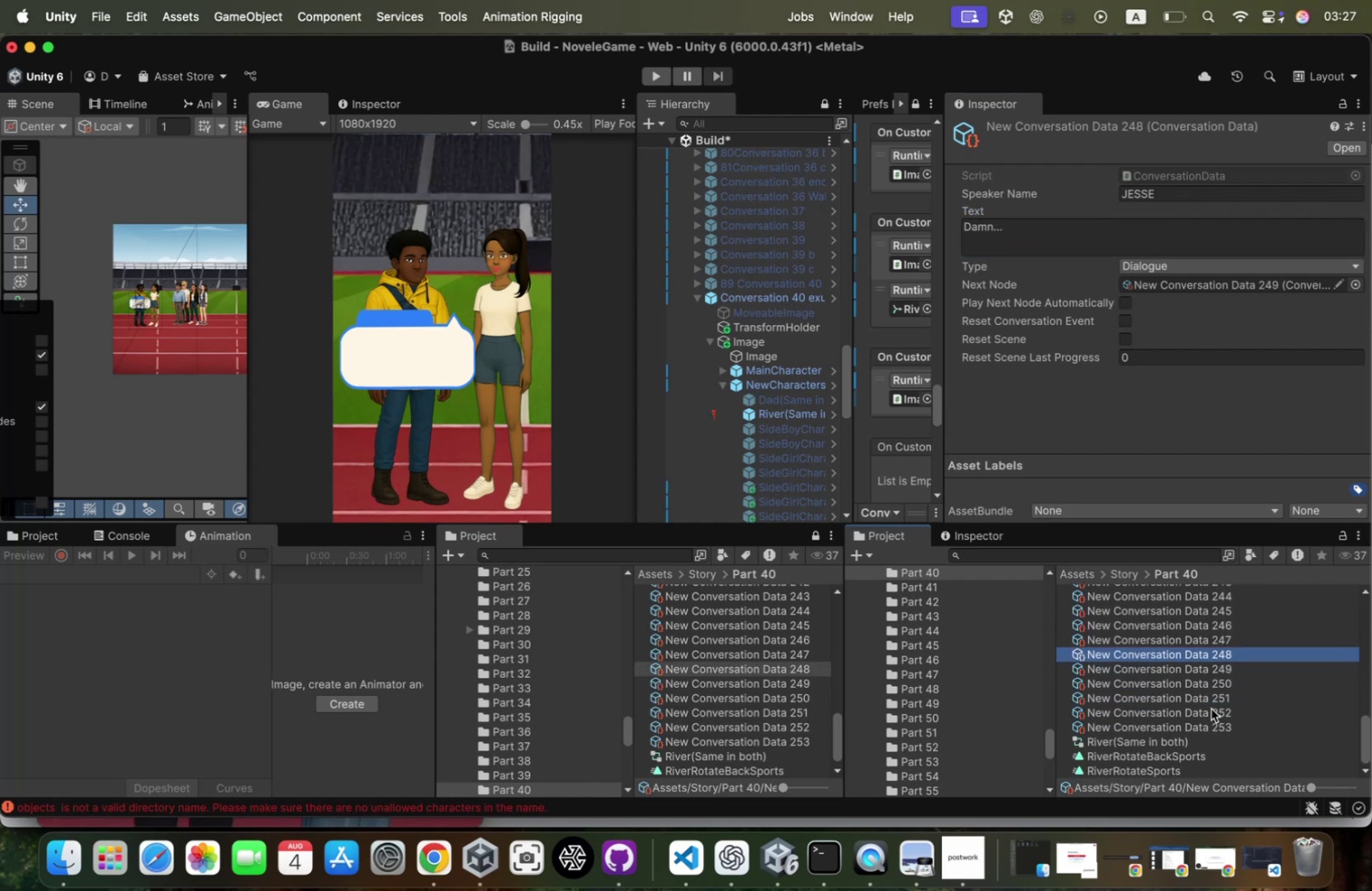 
key(ArrowUp)
 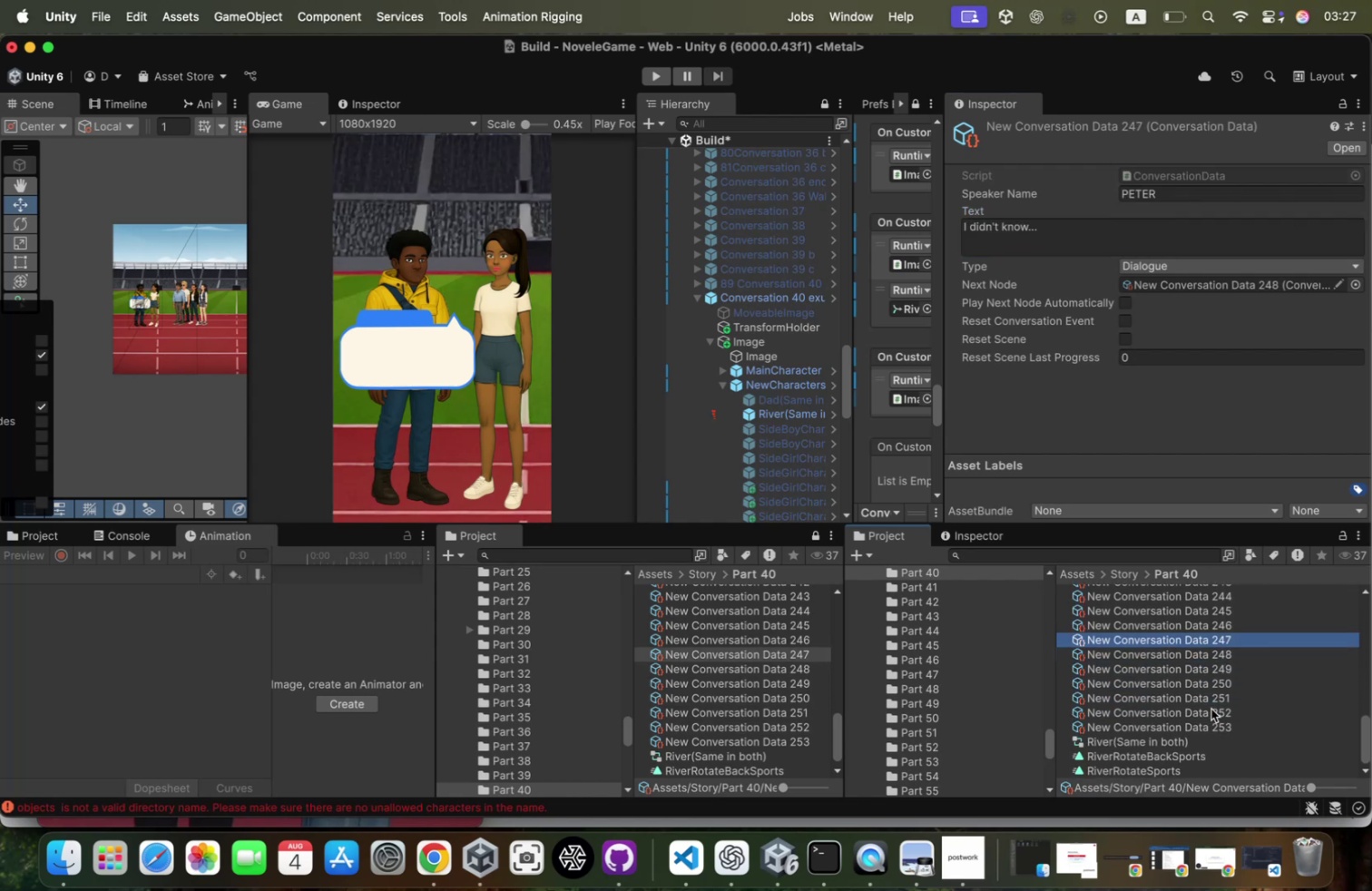 
key(ArrowUp)
 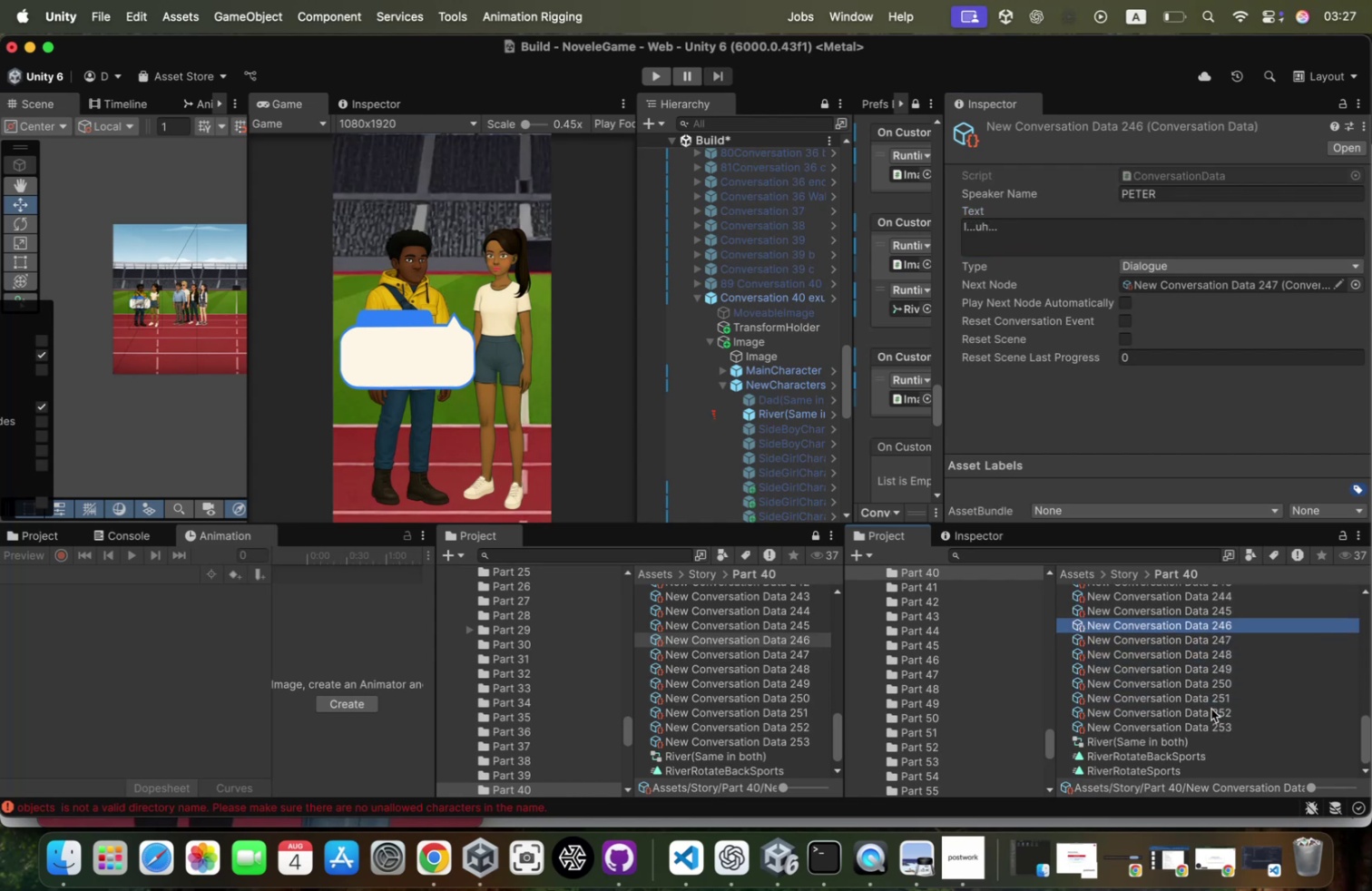 
key(ArrowUp)
 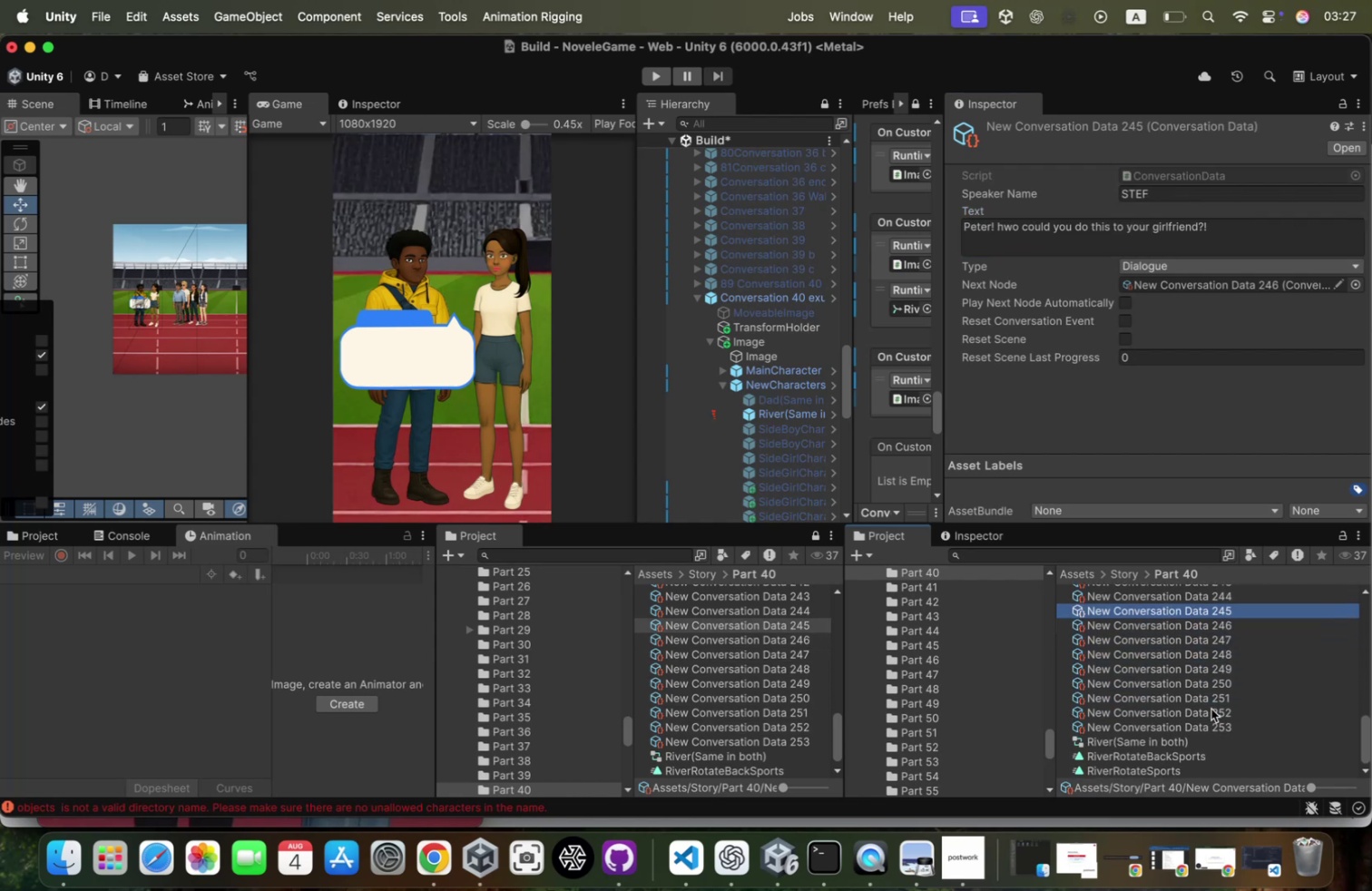 
key(ArrowUp)
 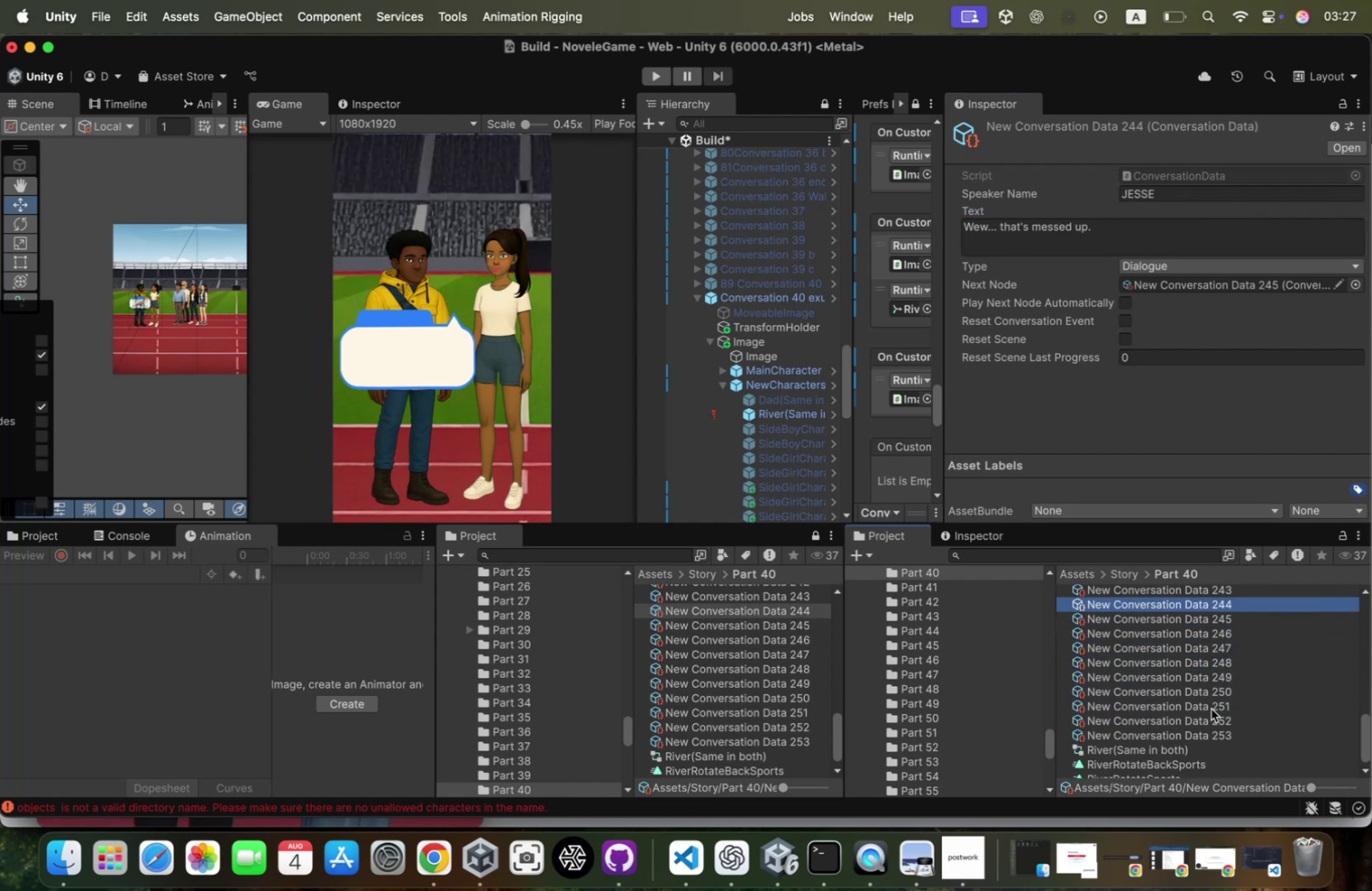 
scroll: coordinate [1211, 708], scroll_direction: up, amount: 5.0
 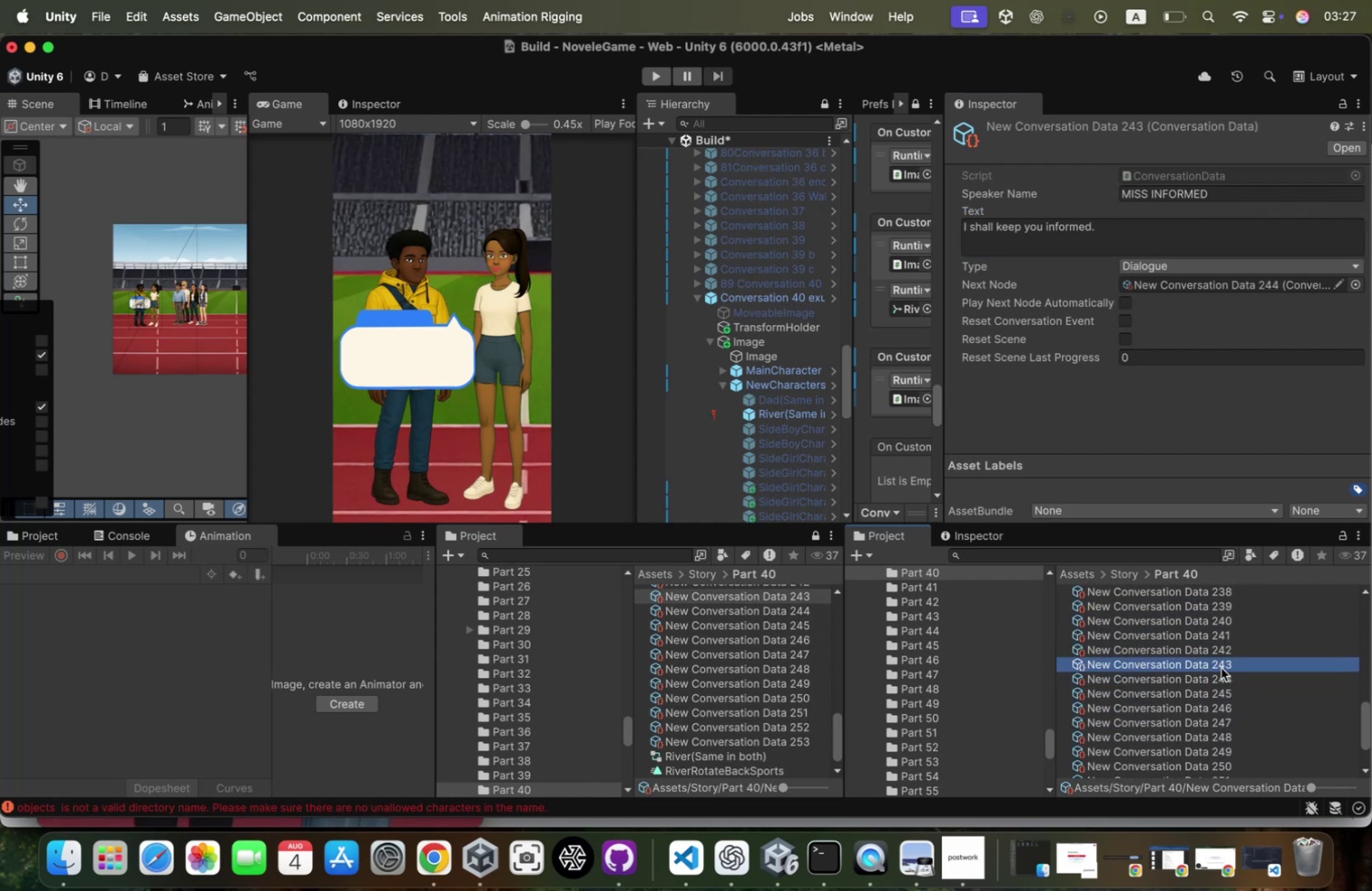 
key(ArrowUp)
 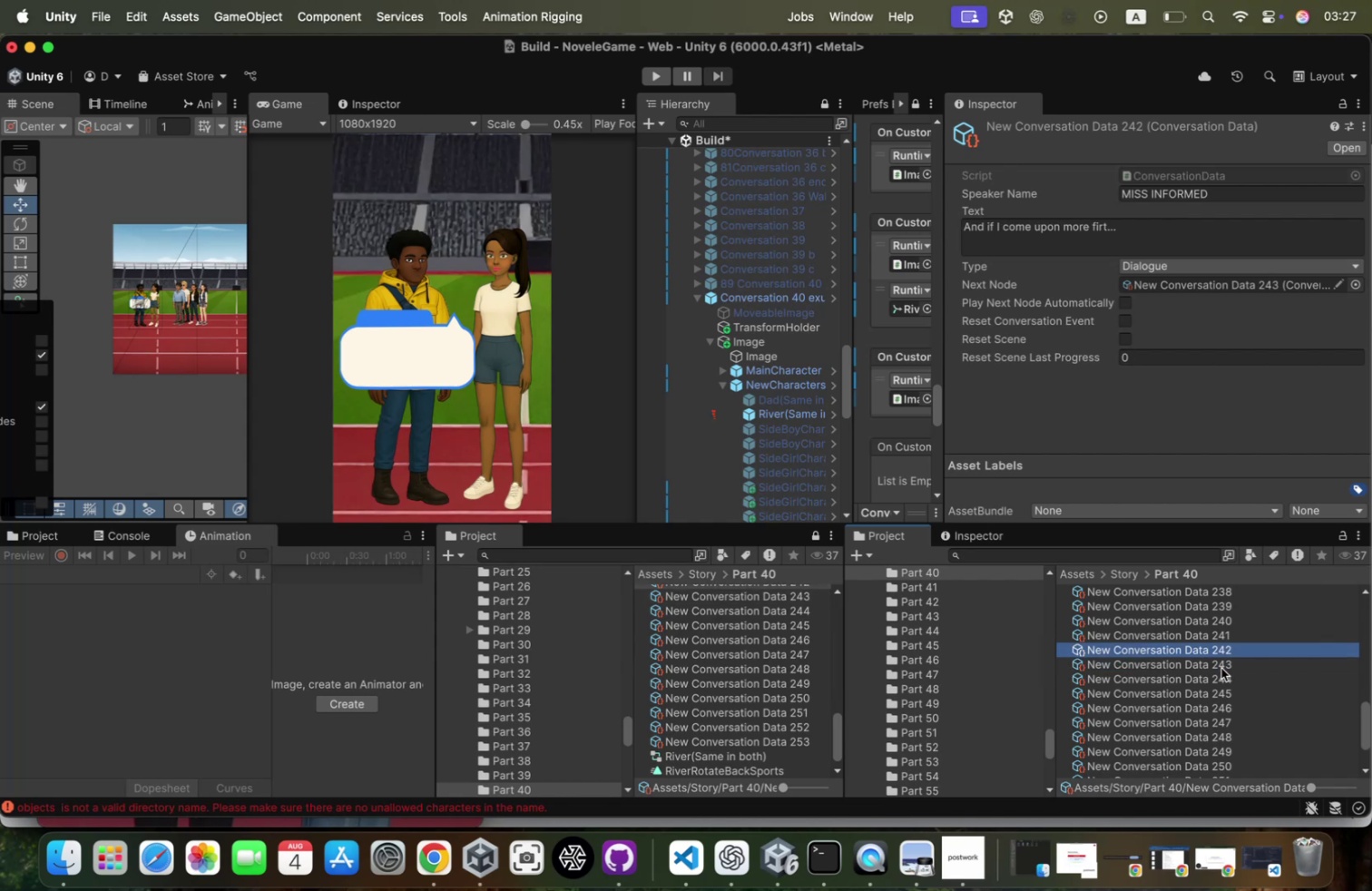 
key(ArrowUp)
 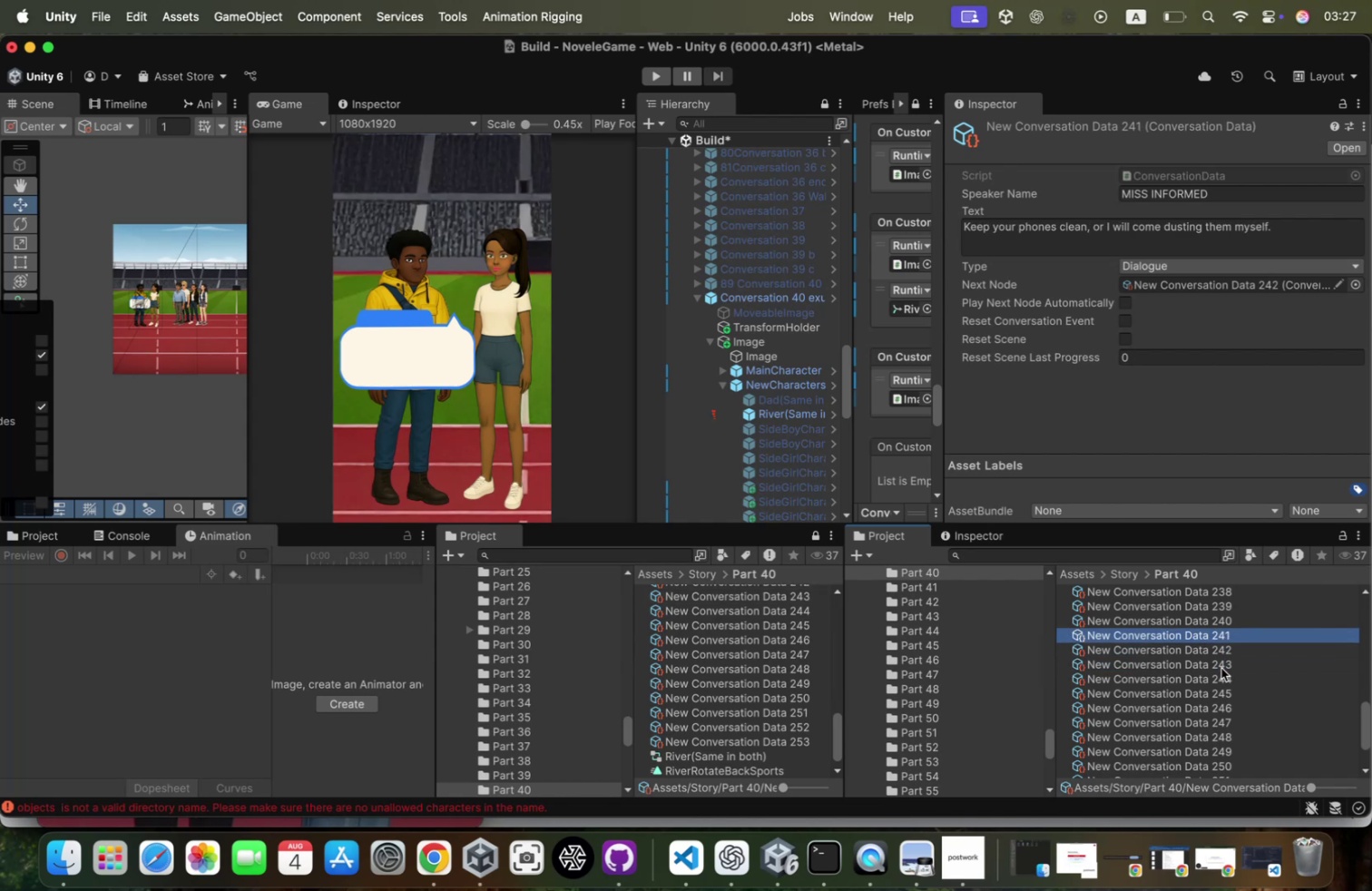 
key(ArrowUp)
 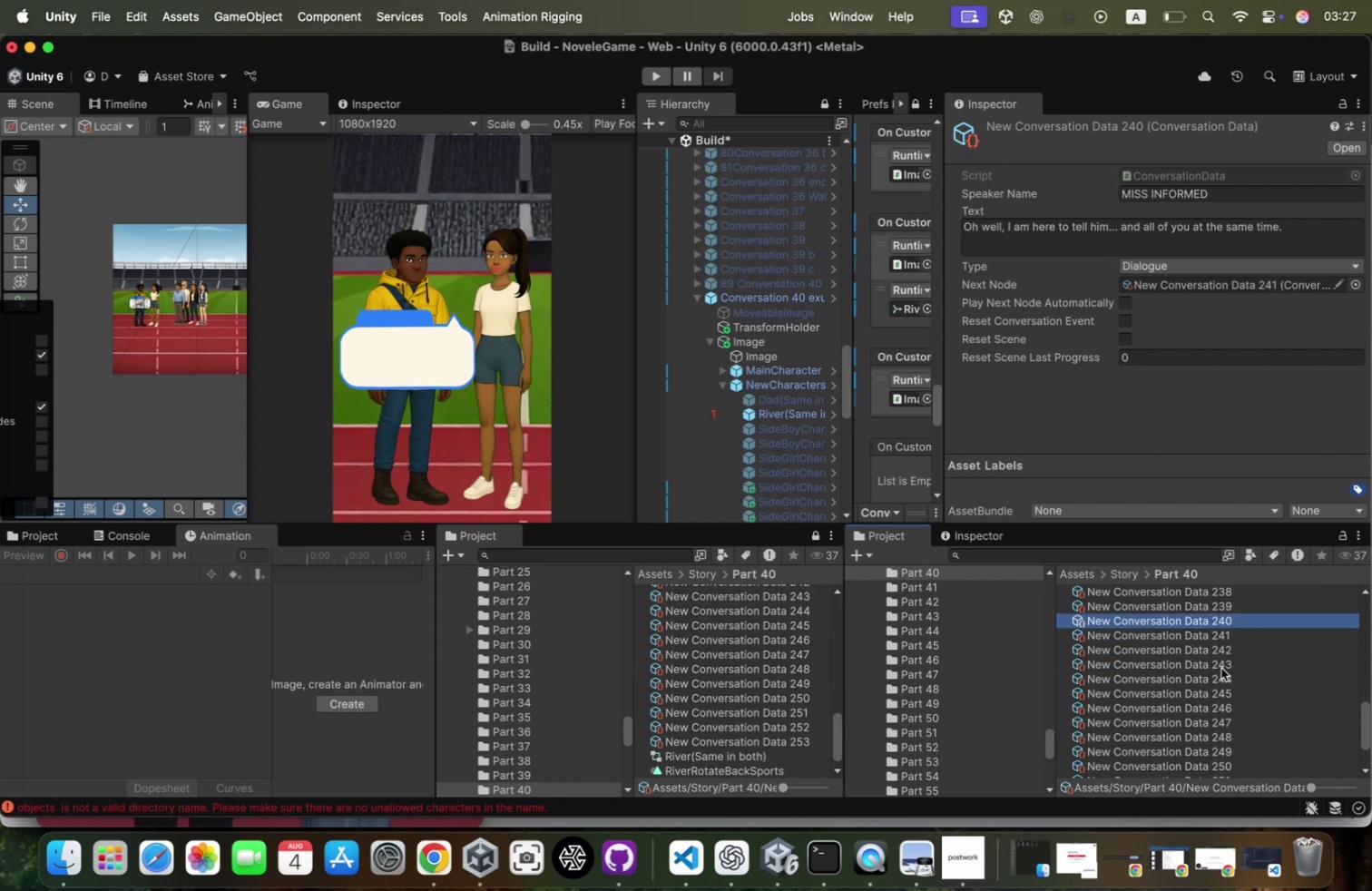 
key(ArrowUp)
 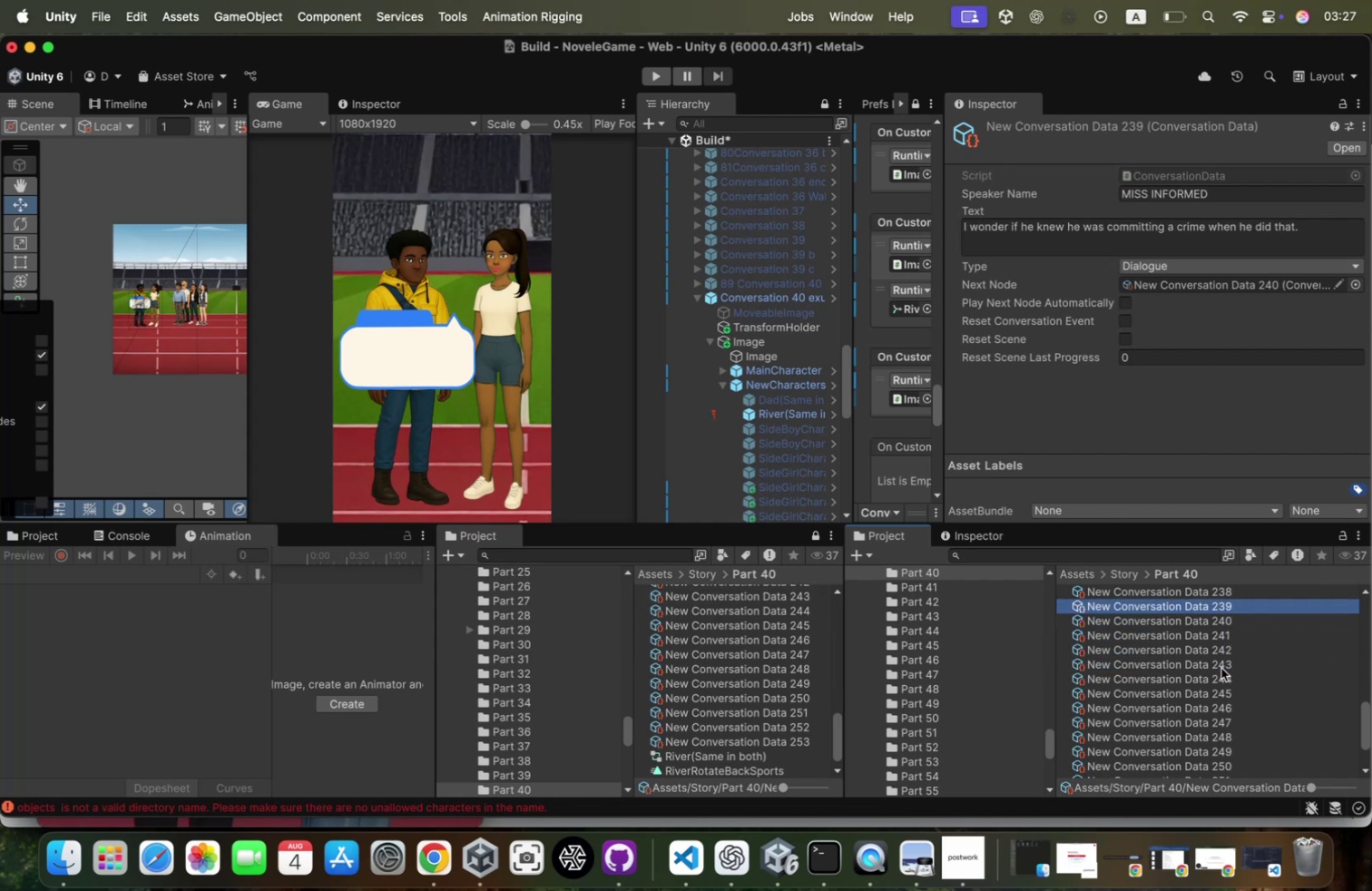 
key(ArrowUp)
 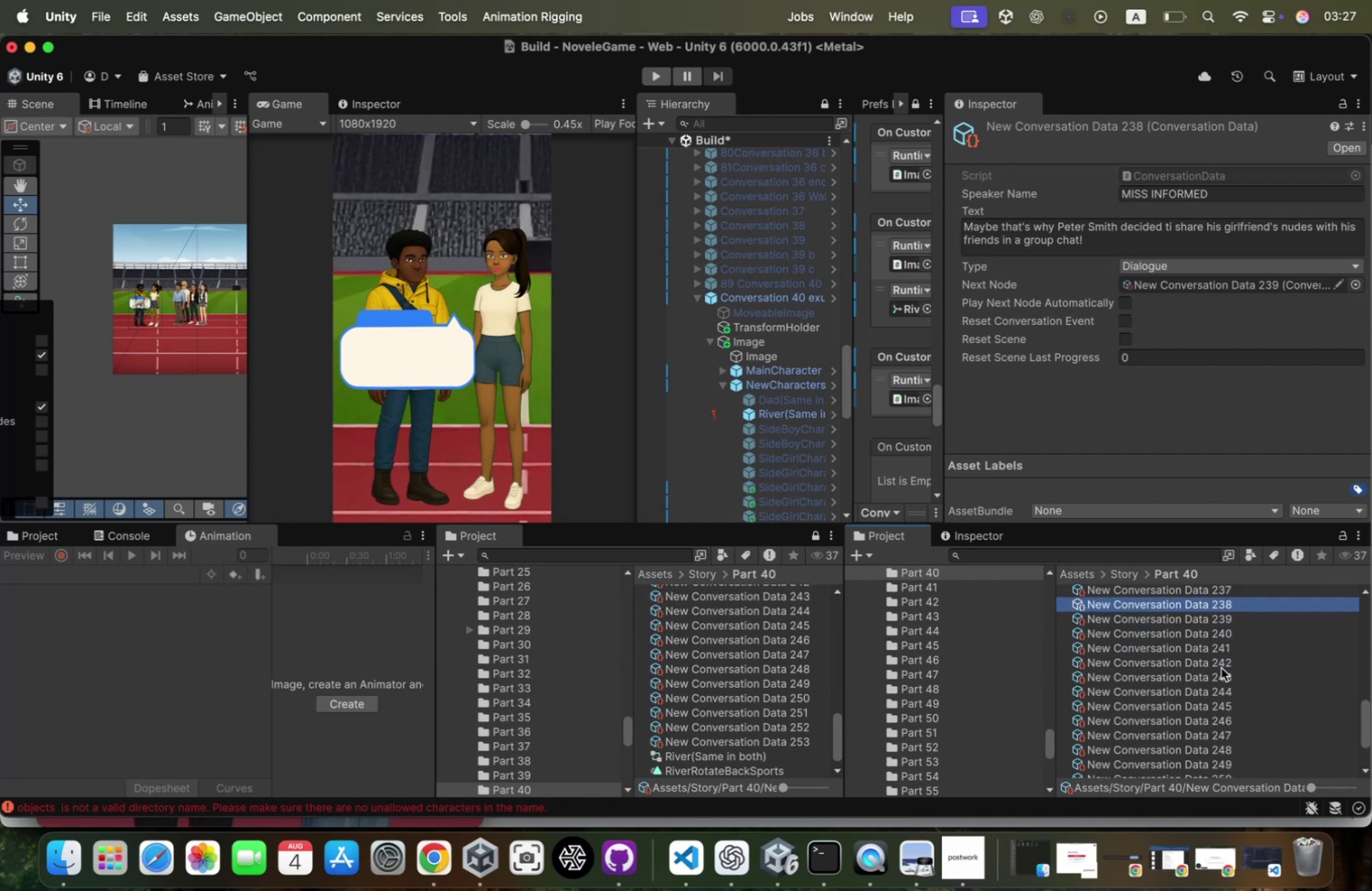 
key(ArrowUp)
 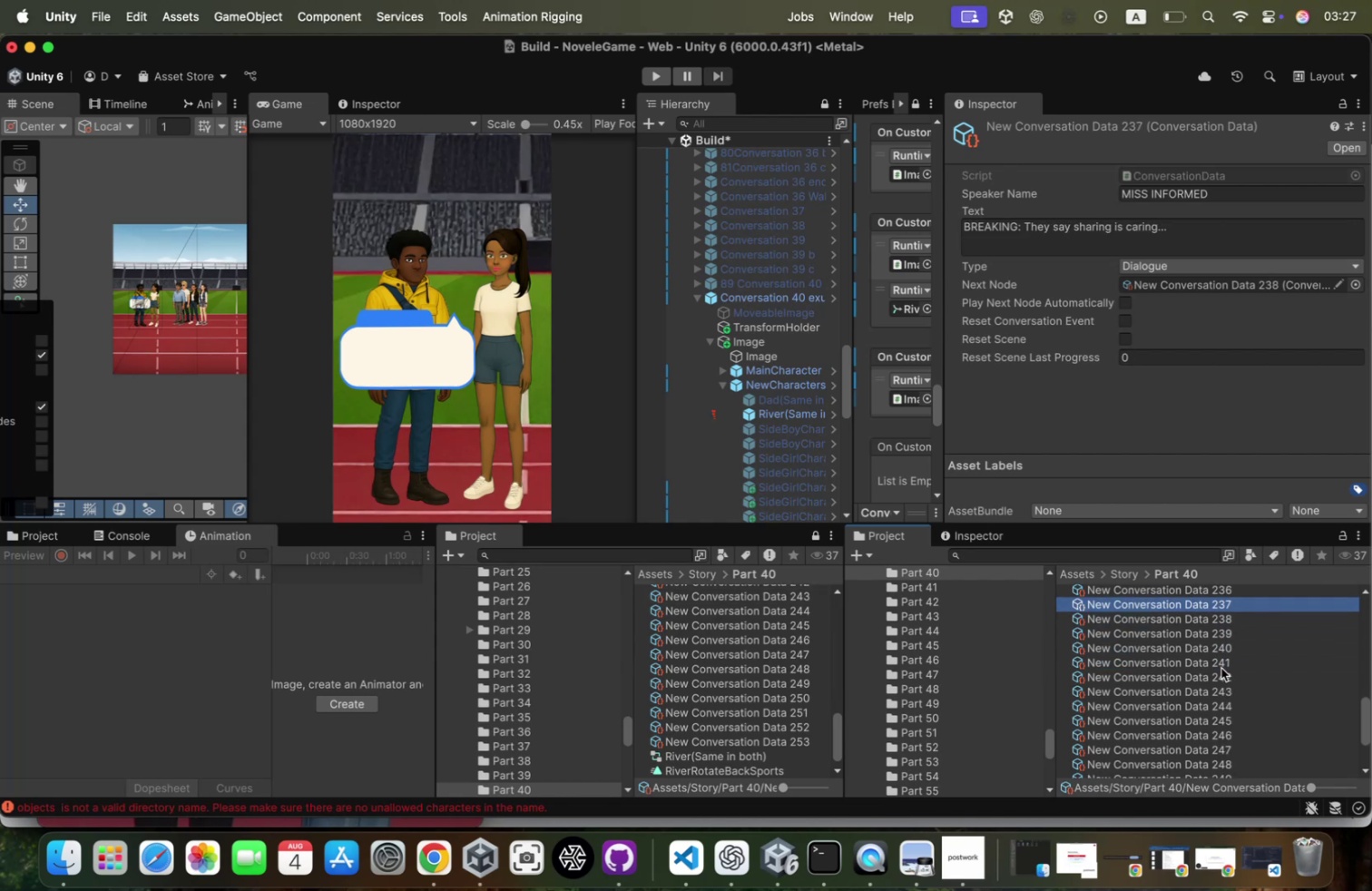 
key(ArrowUp)
 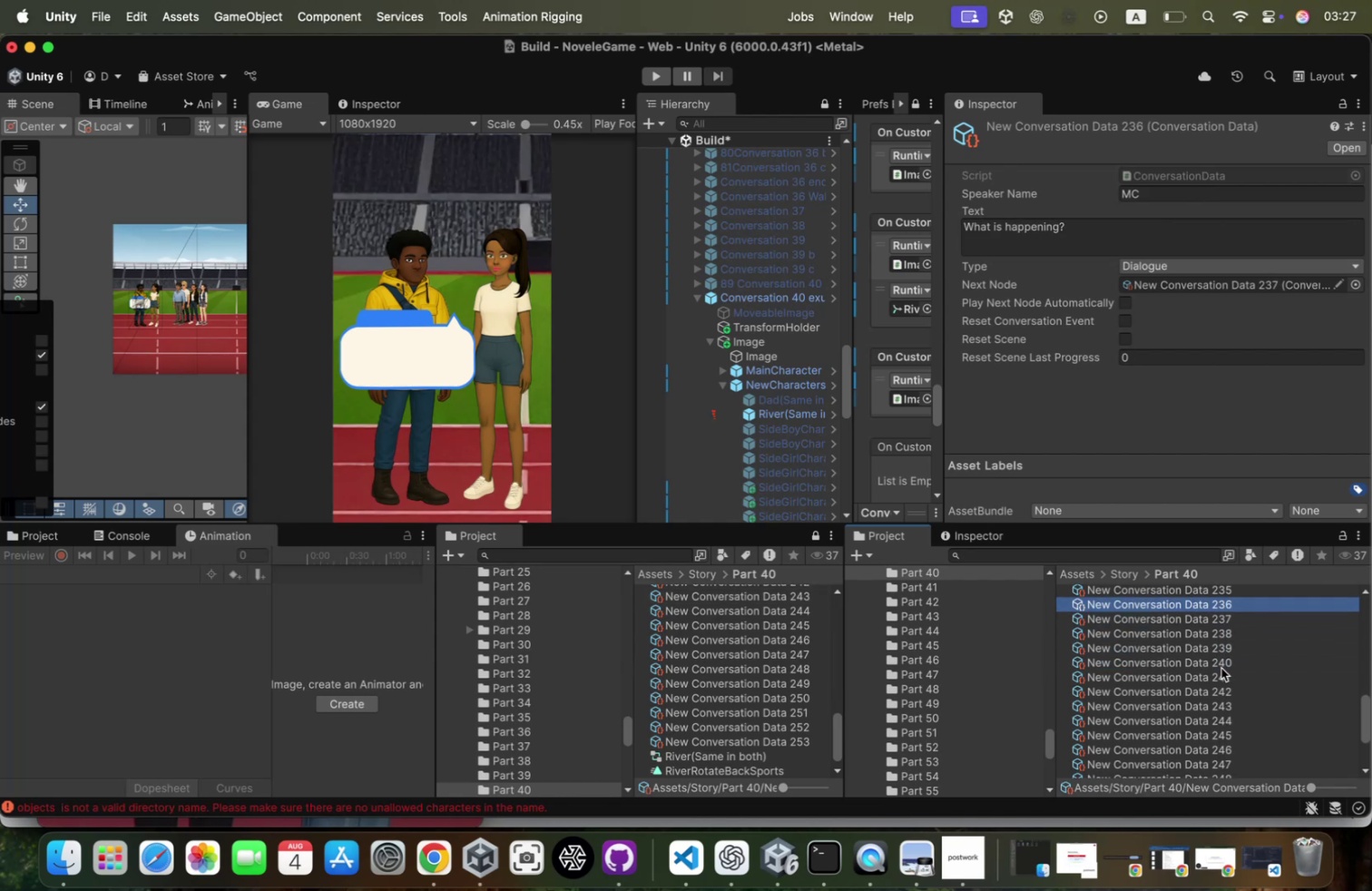 
key(ArrowUp)
 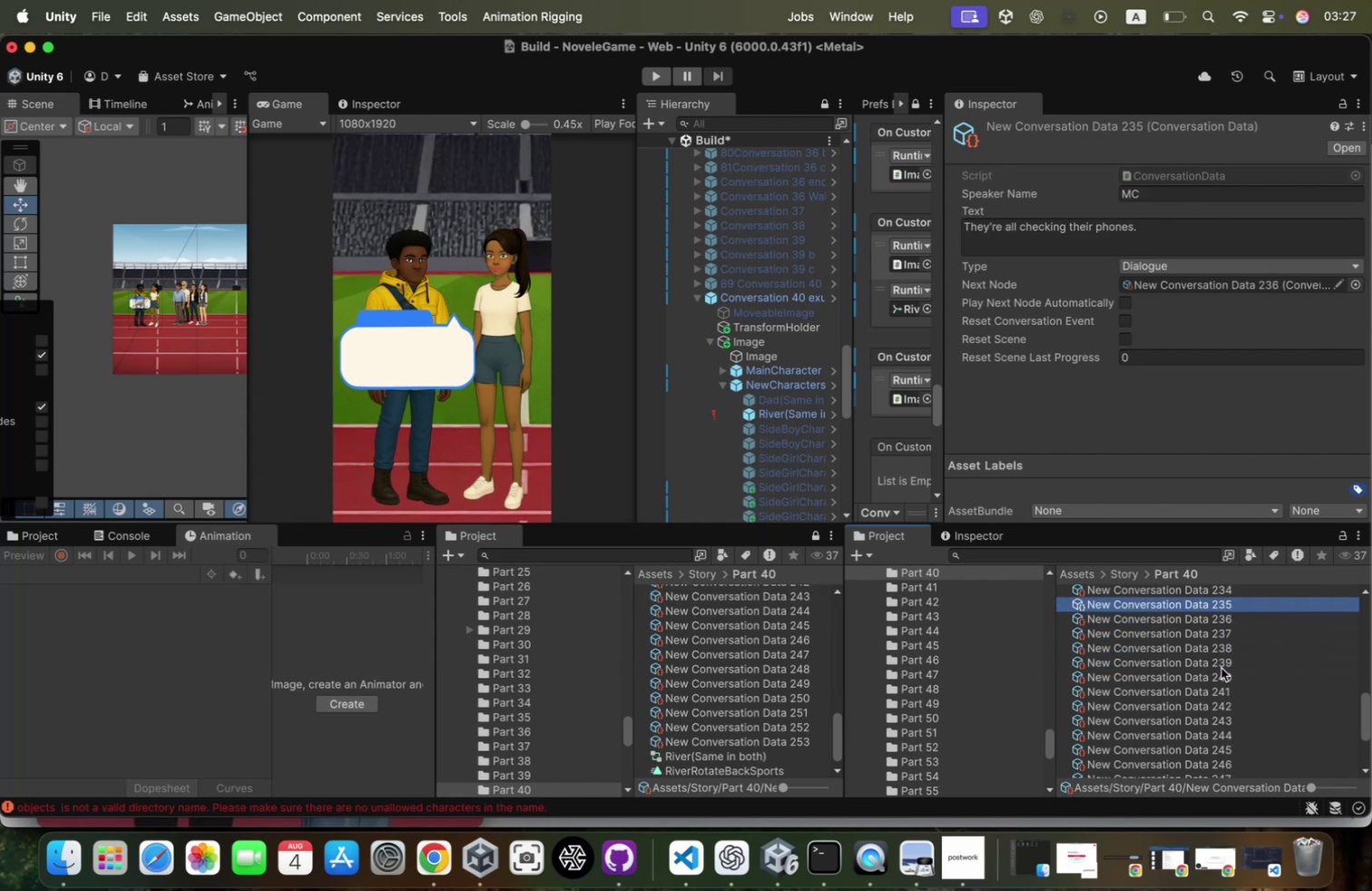 
key(ArrowDown)
 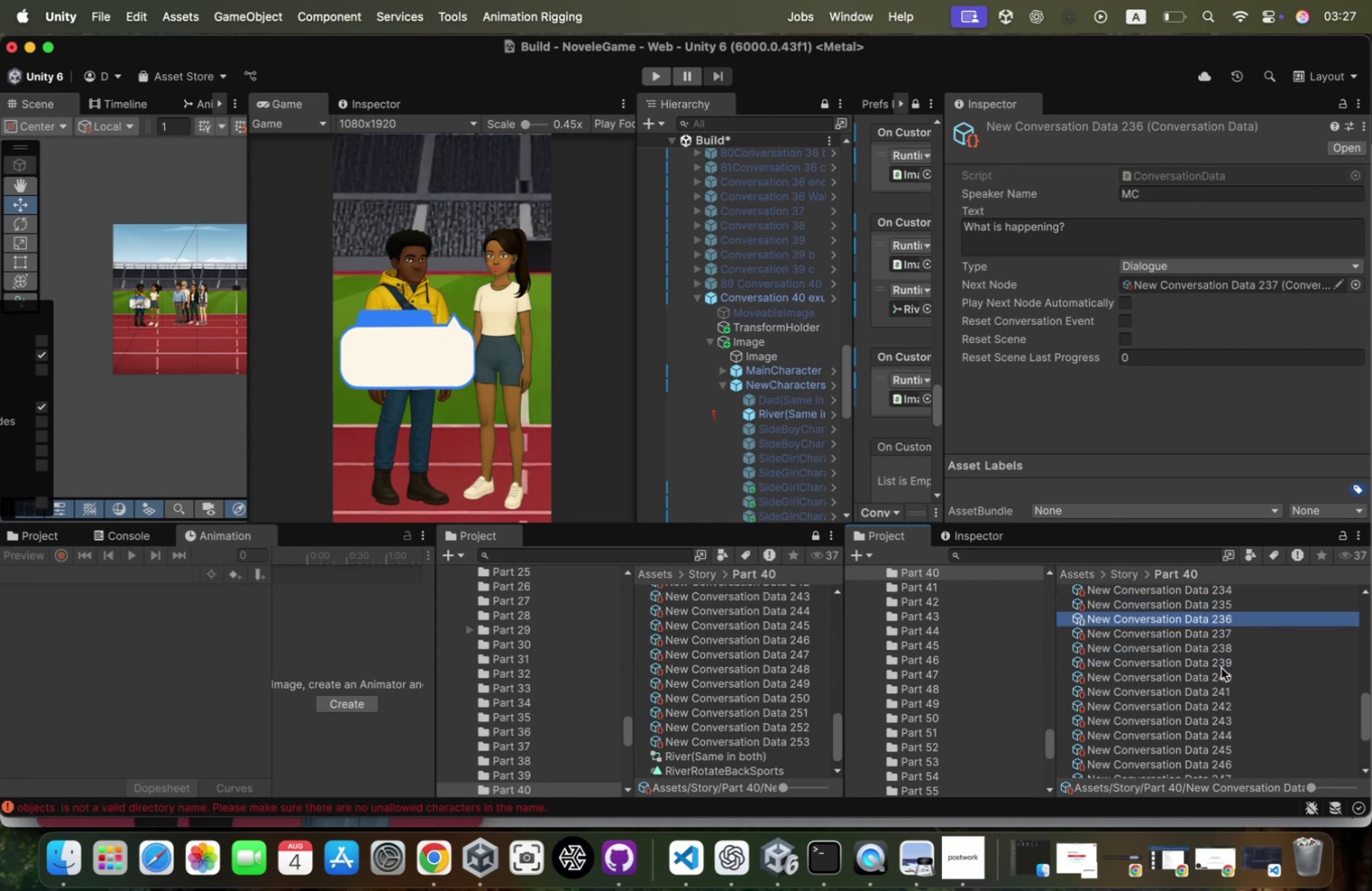 
key(ArrowUp)
 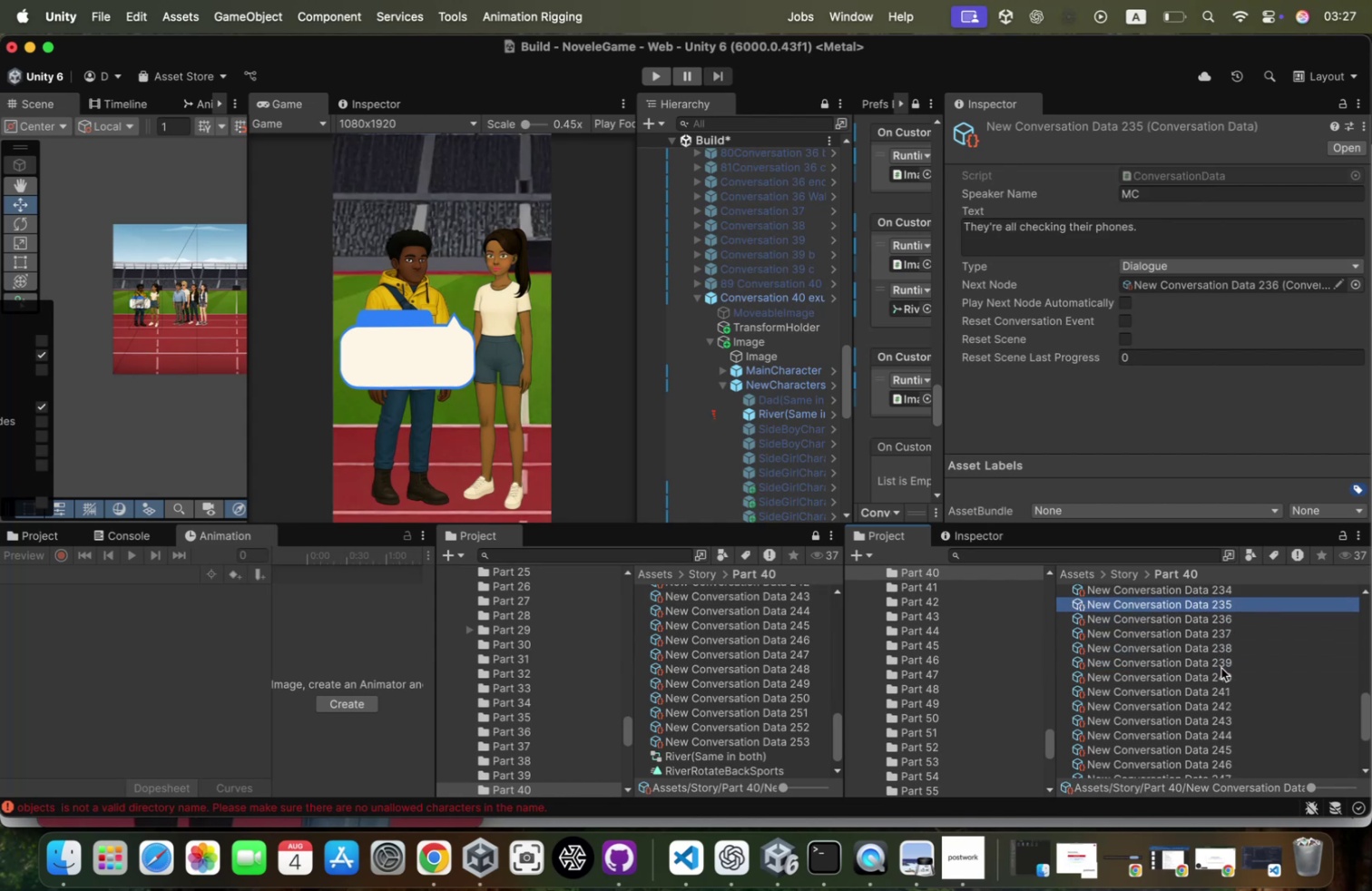 
key(ArrowUp)
 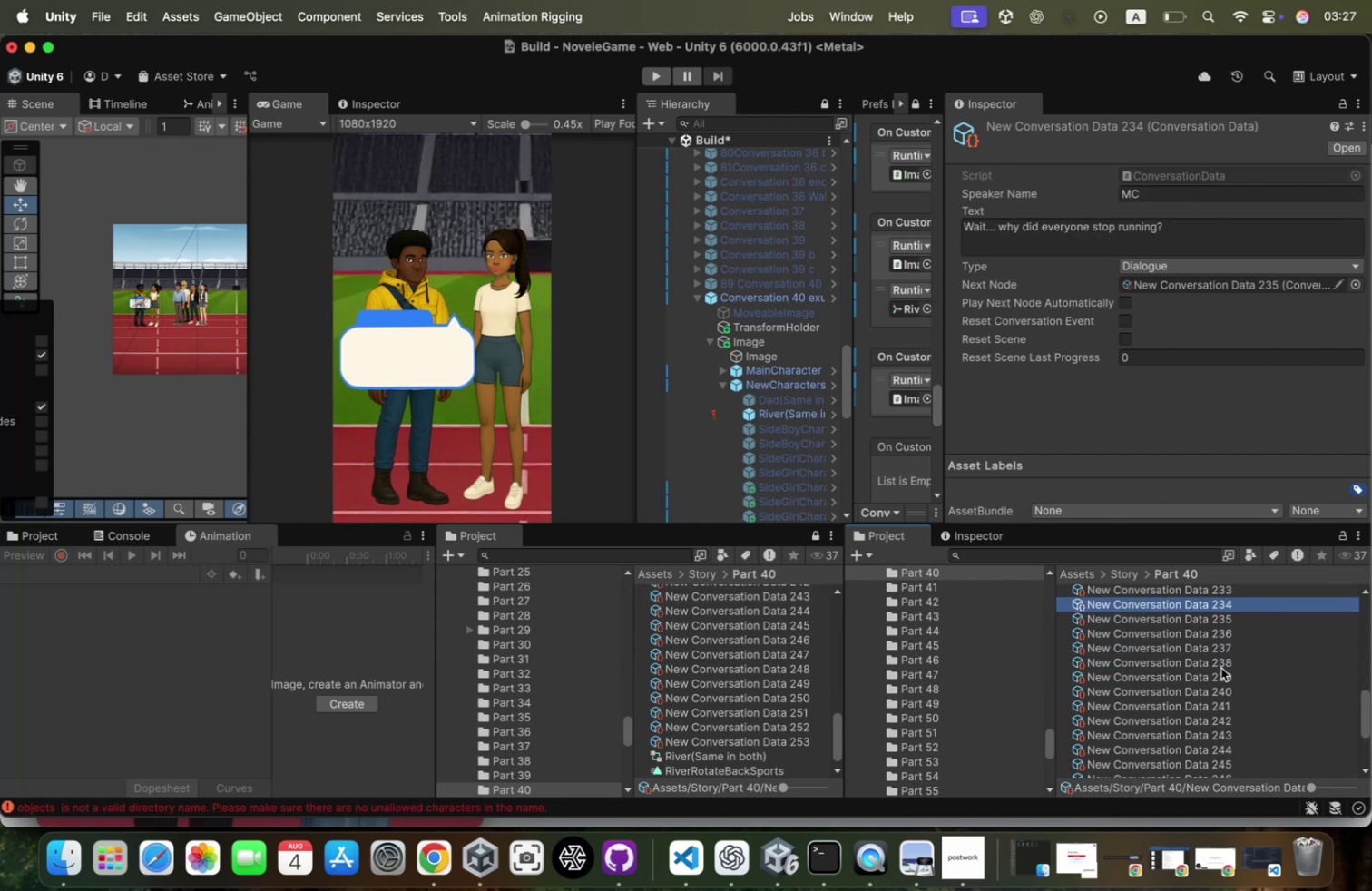 
key(ArrowUp)
 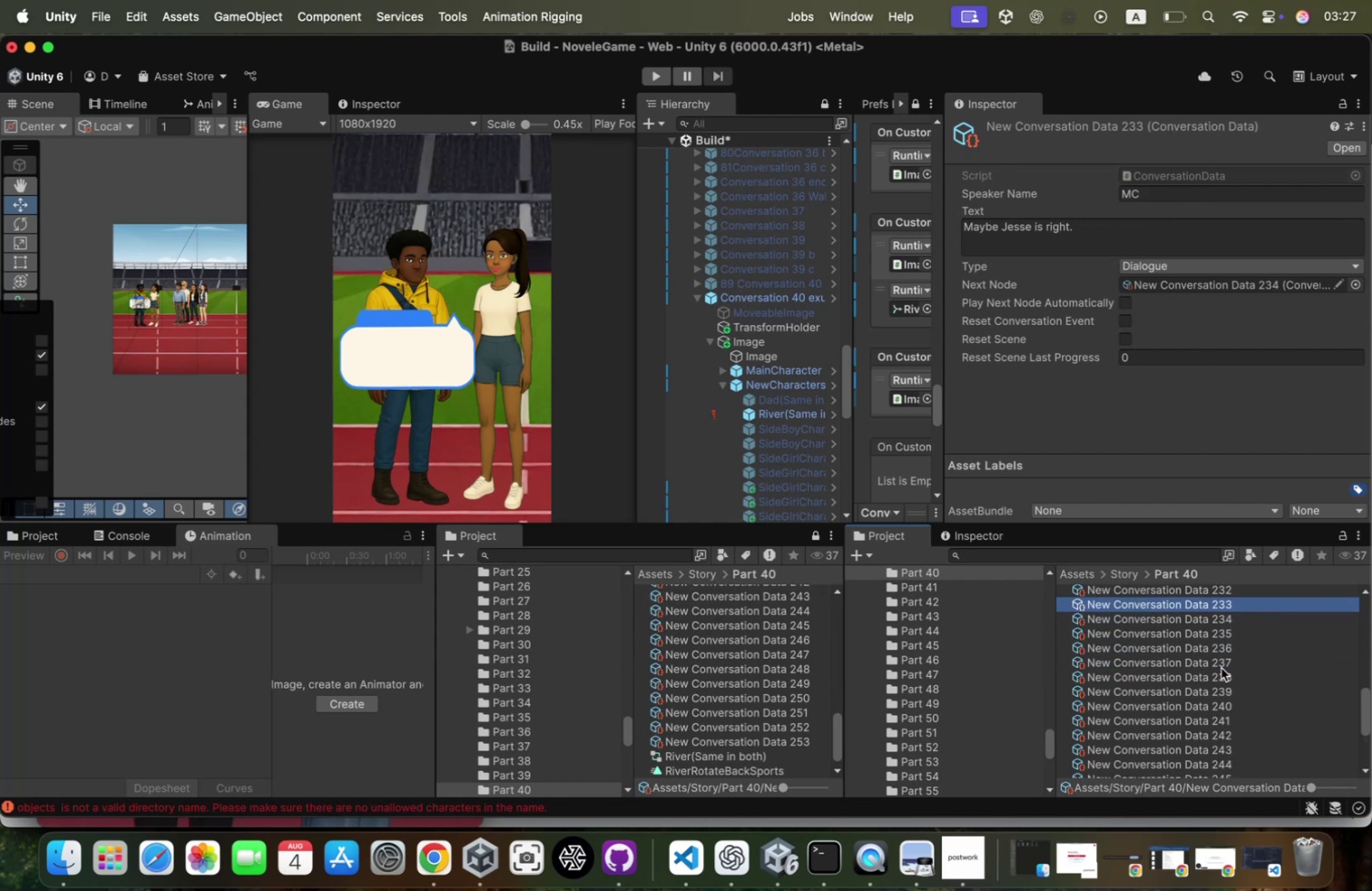 
key(ArrowUp)
 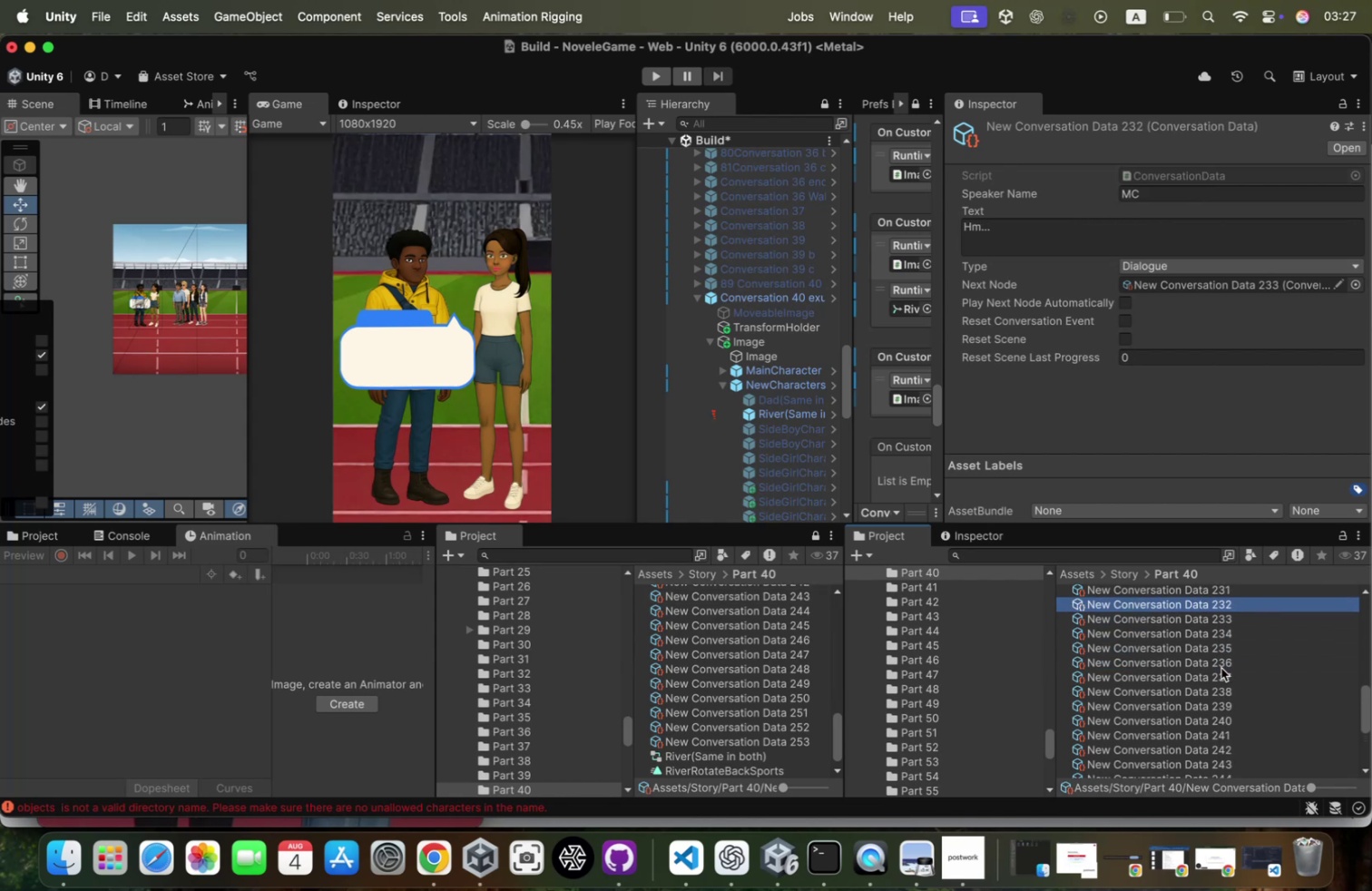 
key(ArrowUp)
 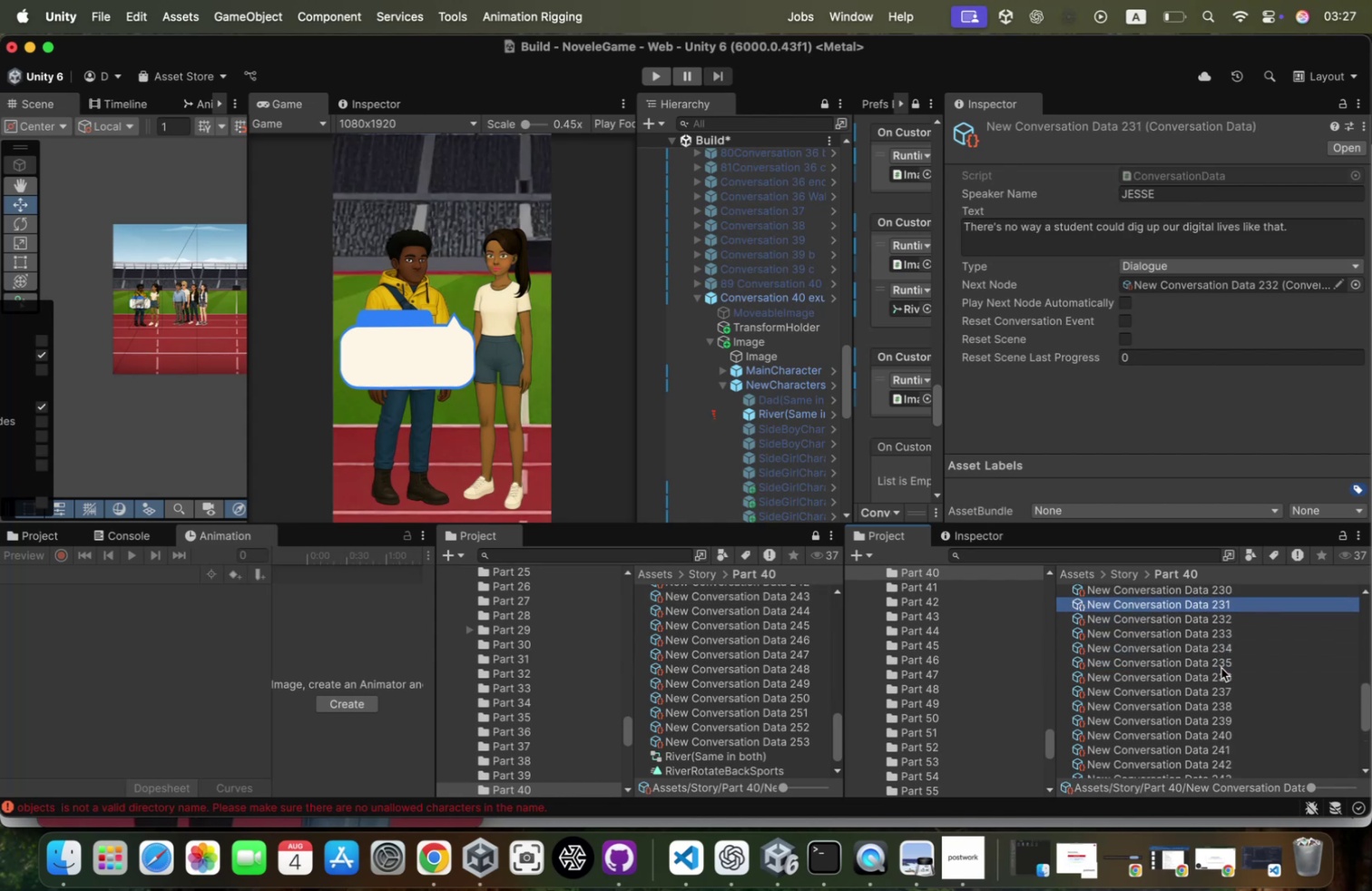 
key(ArrowUp)
 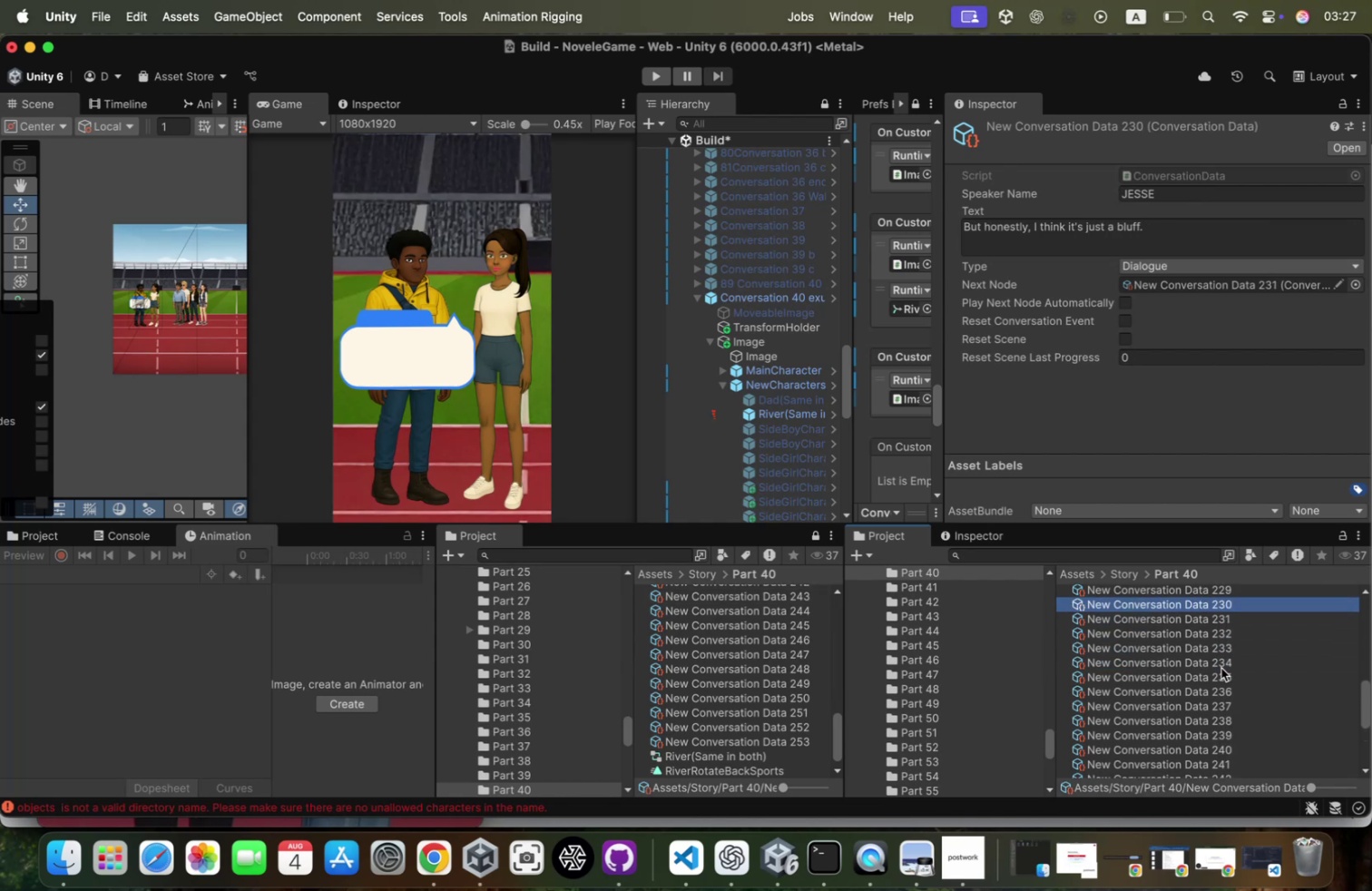 
key(ArrowUp)
 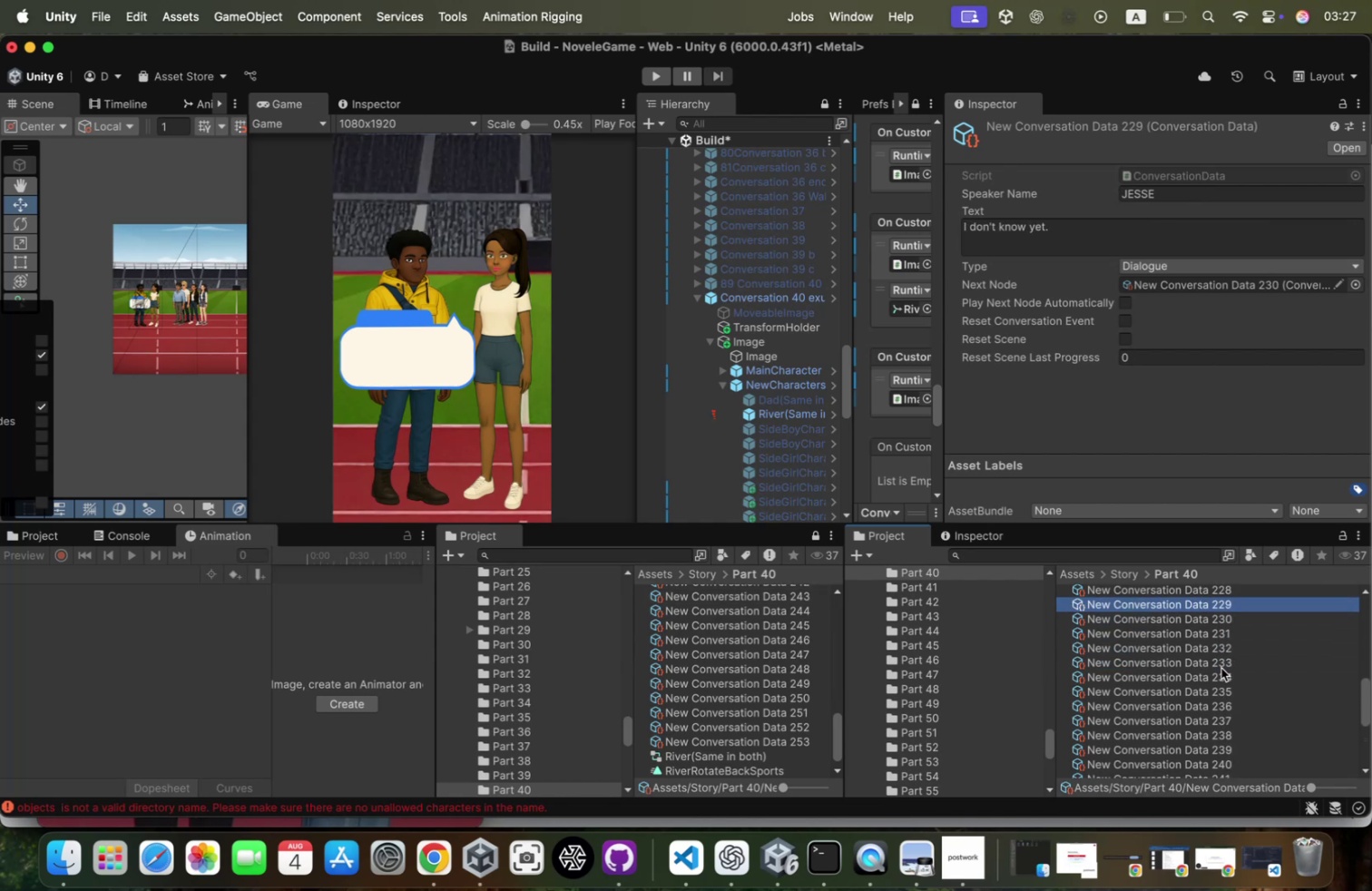 
key(ArrowUp)
 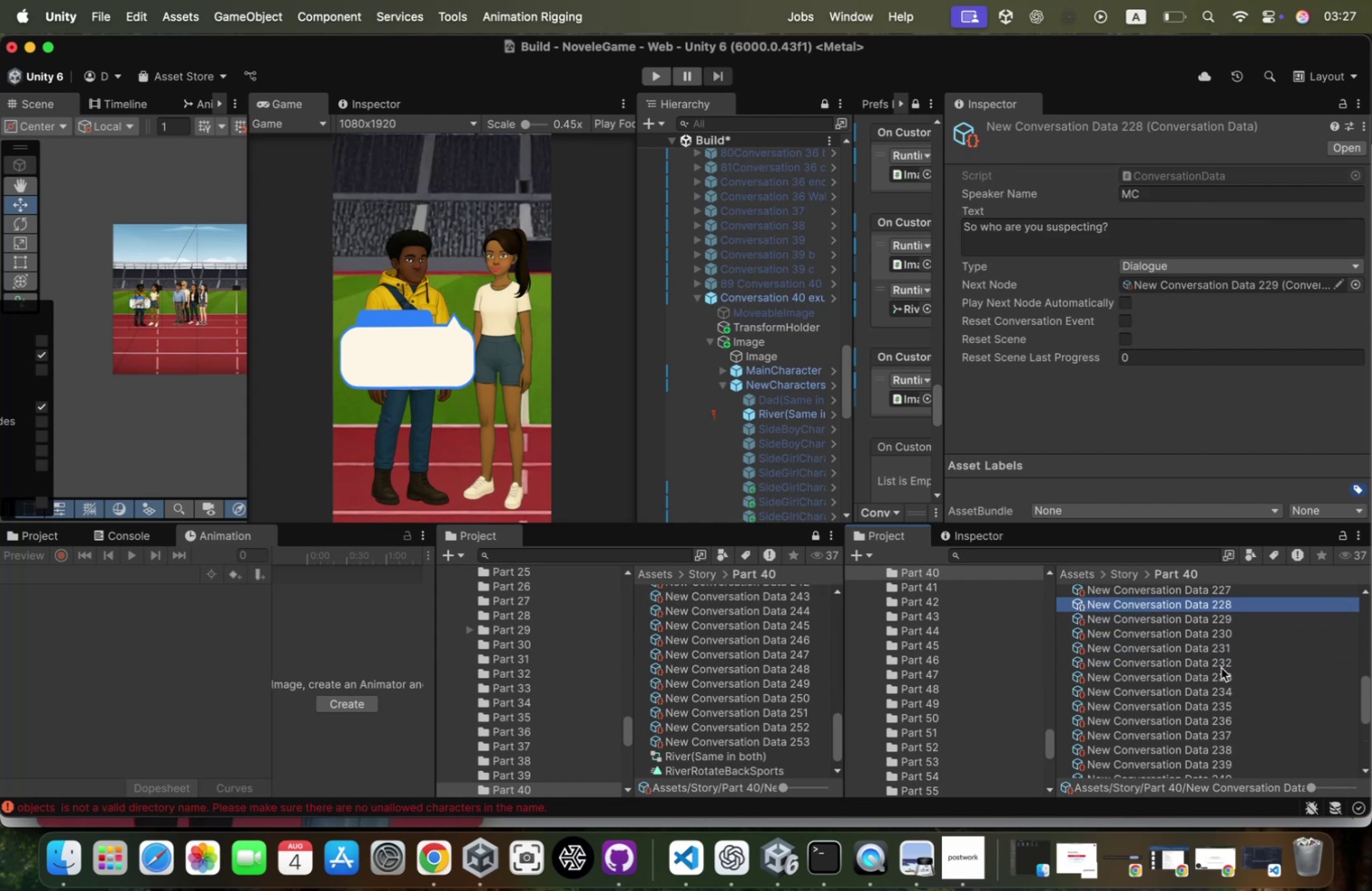 
key(ArrowUp)
 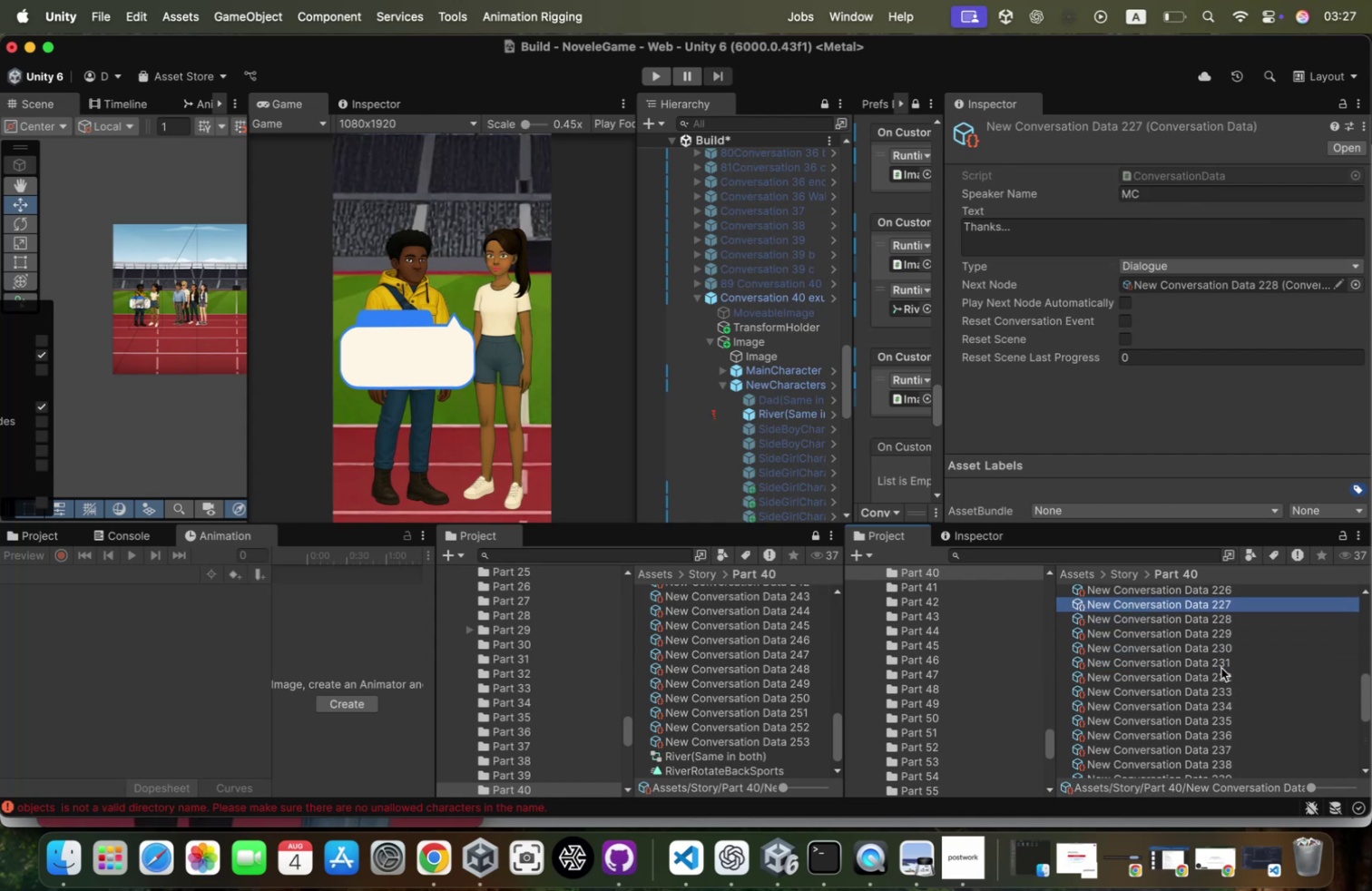 
key(ArrowUp)
 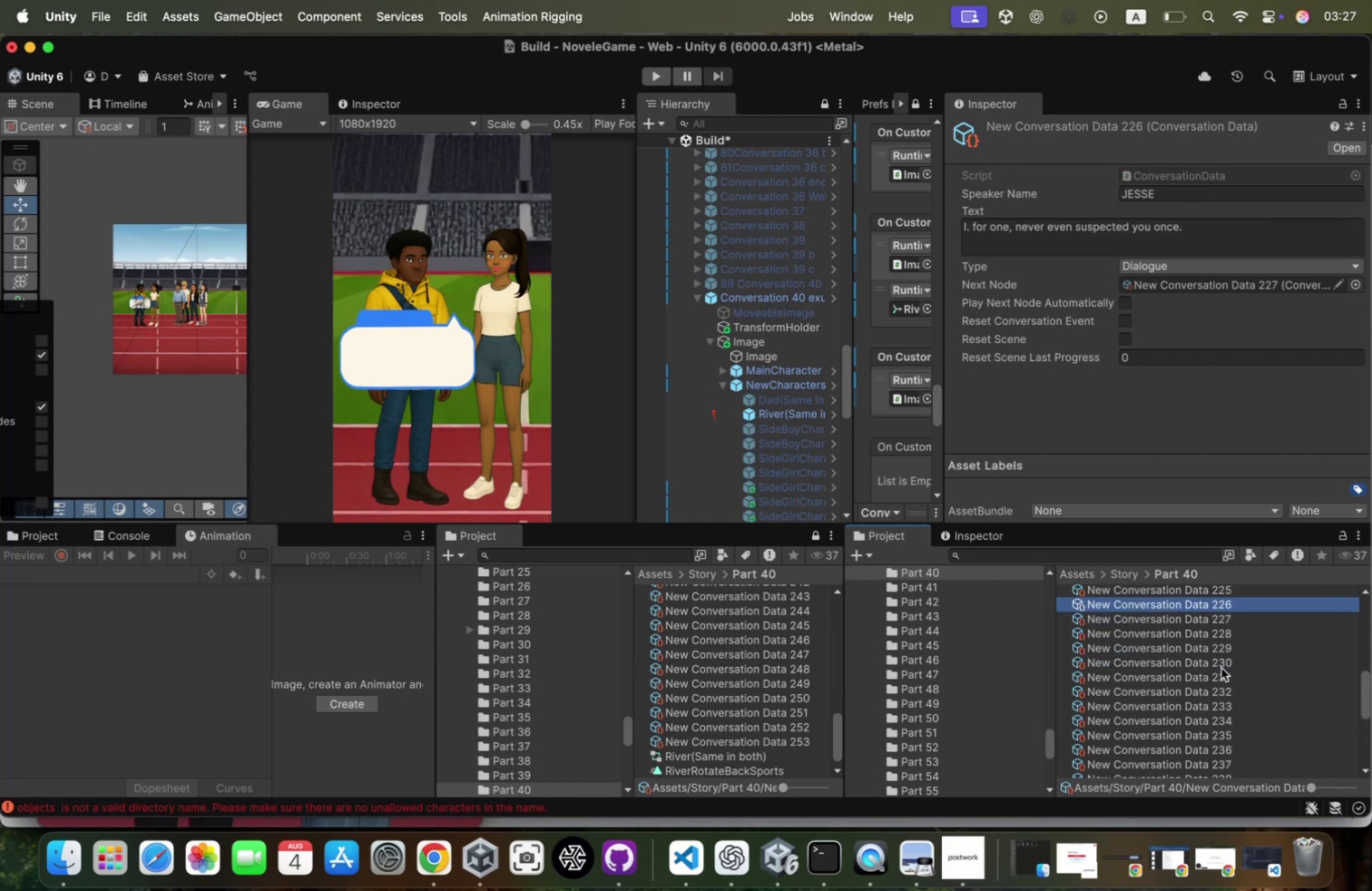 
key(ArrowUp)
 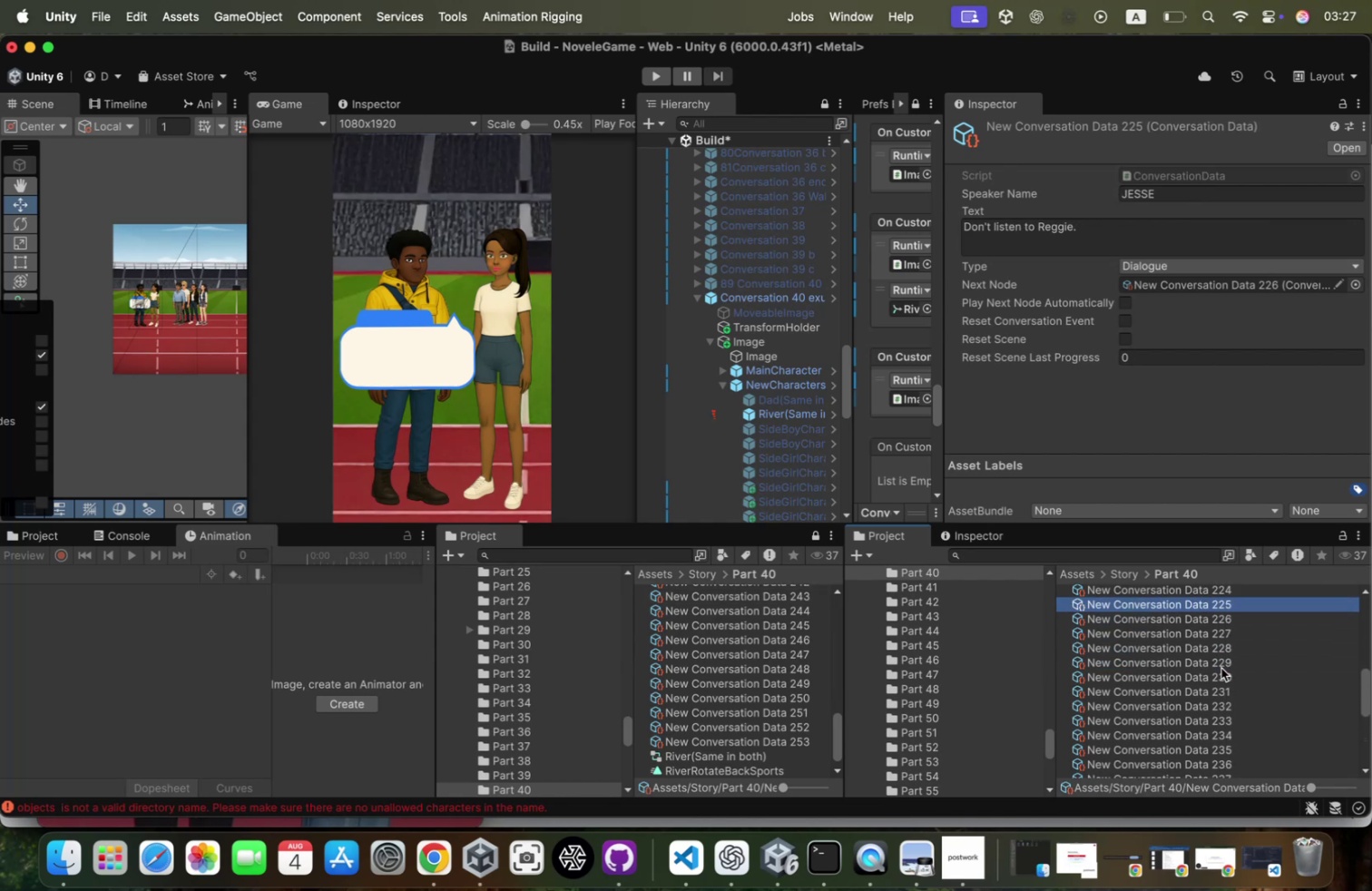 
key(ArrowUp)
 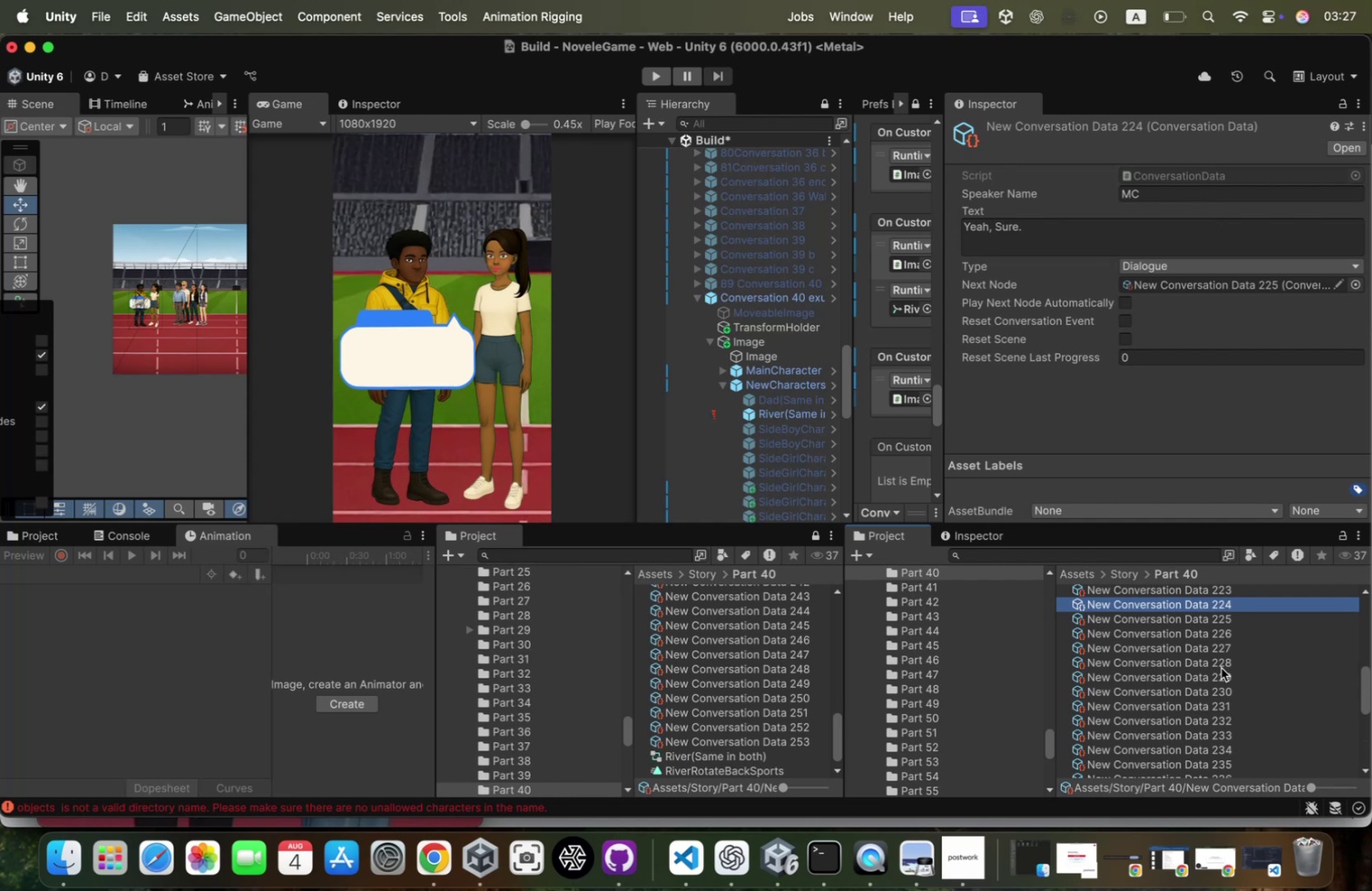 
key(ArrowUp)
 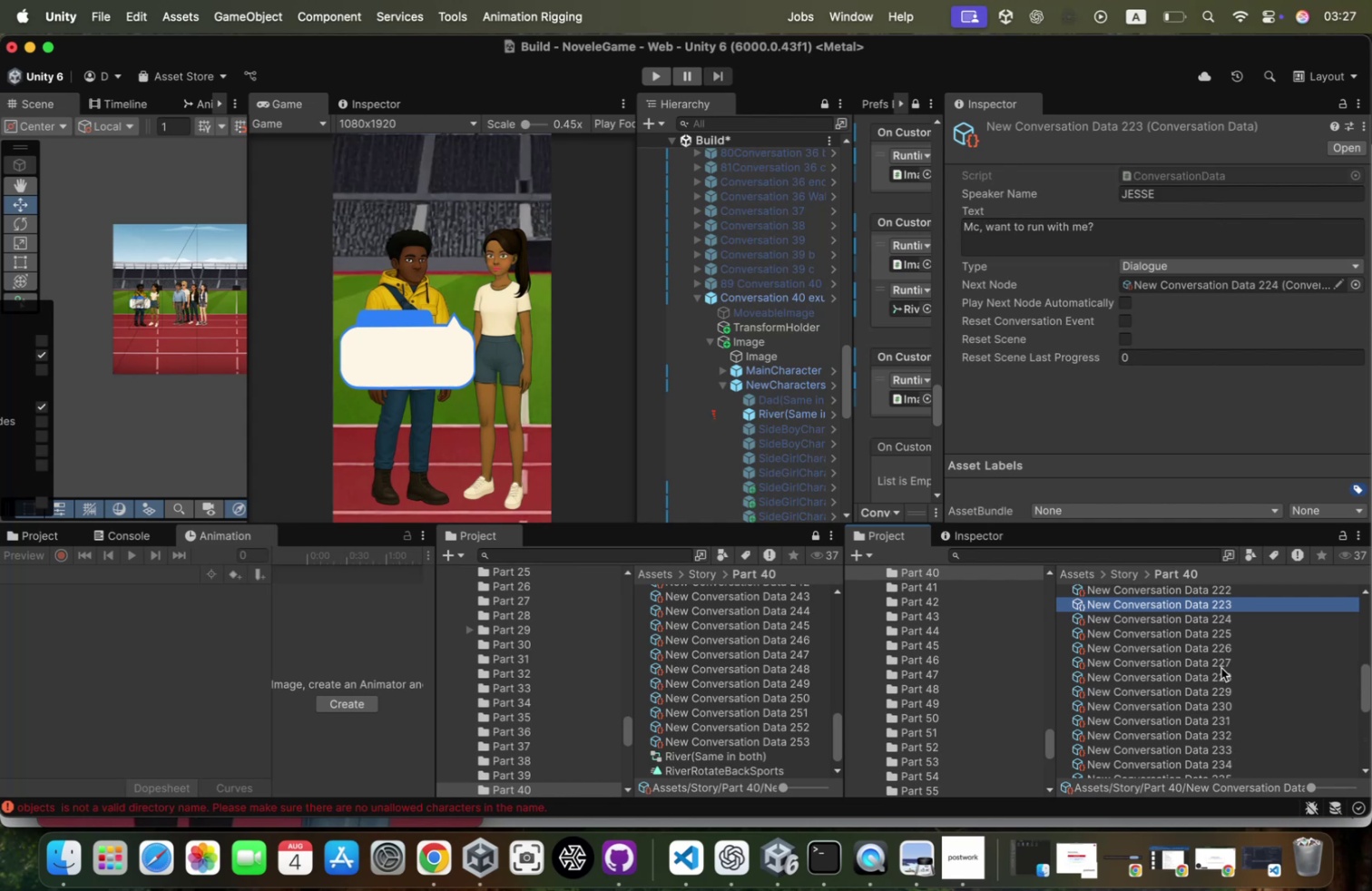 
key(ArrowUp)
 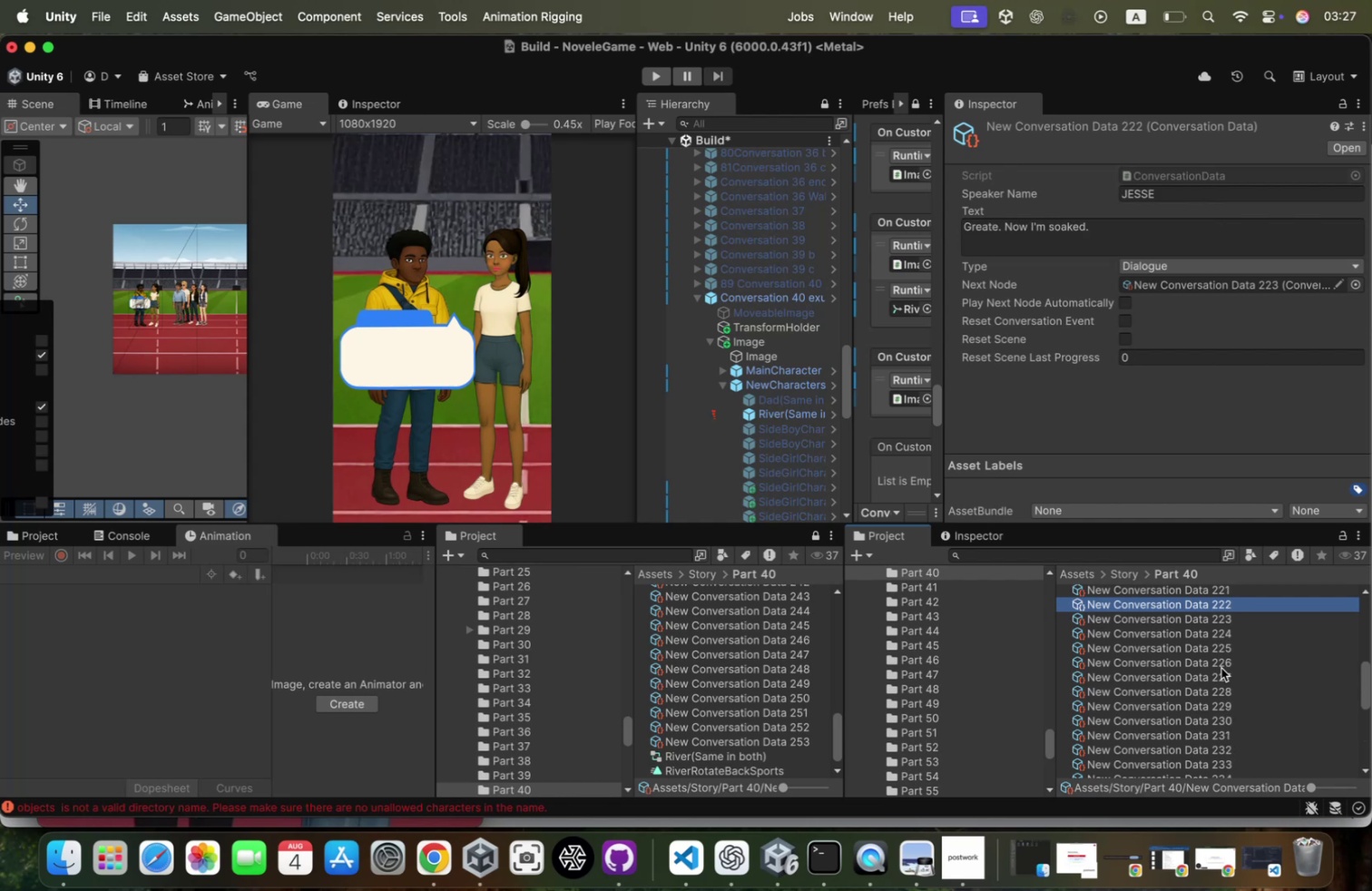 
key(ArrowUp)
 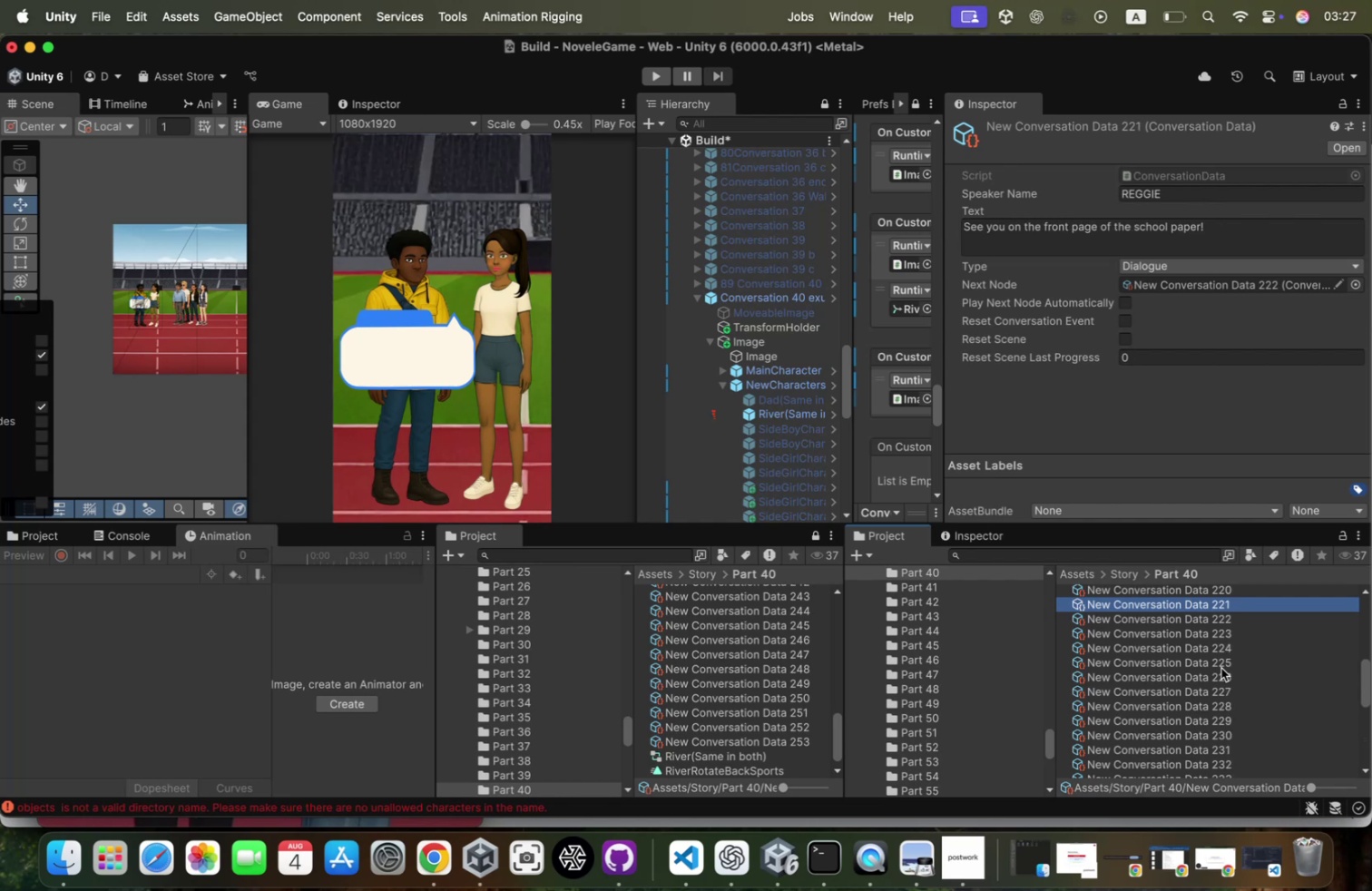 
key(ArrowUp)
 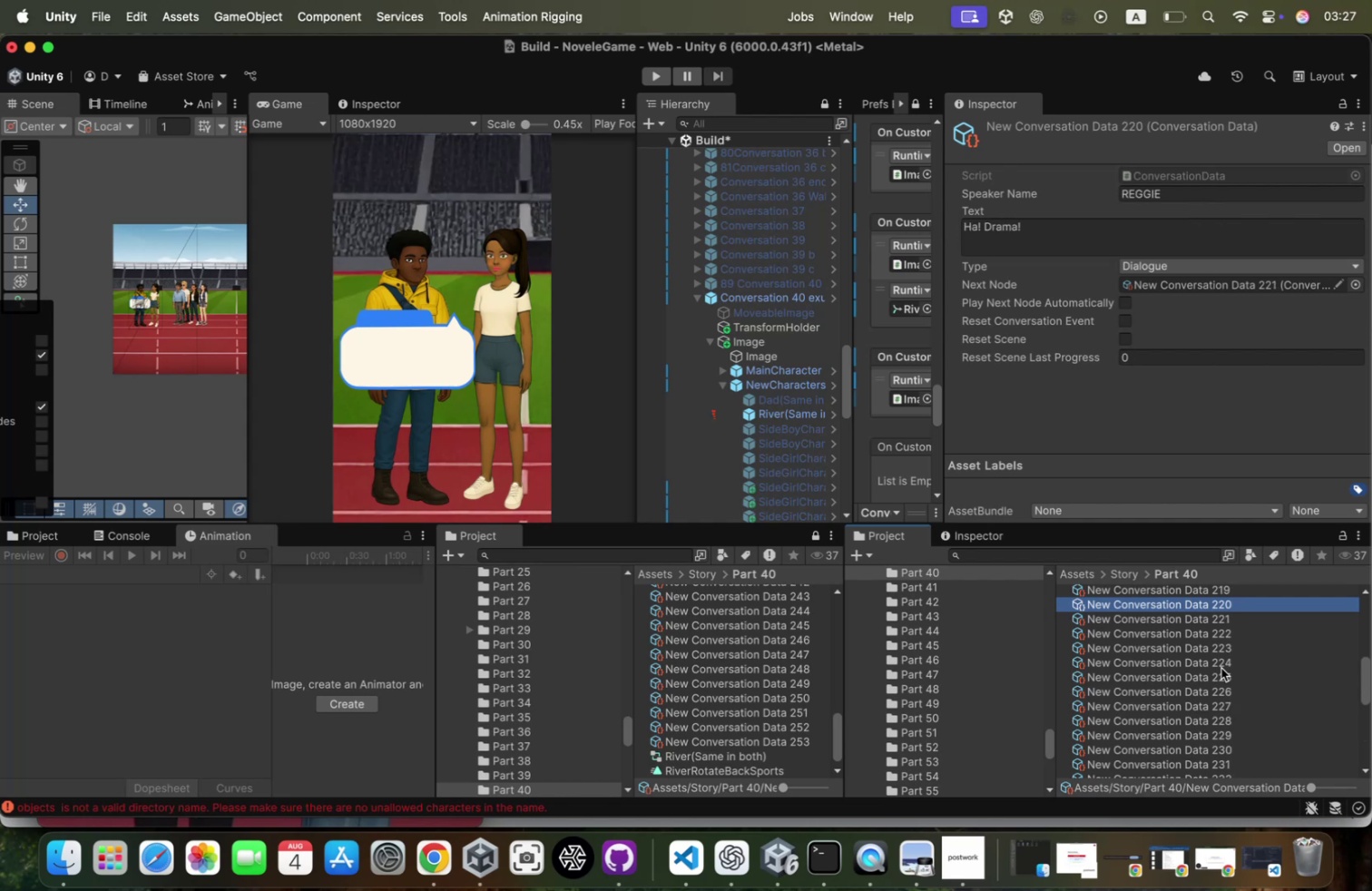 
key(ArrowUp)
 